 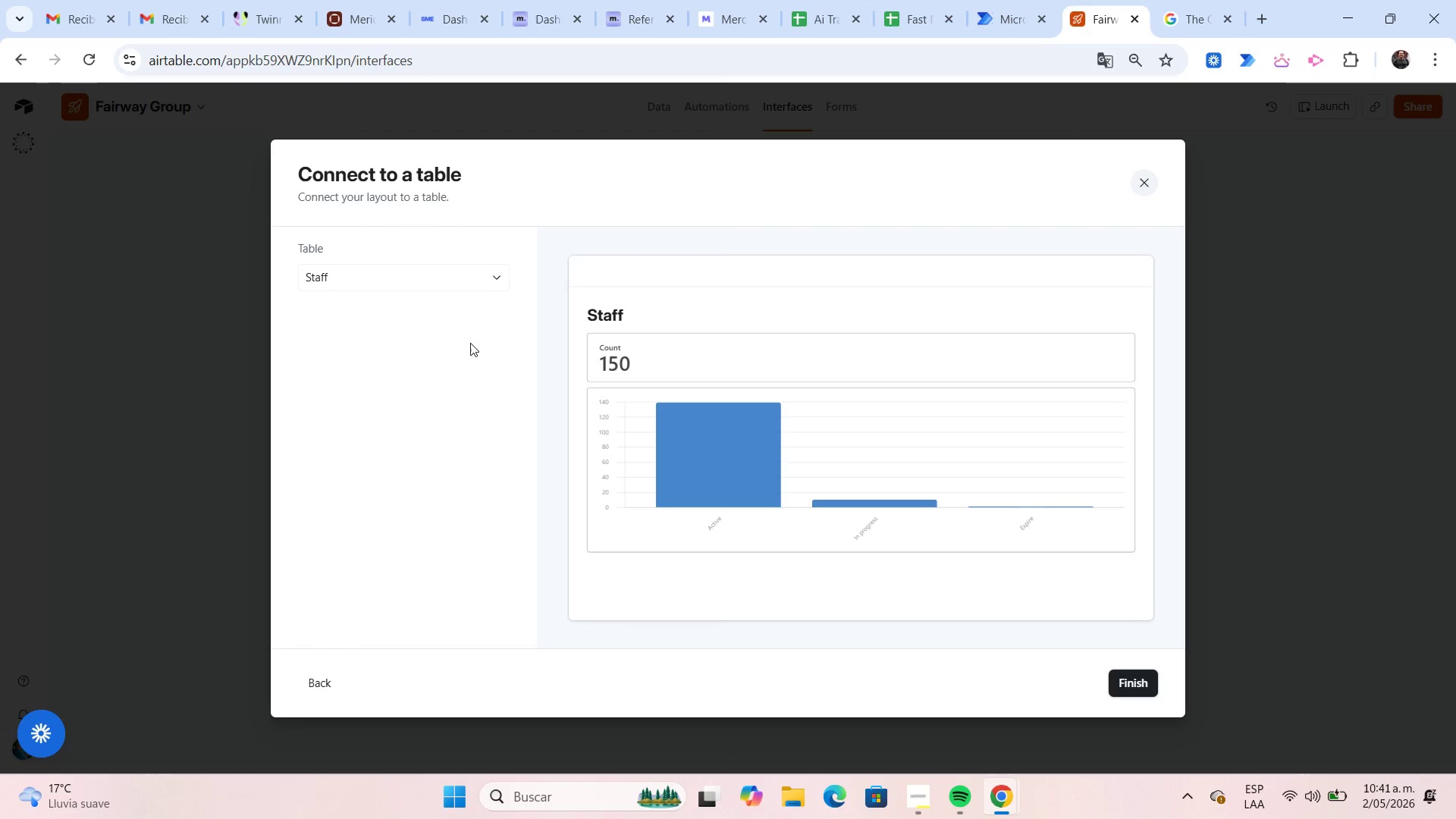 
left_click([1138, 682])
 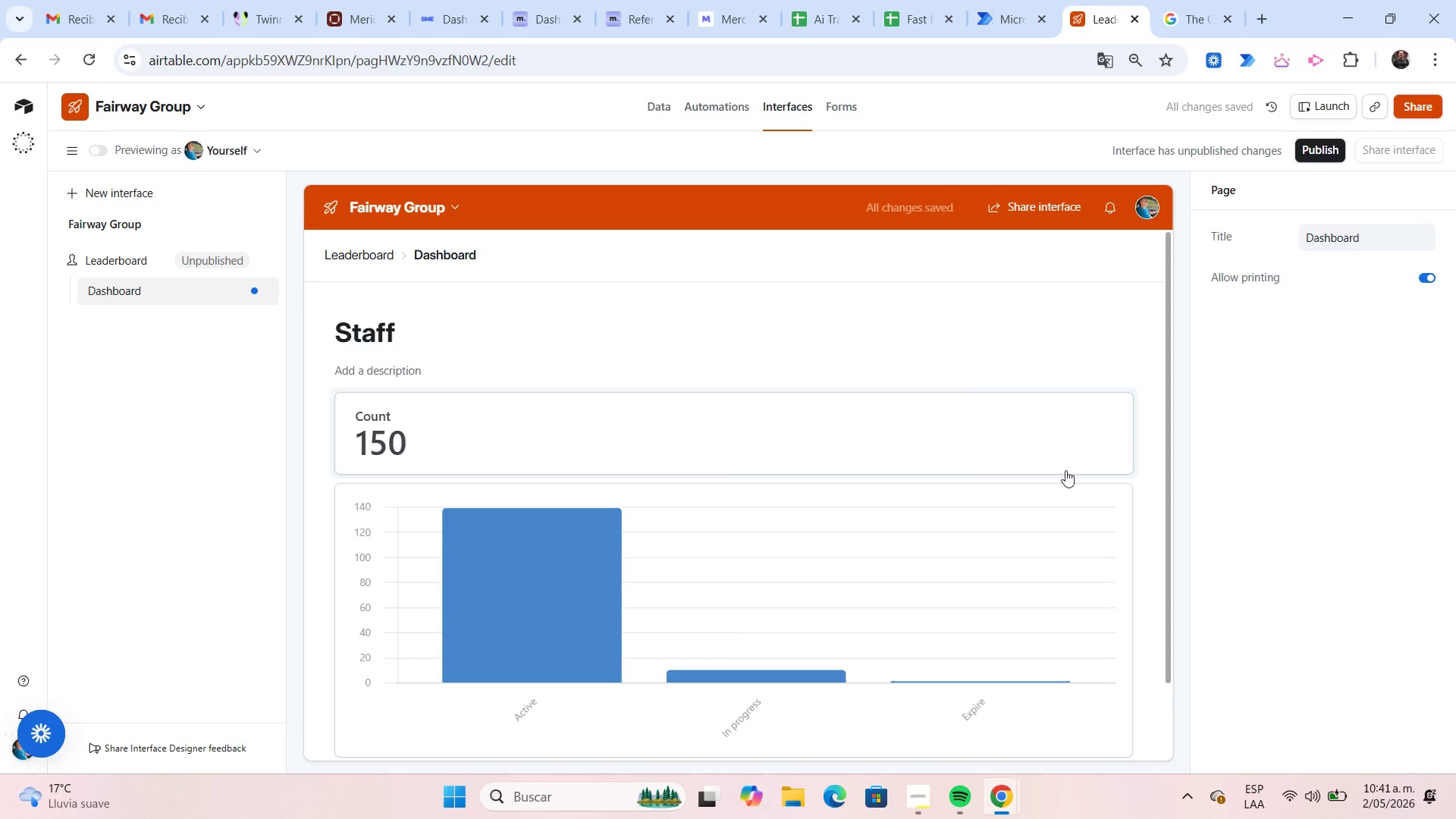 
left_click([1111, 497])
 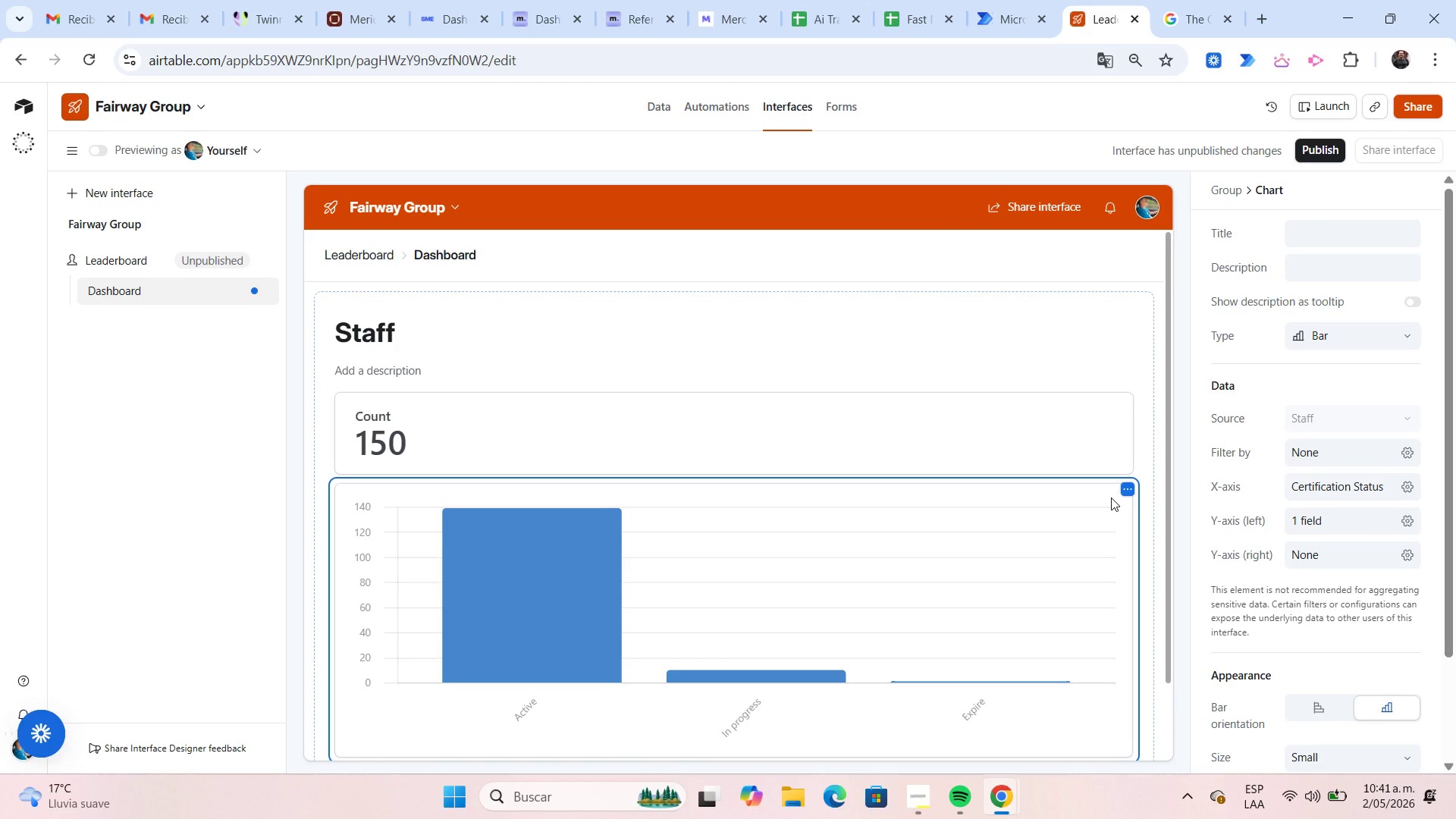 
wait(14.27)
 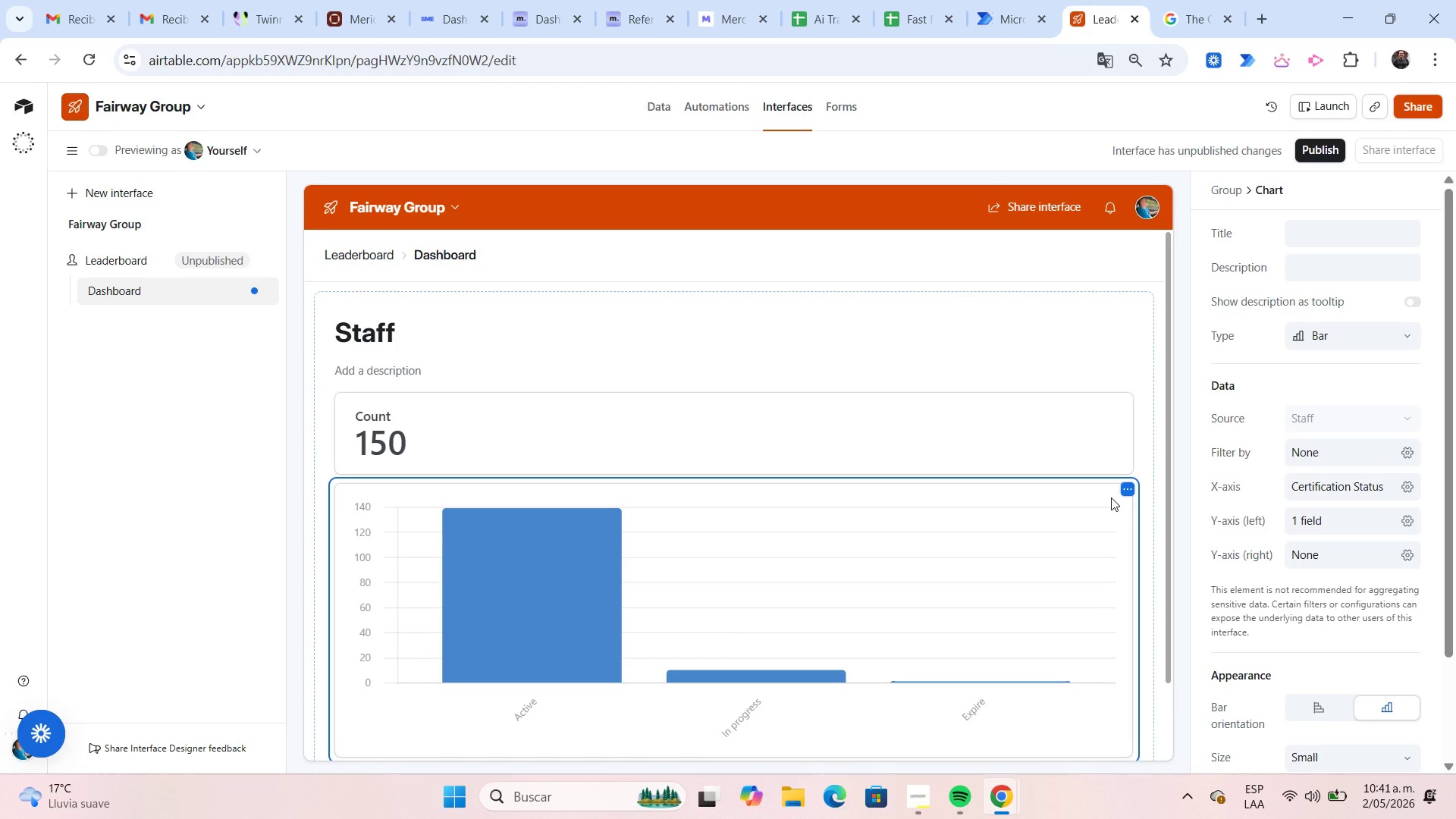 
left_click([240, 293])
 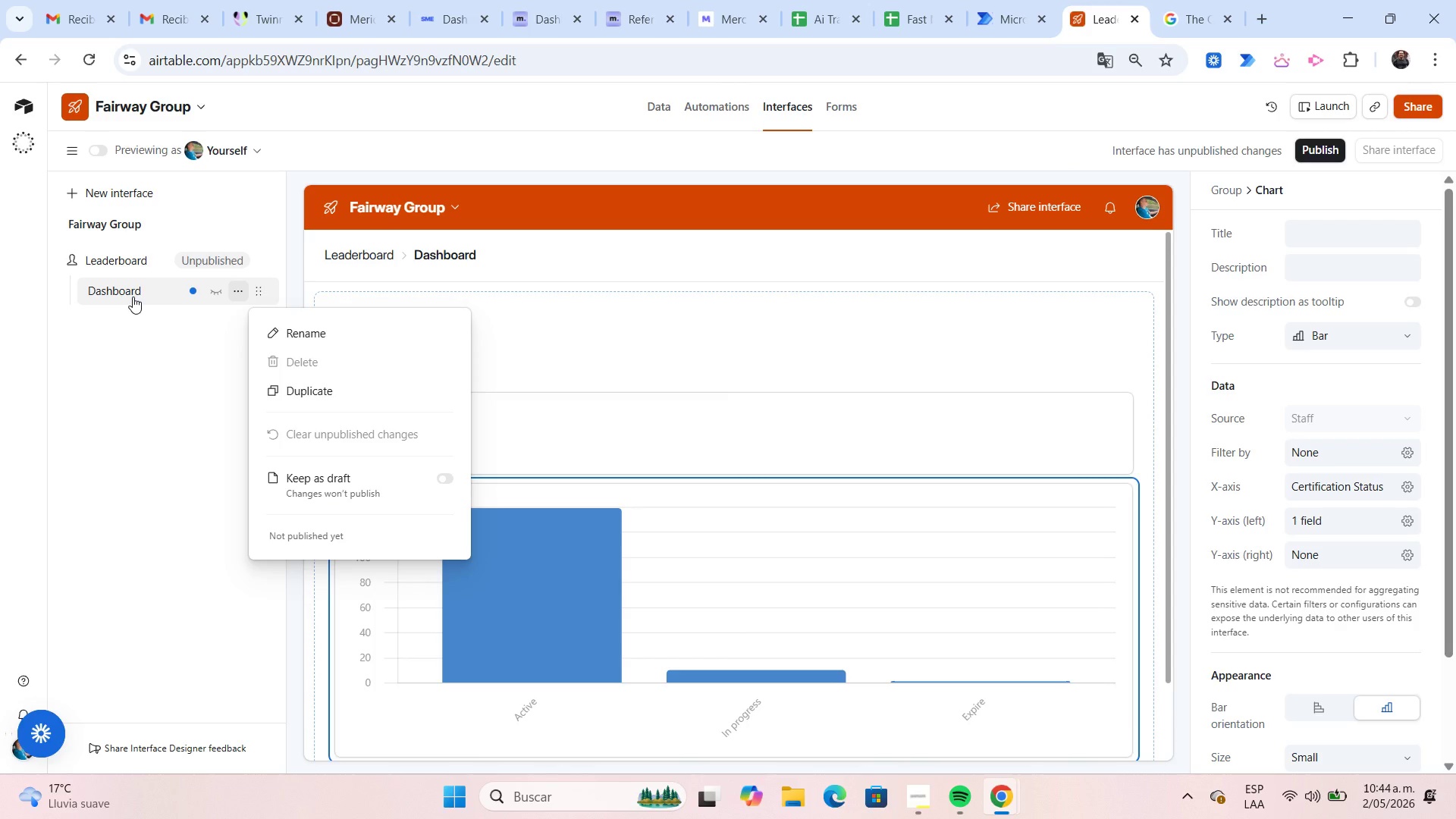 
wait(146.53)
 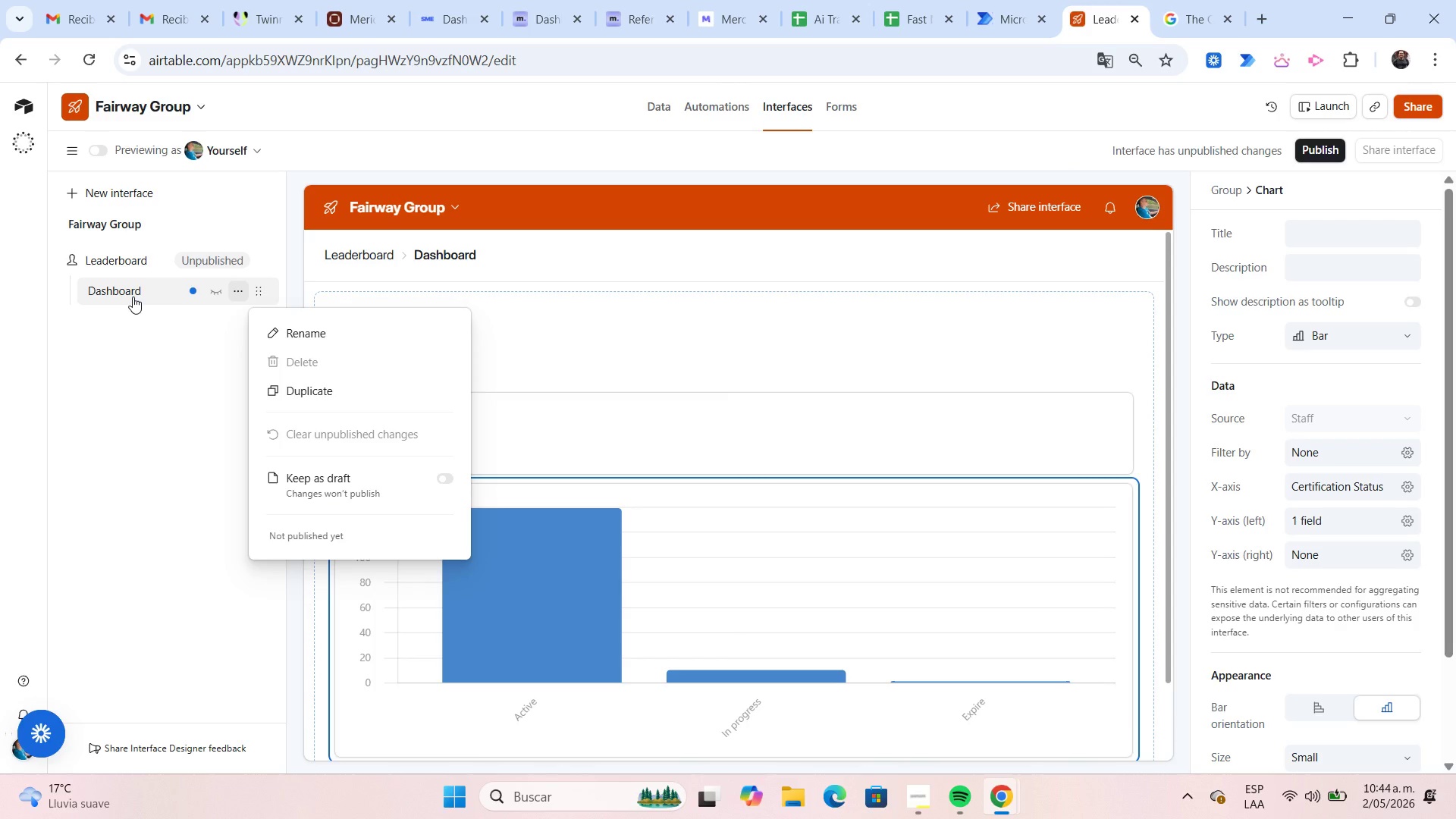 
left_click([1407, 344])
 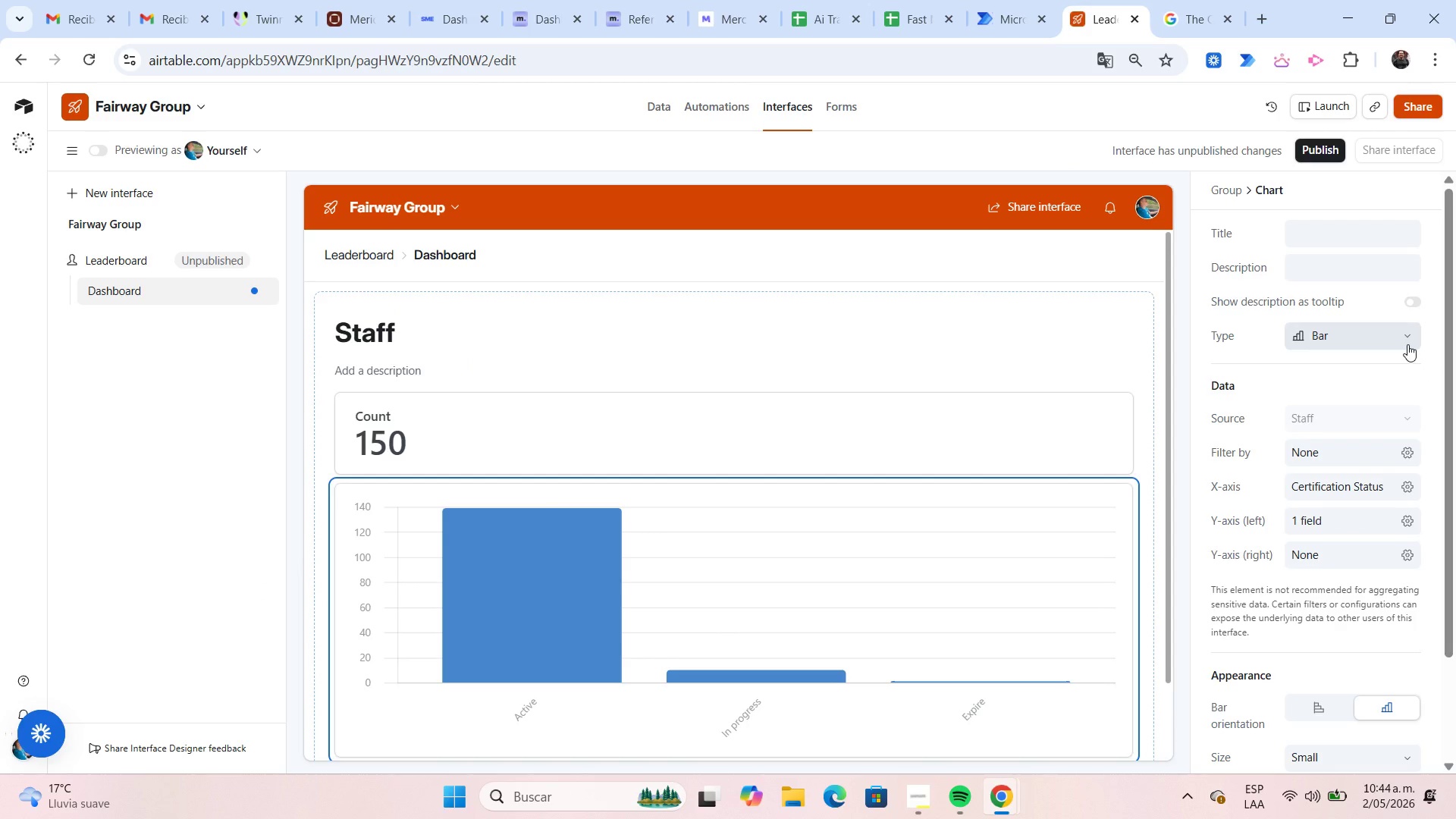 
scroll: coordinate [1407, 344], scroll_direction: up, amount: 2.0
 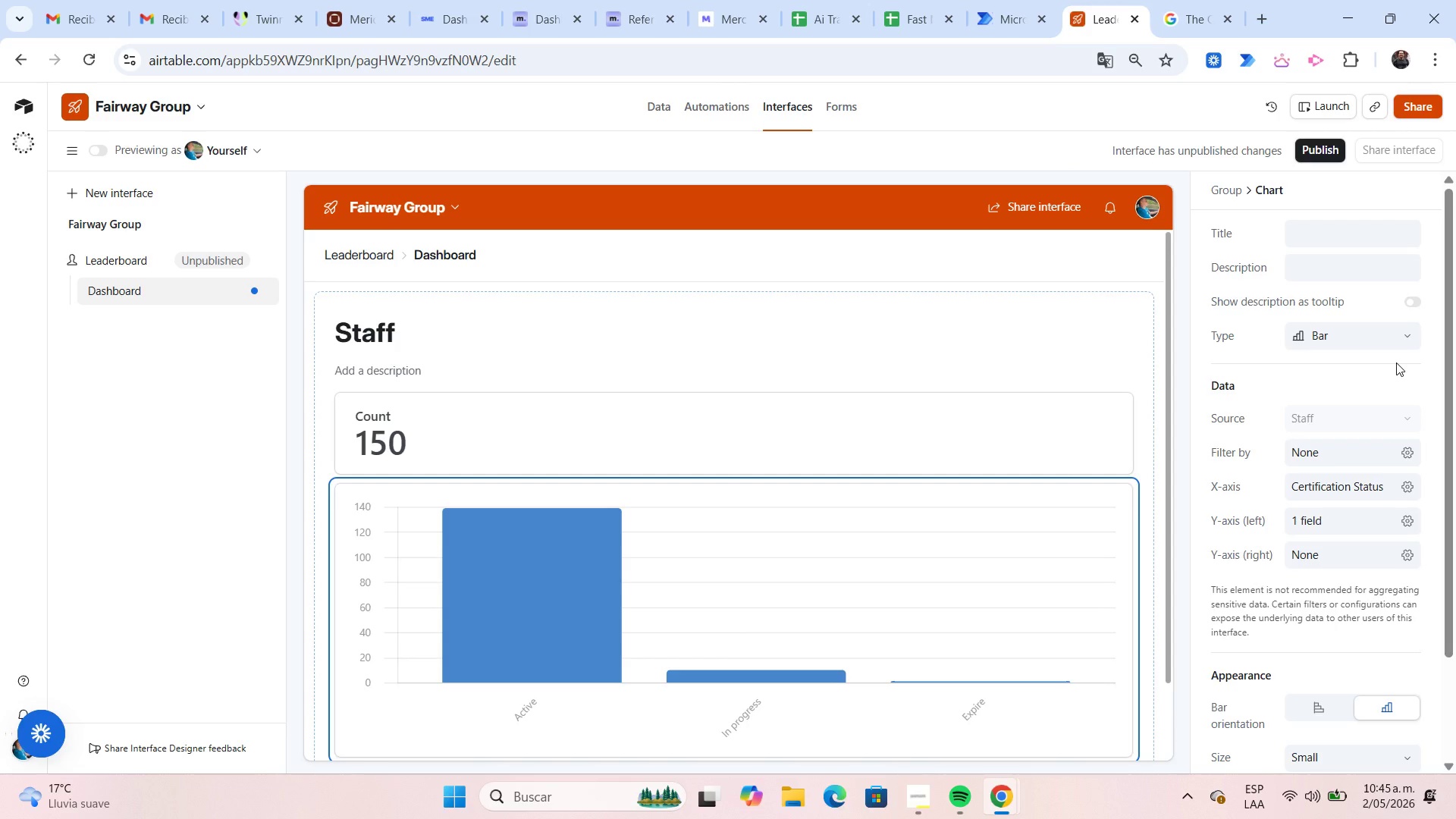 
wait(40.99)
 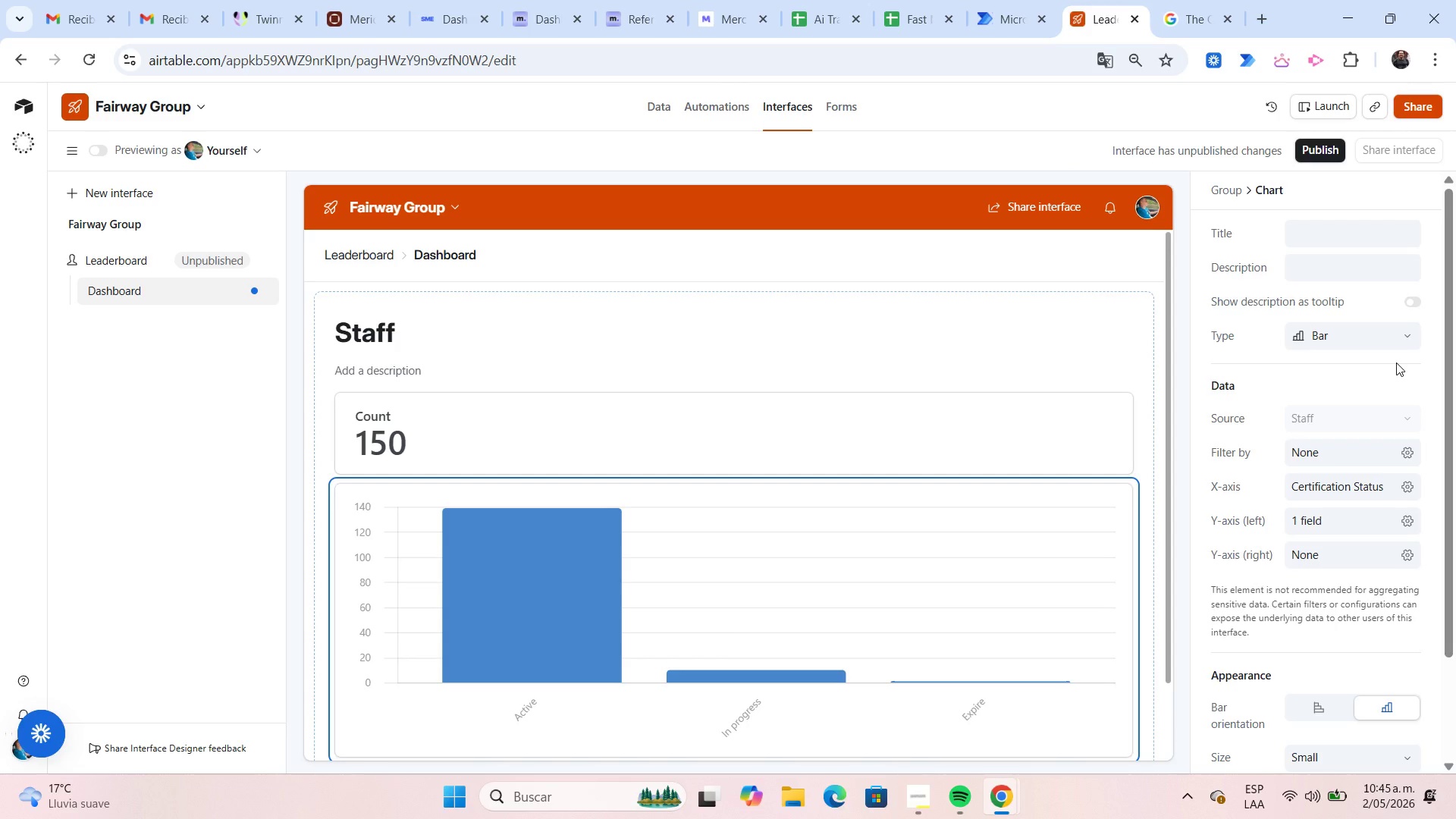 
left_click([121, 201])
 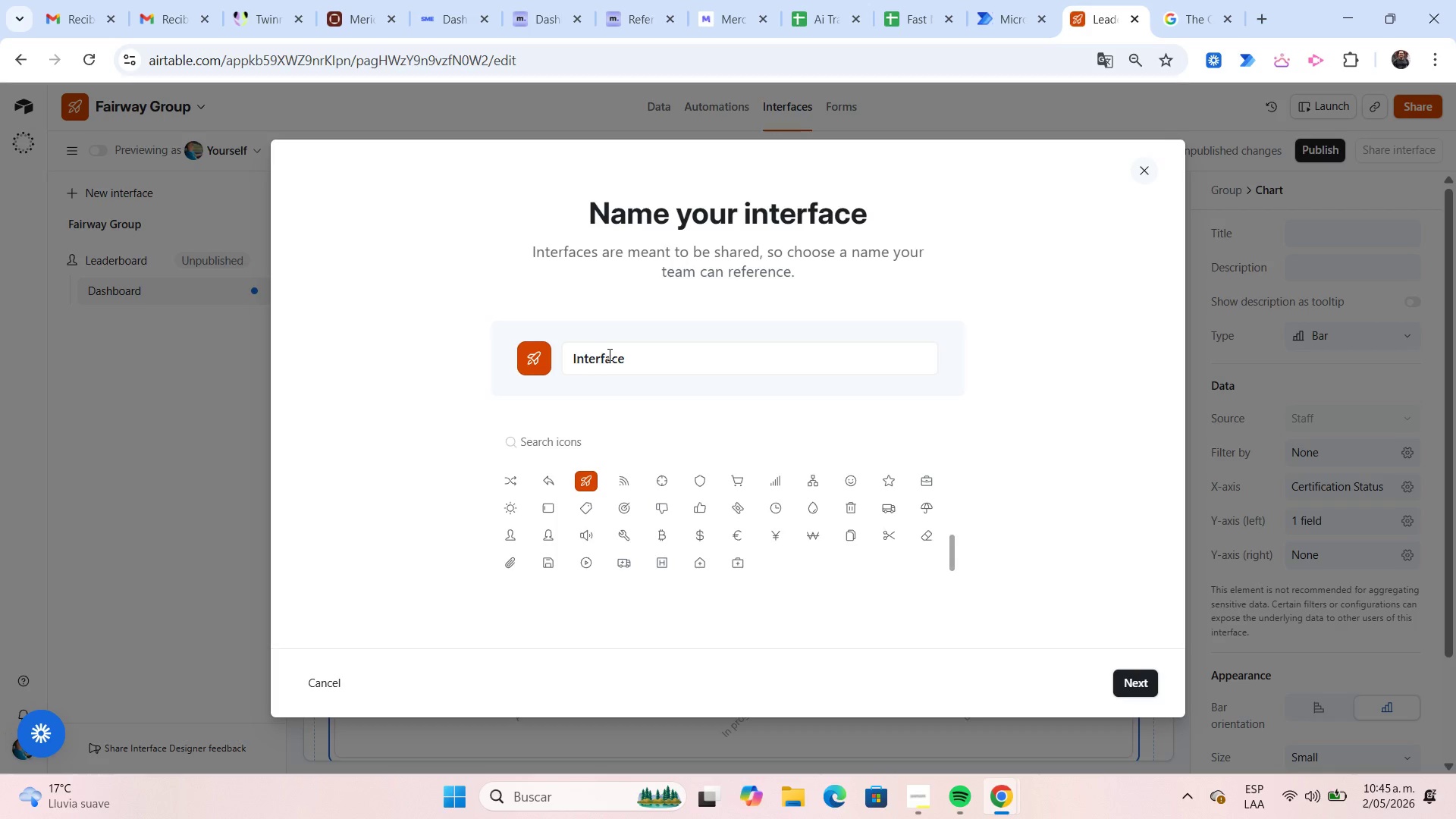 
left_click([641, 363])
 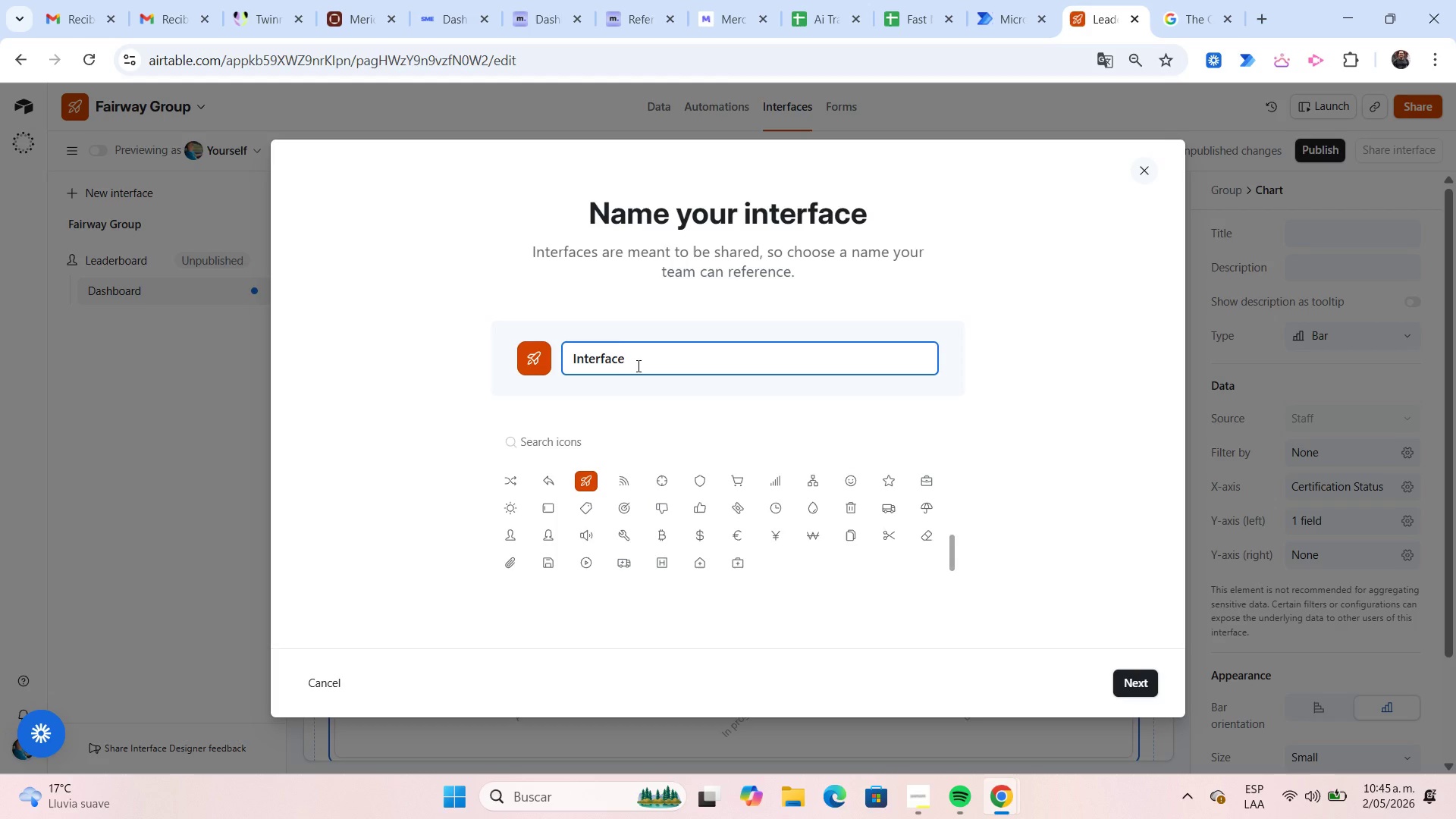 
key(Backspace)
 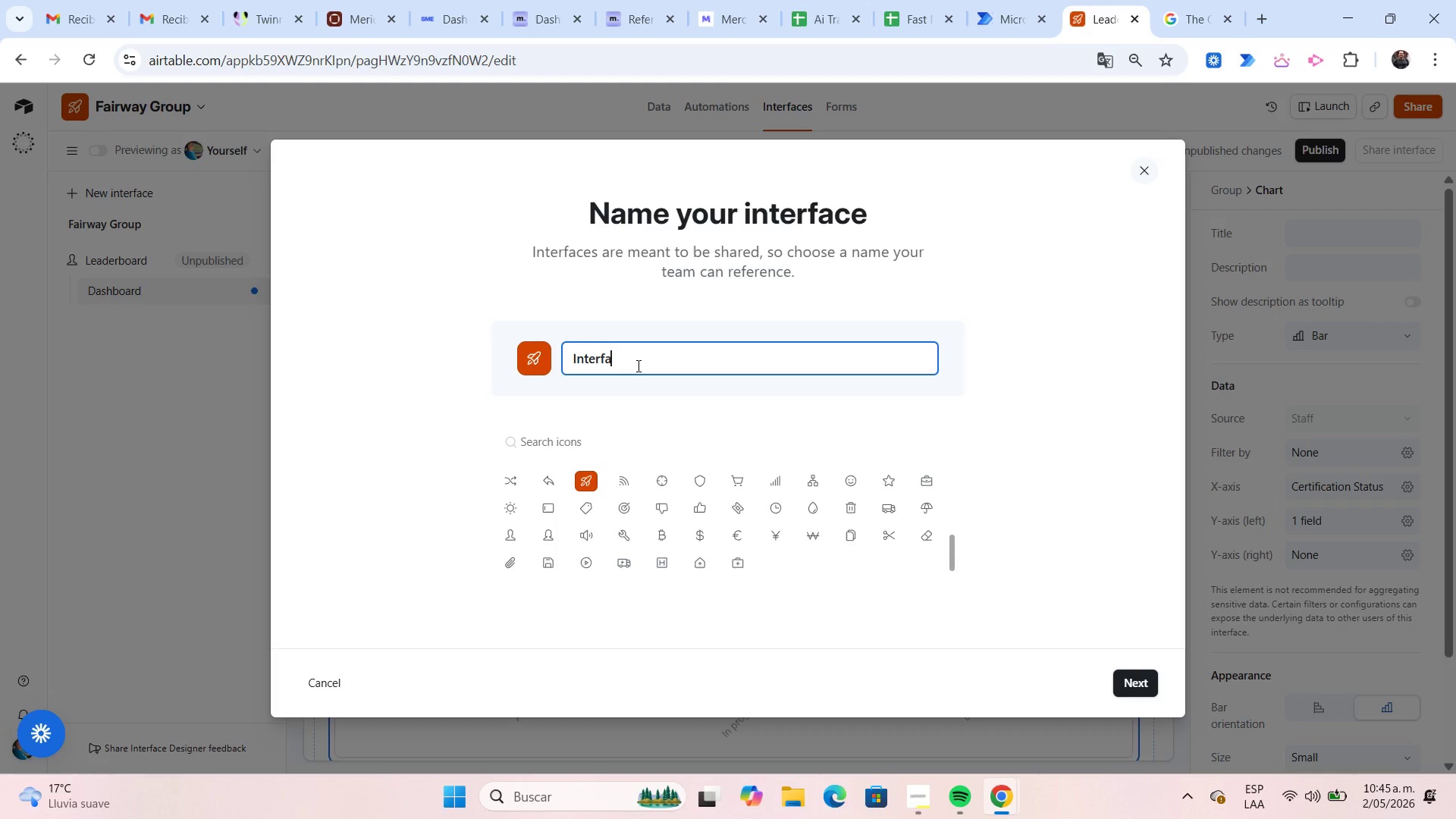 
key(Backspace)
 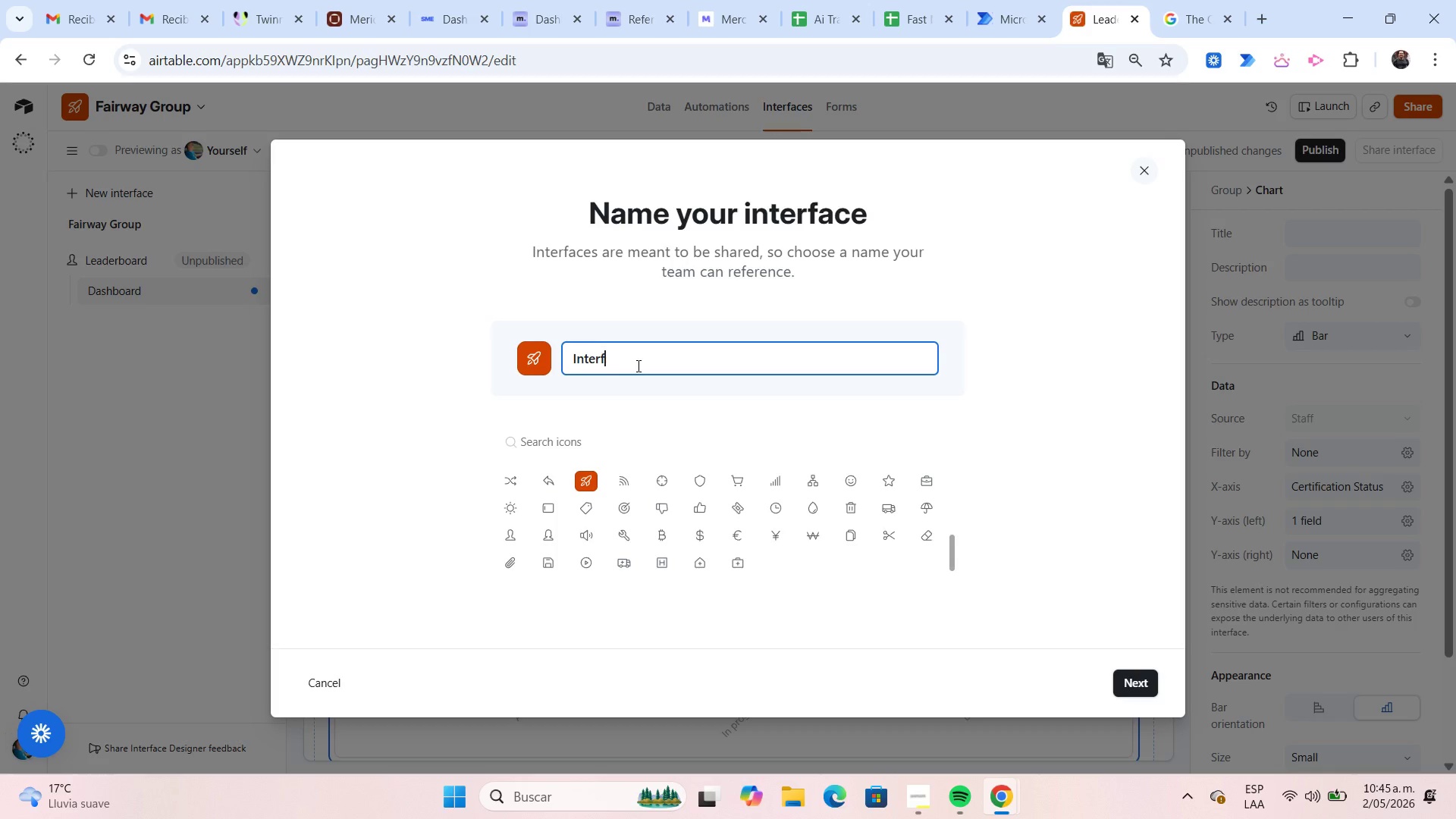 
key(Backspace)
 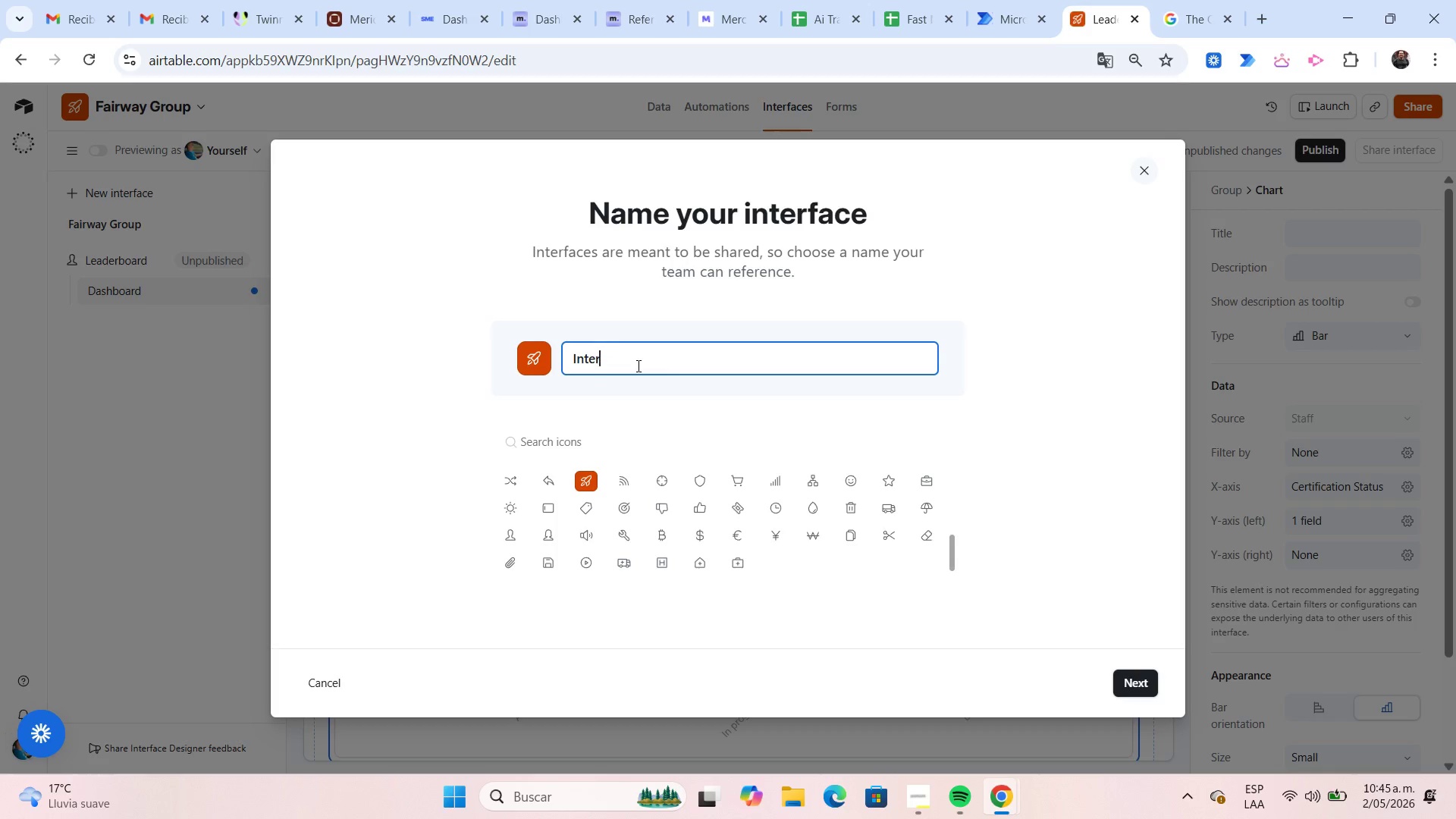 
key(Backspace)
 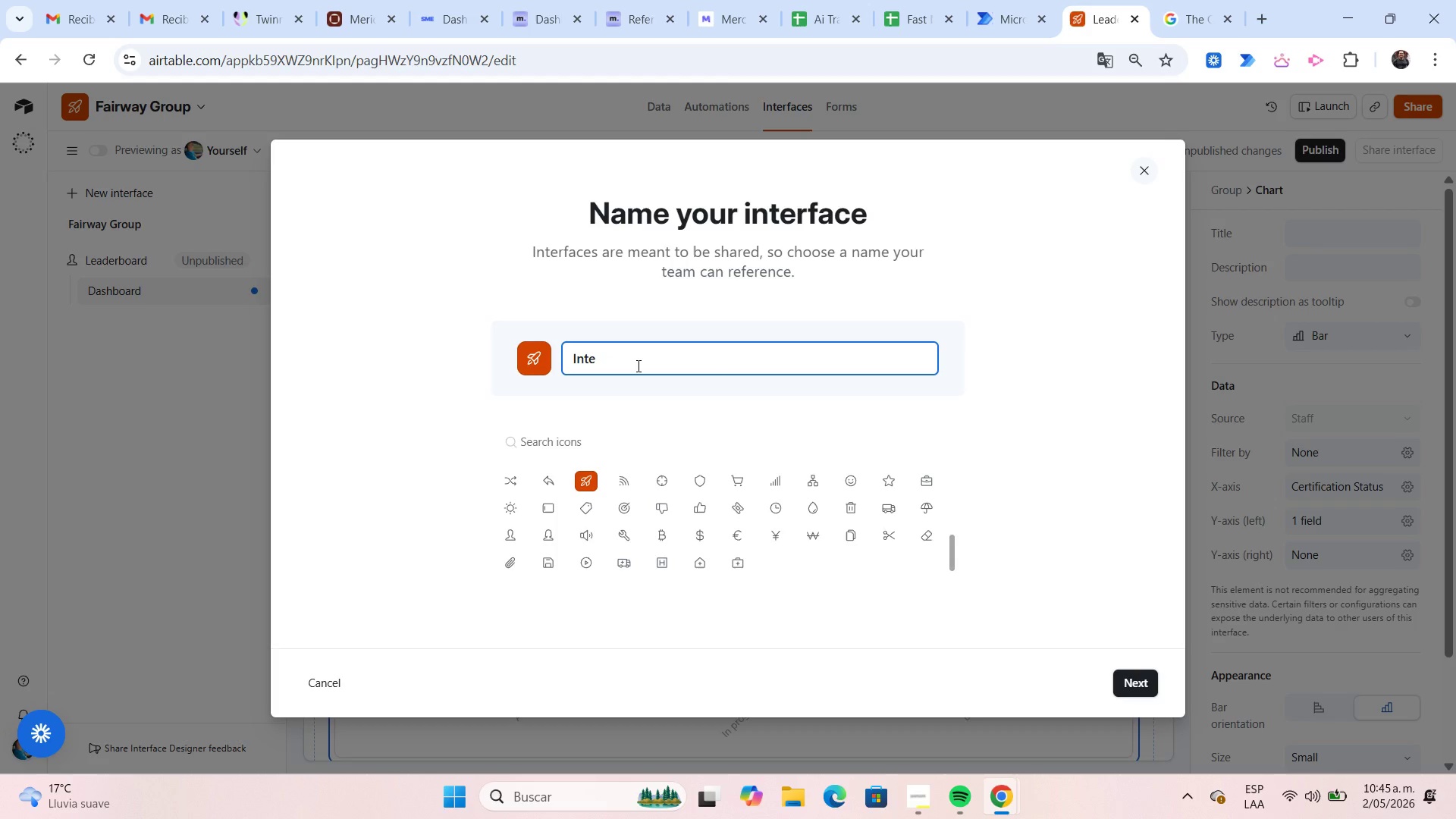 
key(Backspace)
 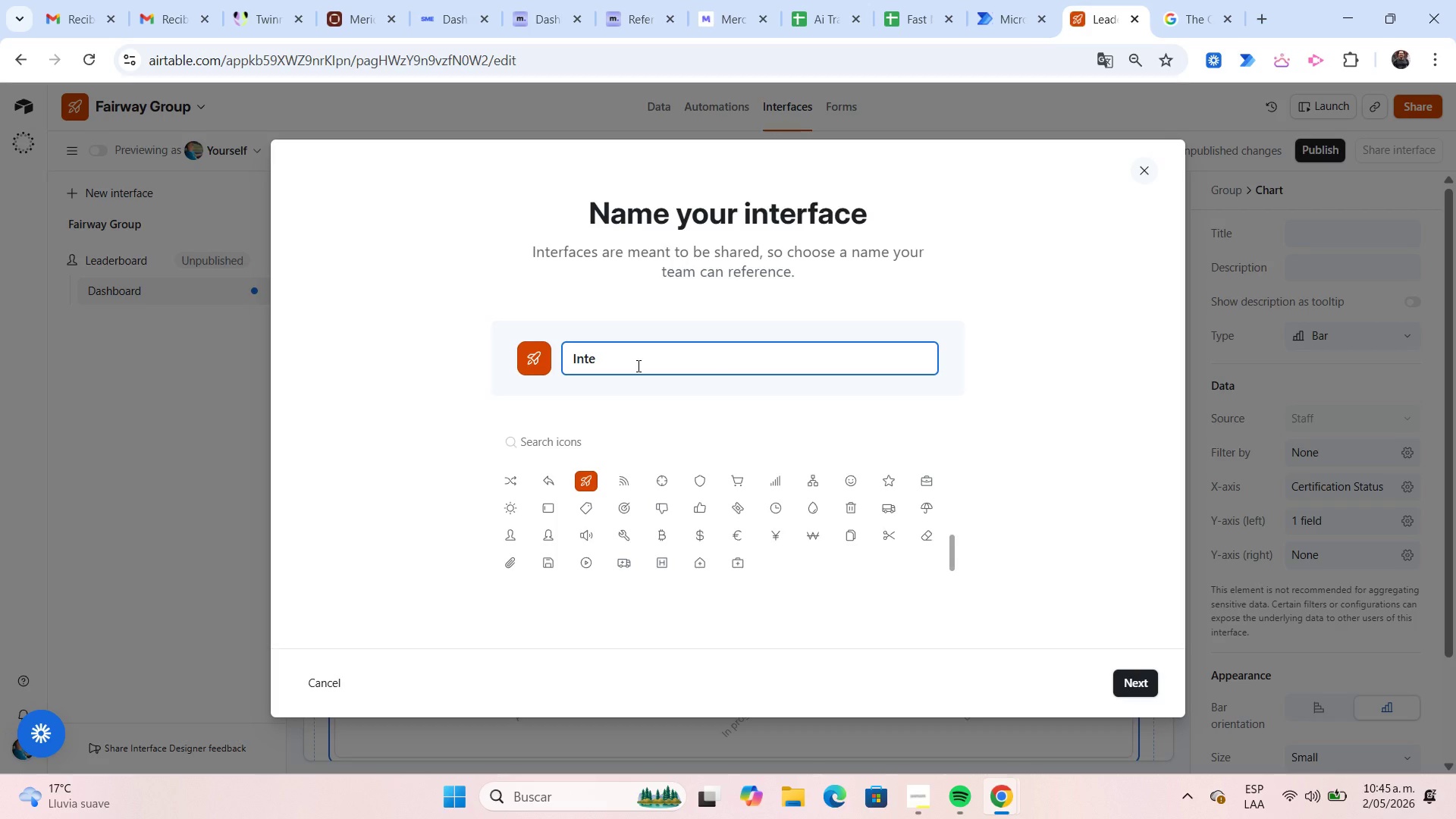 
key(Backspace)
 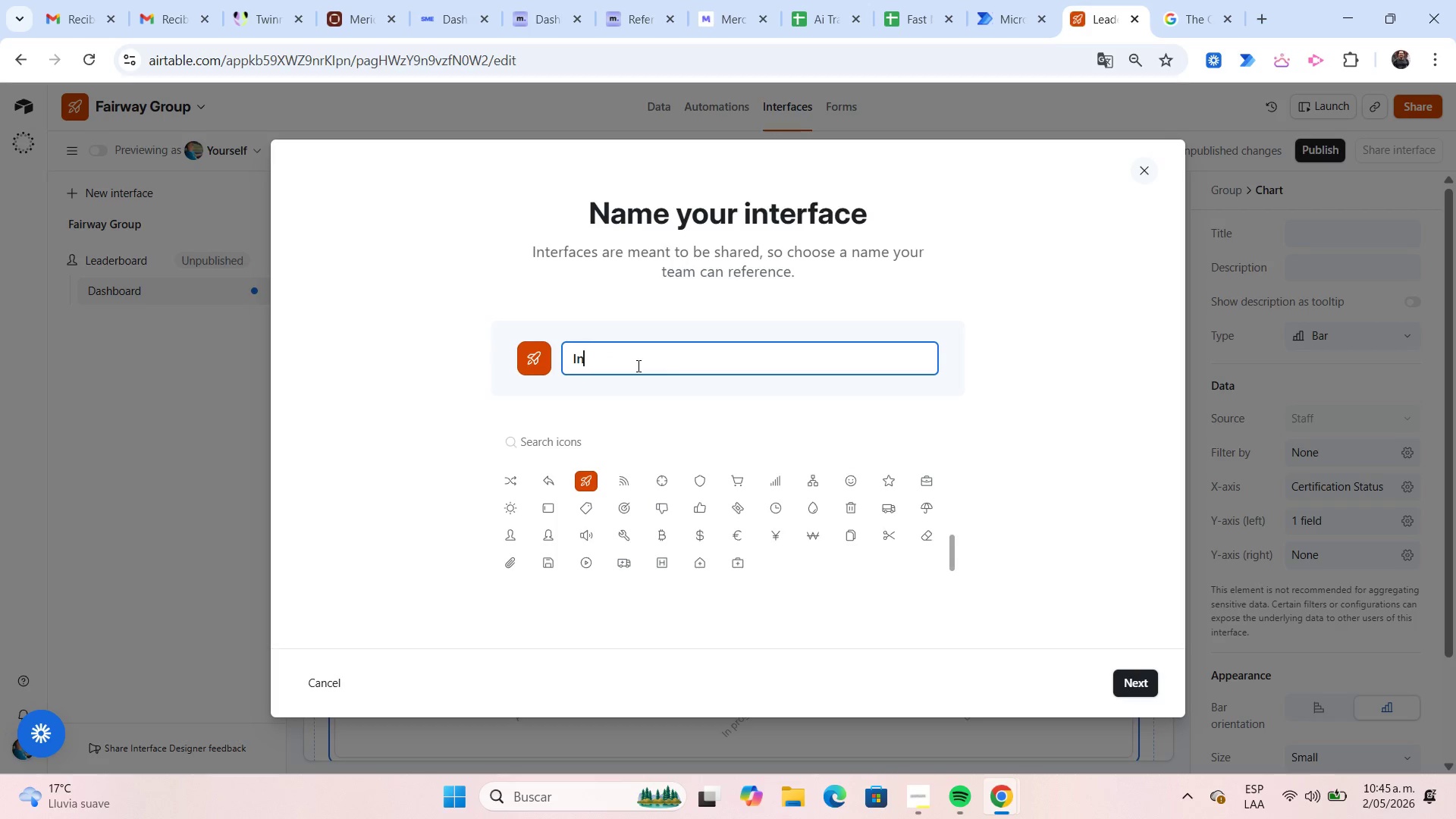 
key(Backspace)
 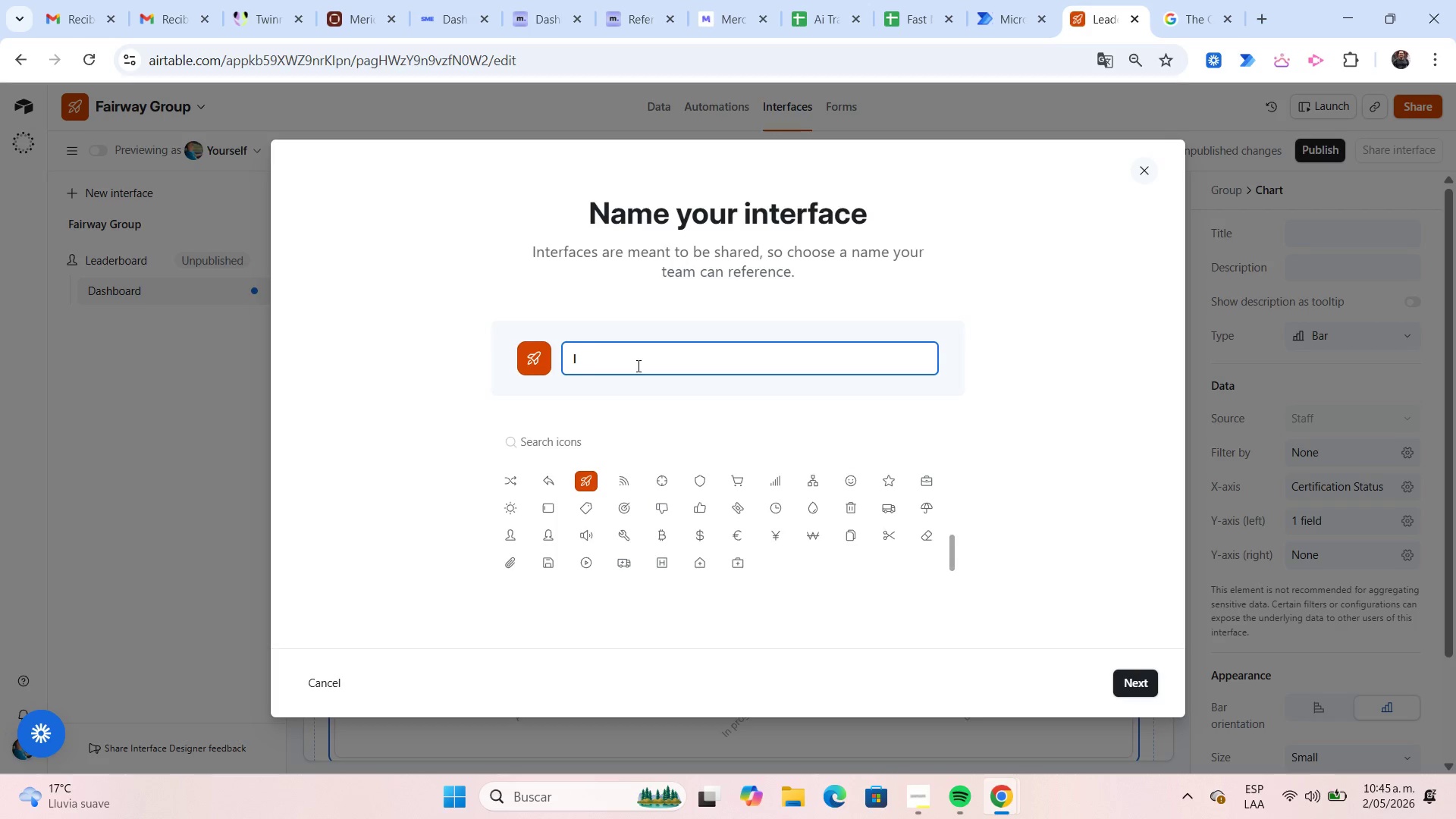 
key(Backspace)
 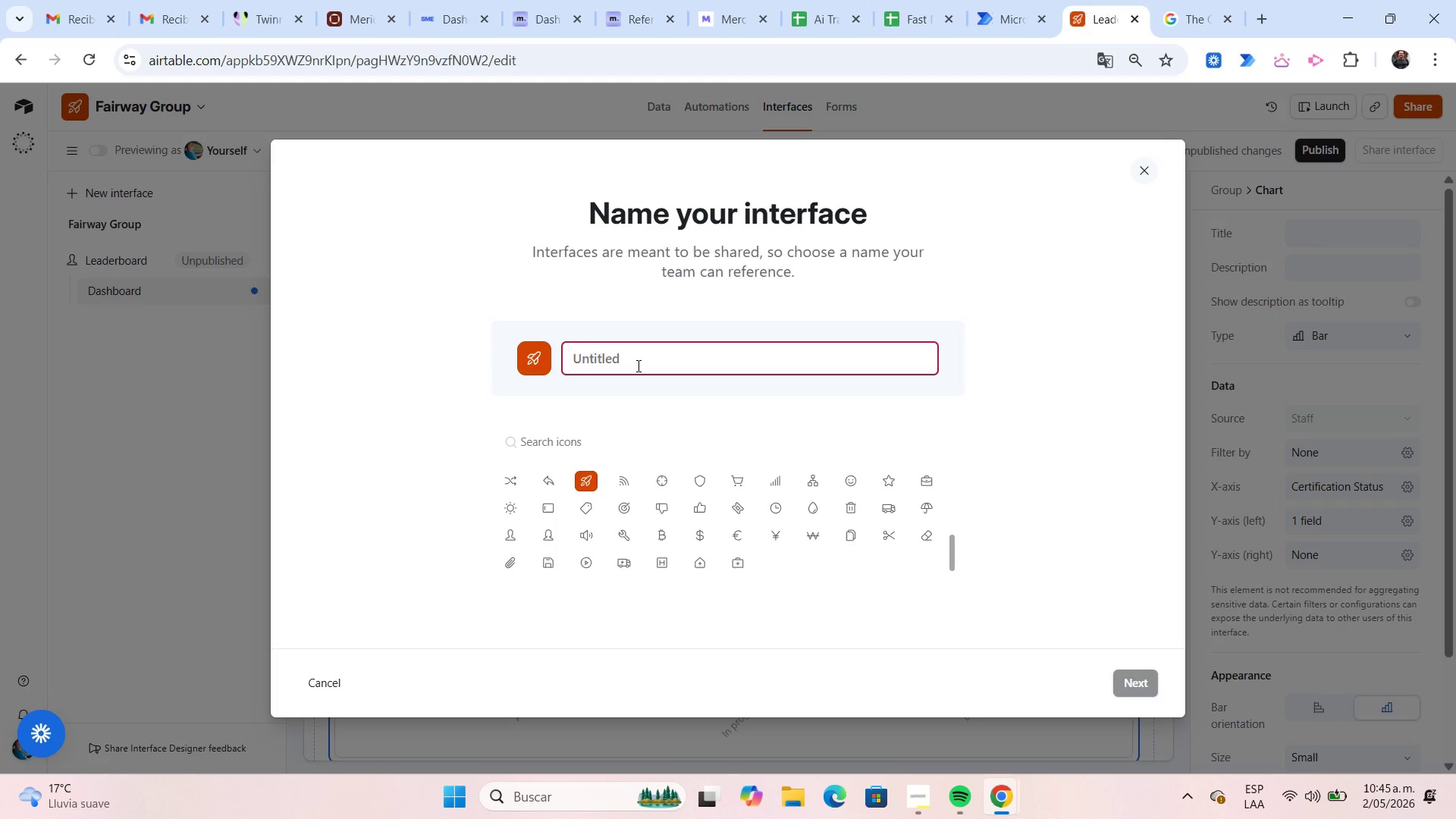 
key(Backspace)
 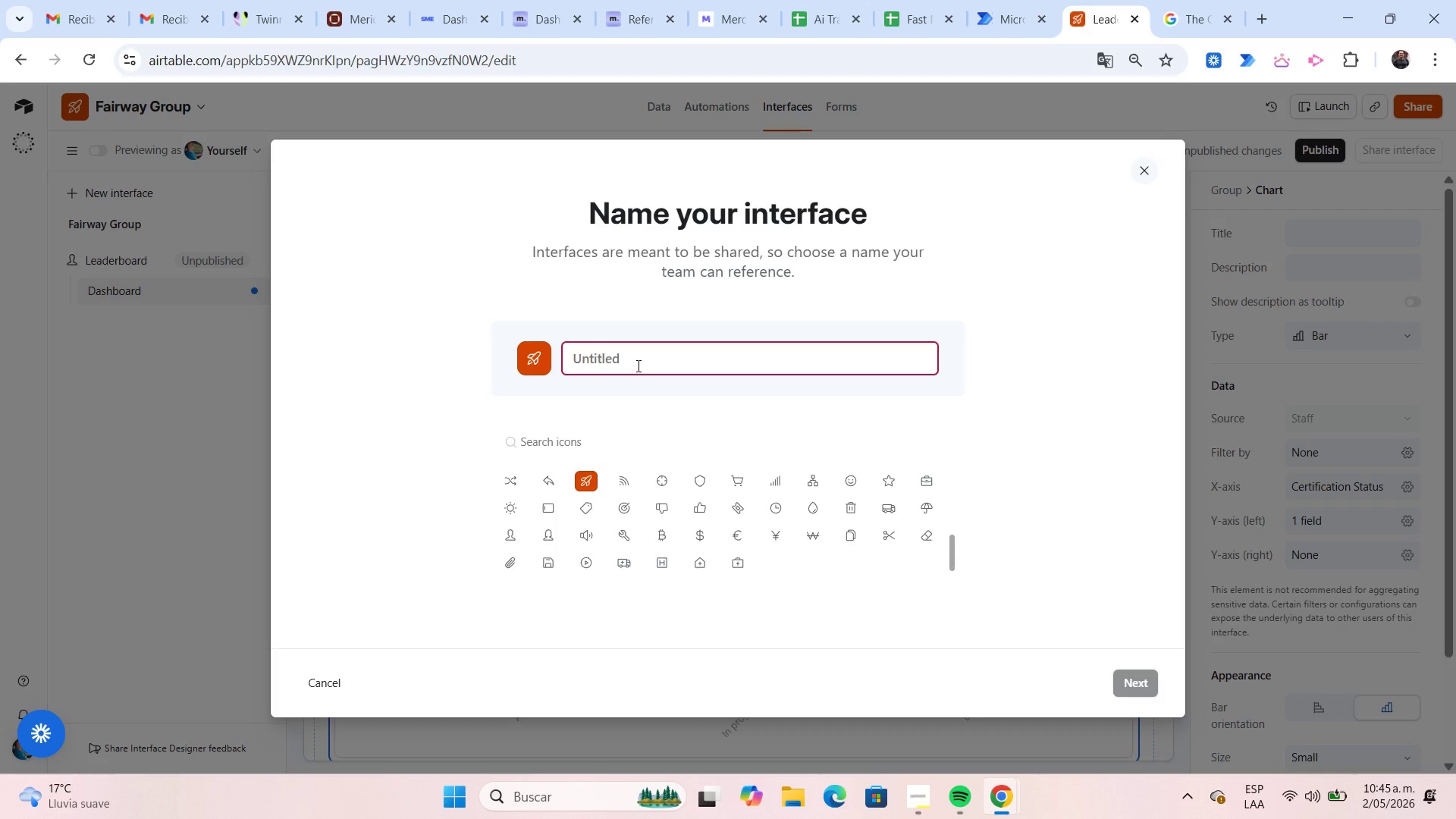 
wait(14.66)
 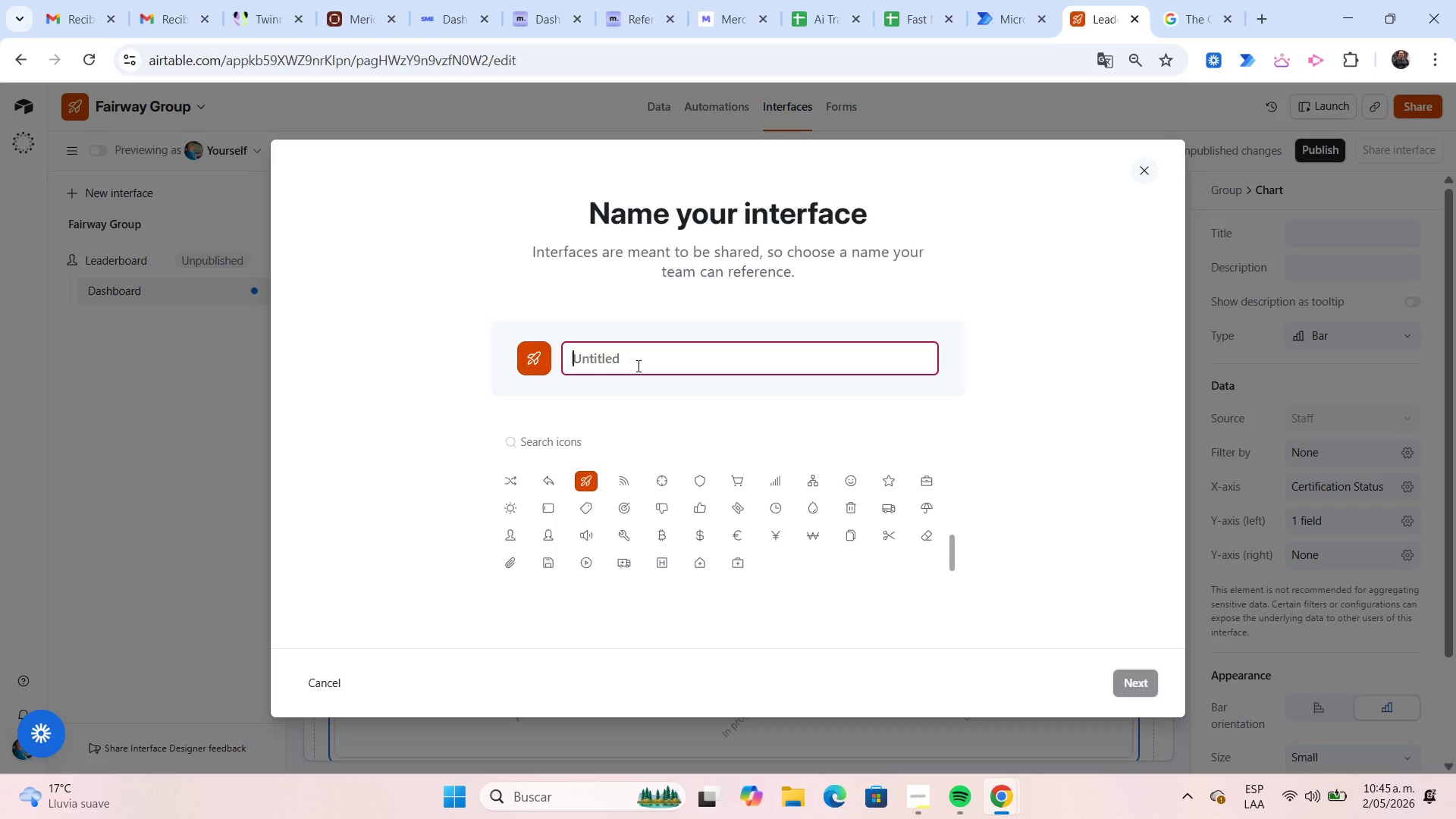 
type(Utilization Tracker)
 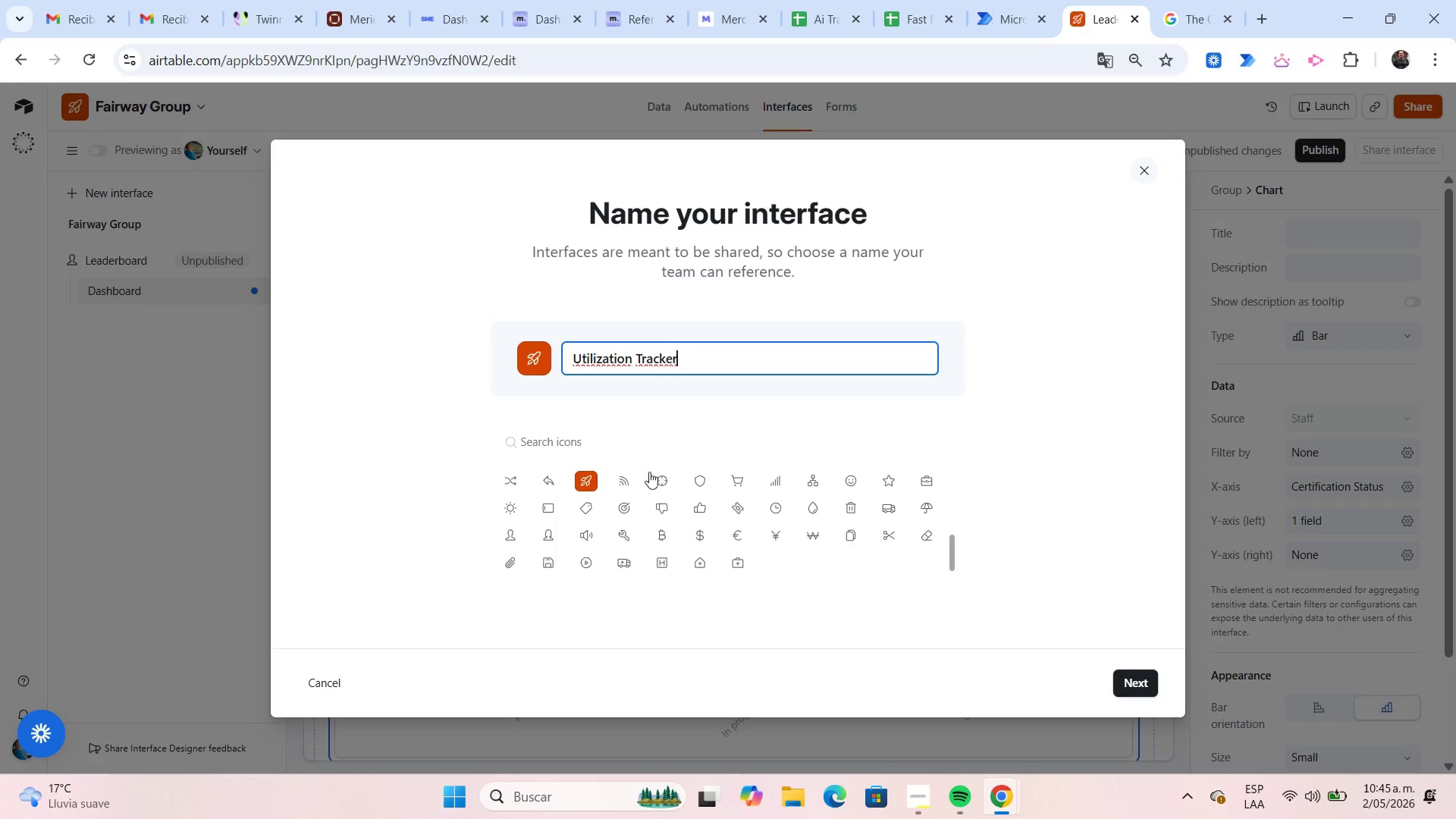 
wait(8.27)
 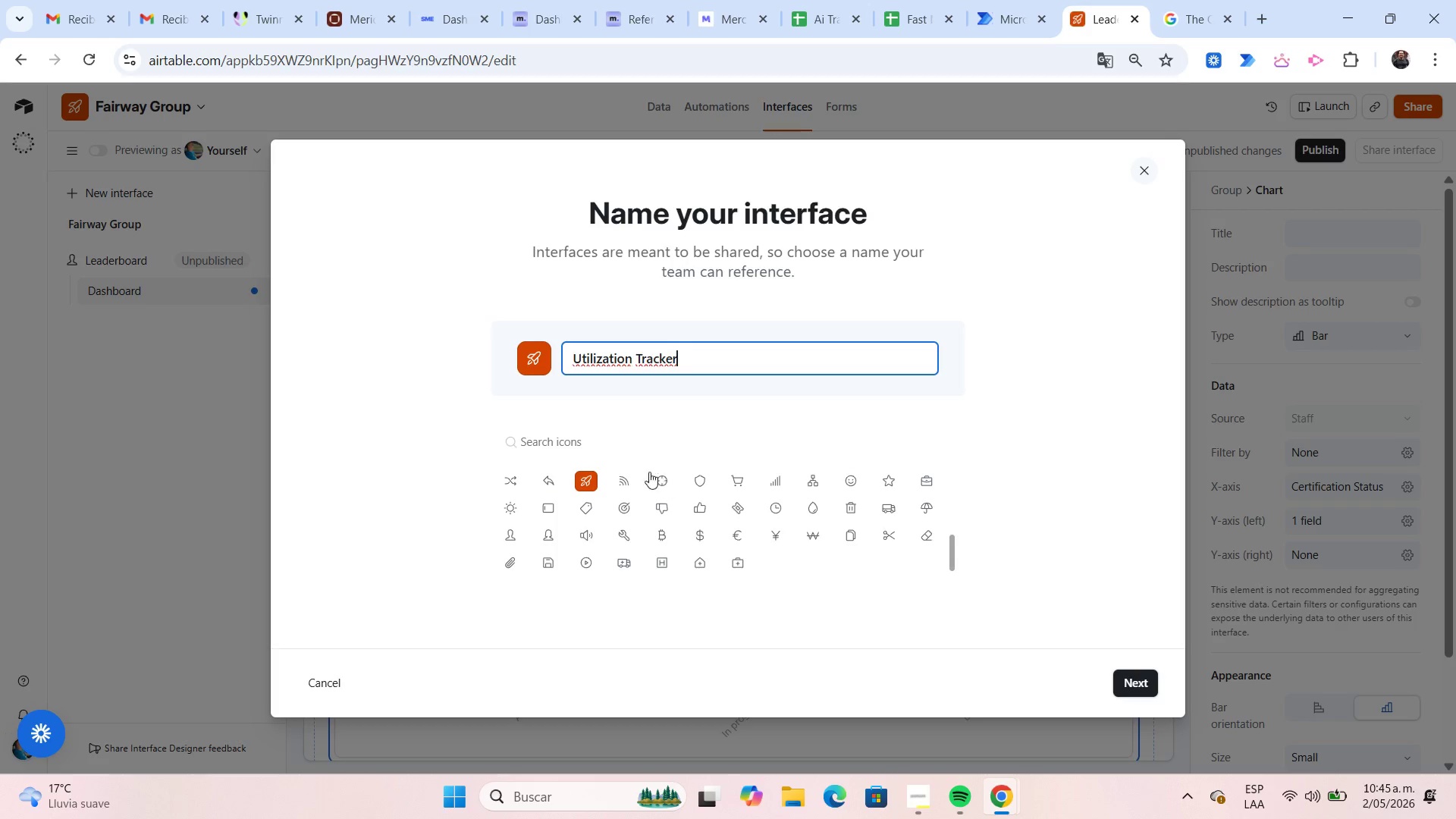 
left_click([624, 540])
 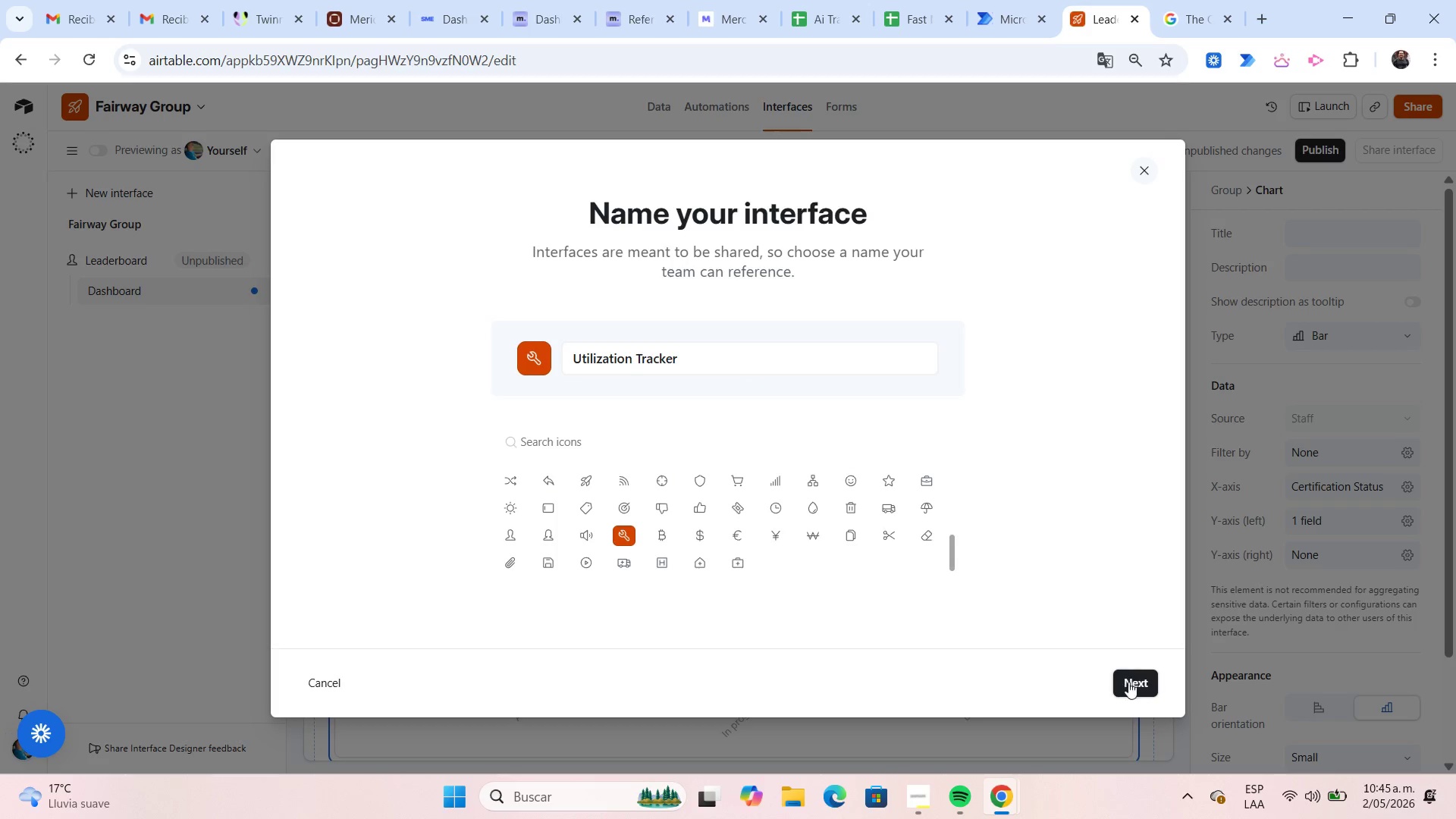 
left_click([1130, 682])
 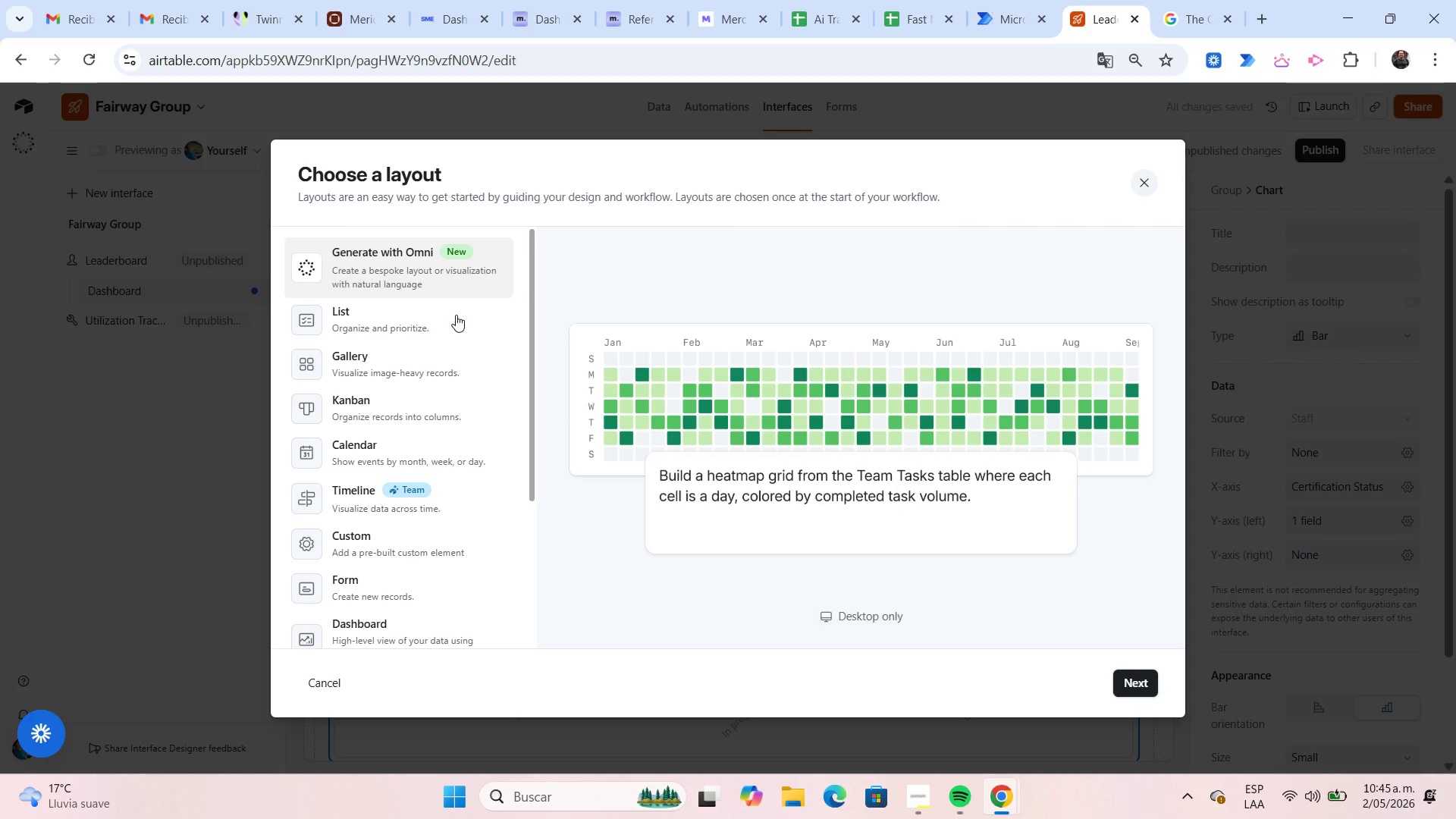 
scroll: coordinate [453, 355], scroll_direction: down, amount: 1.0
 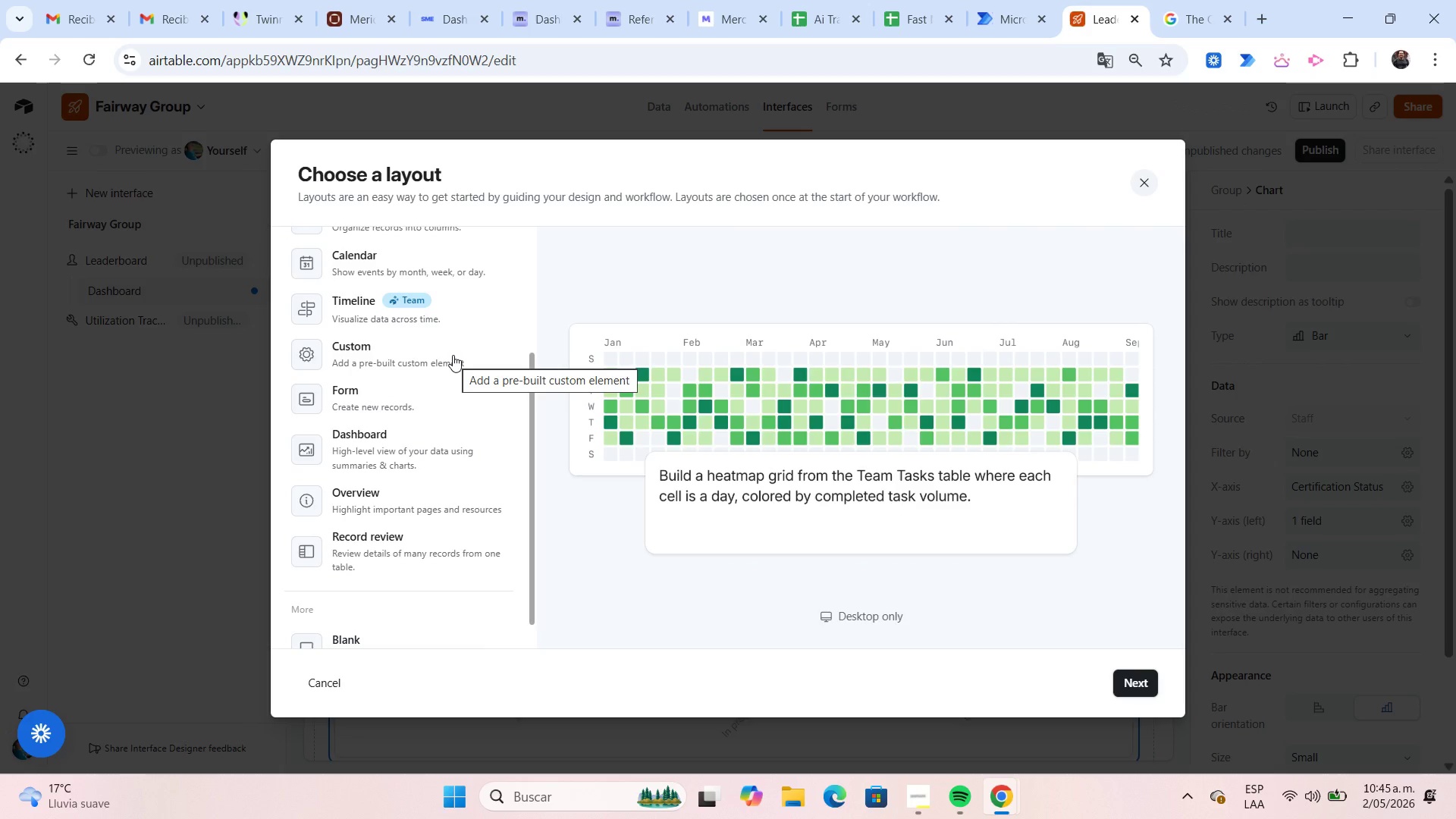 
left_click([435, 444])
 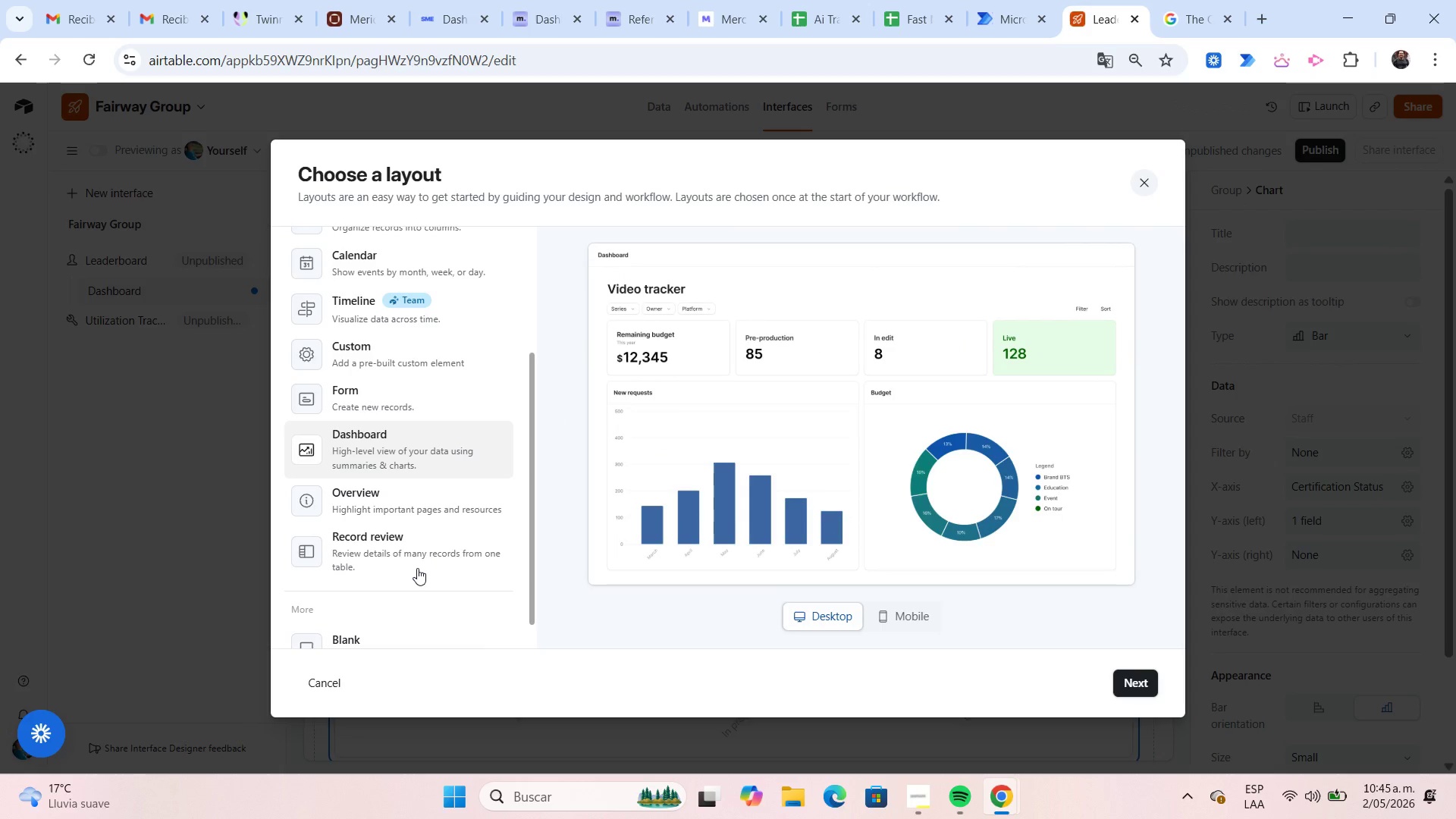 
left_click([415, 566])
 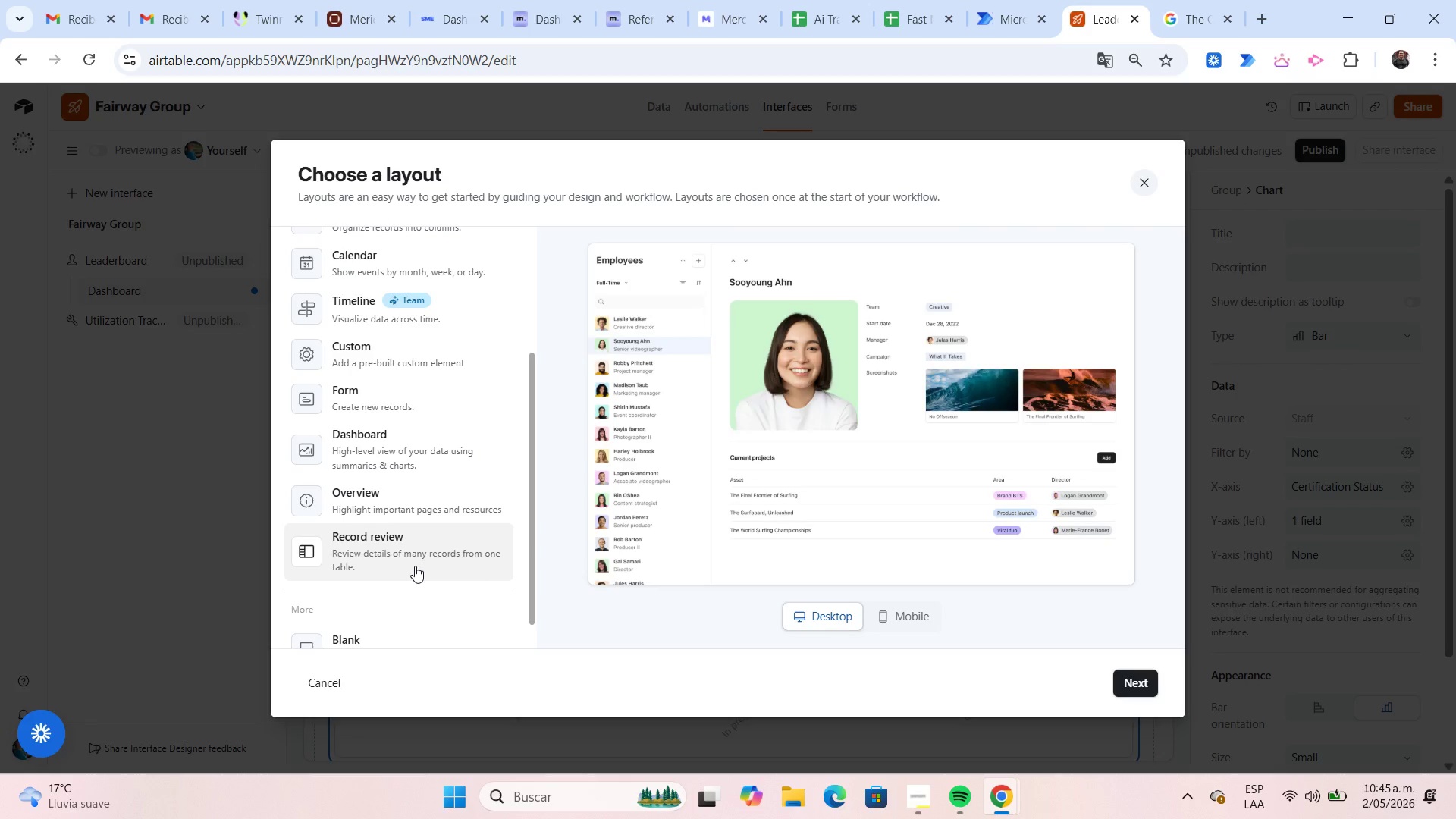 
left_click([419, 447])
 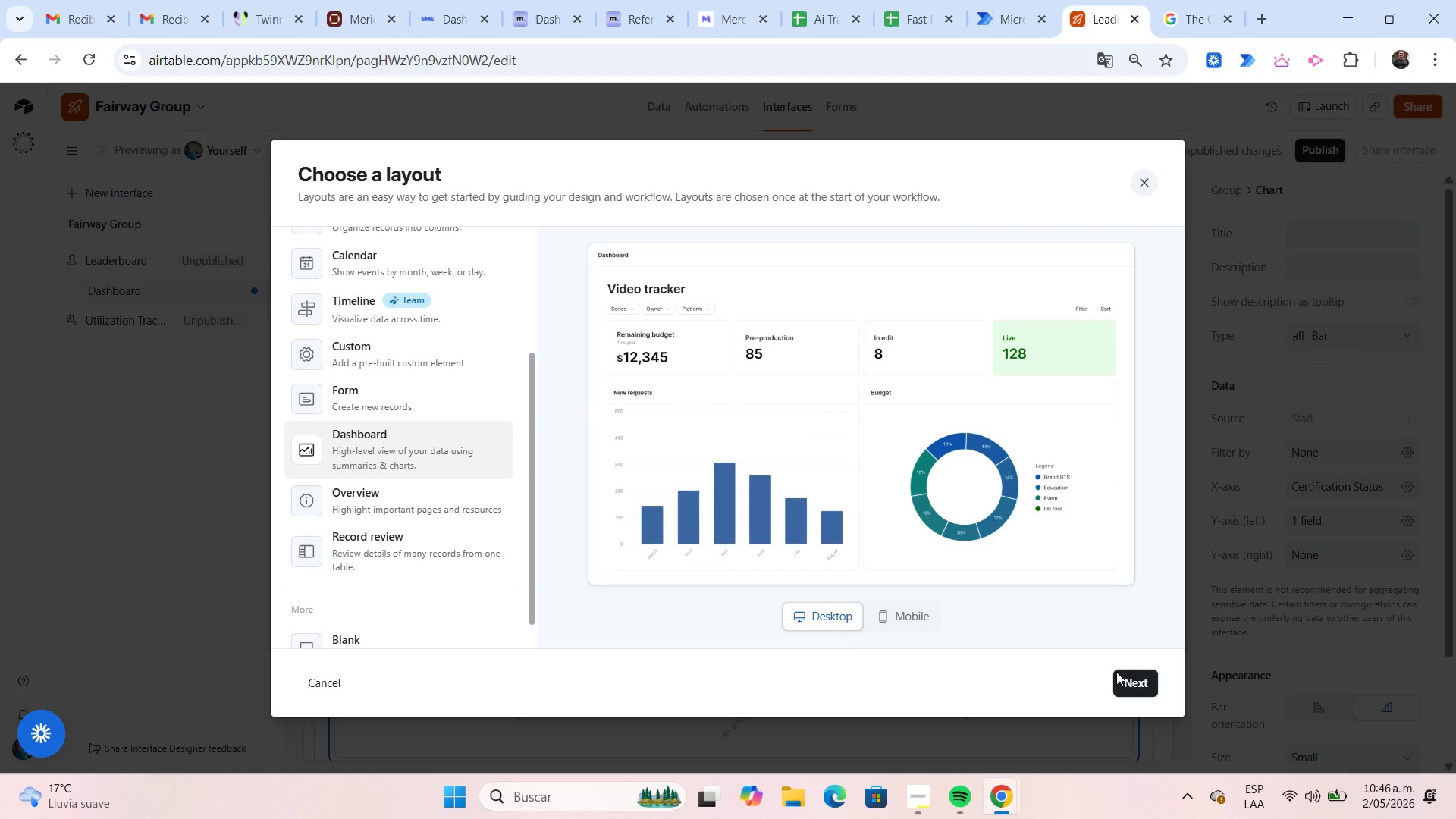 
left_click([1139, 686])
 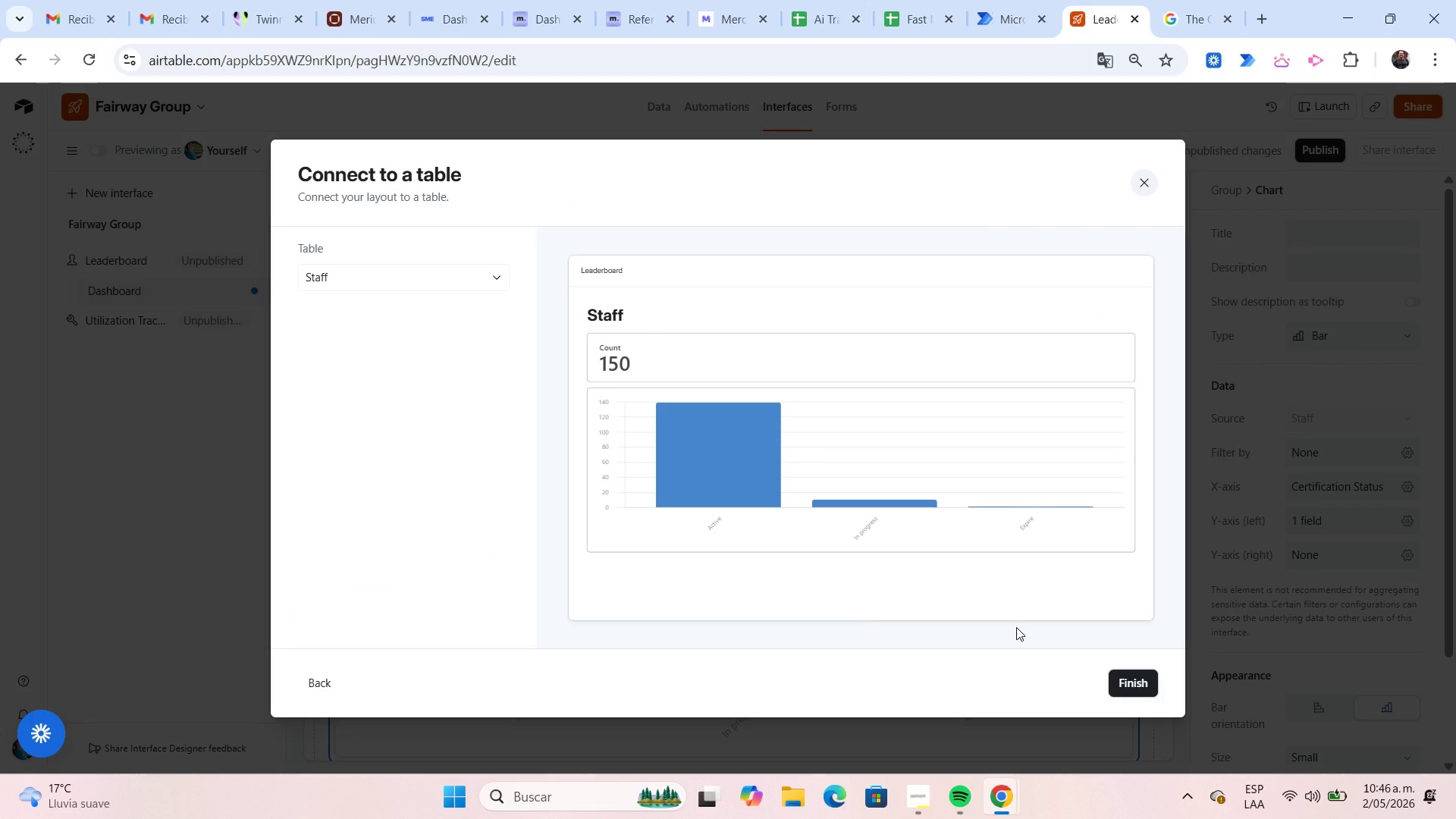 
left_click([498, 279])
 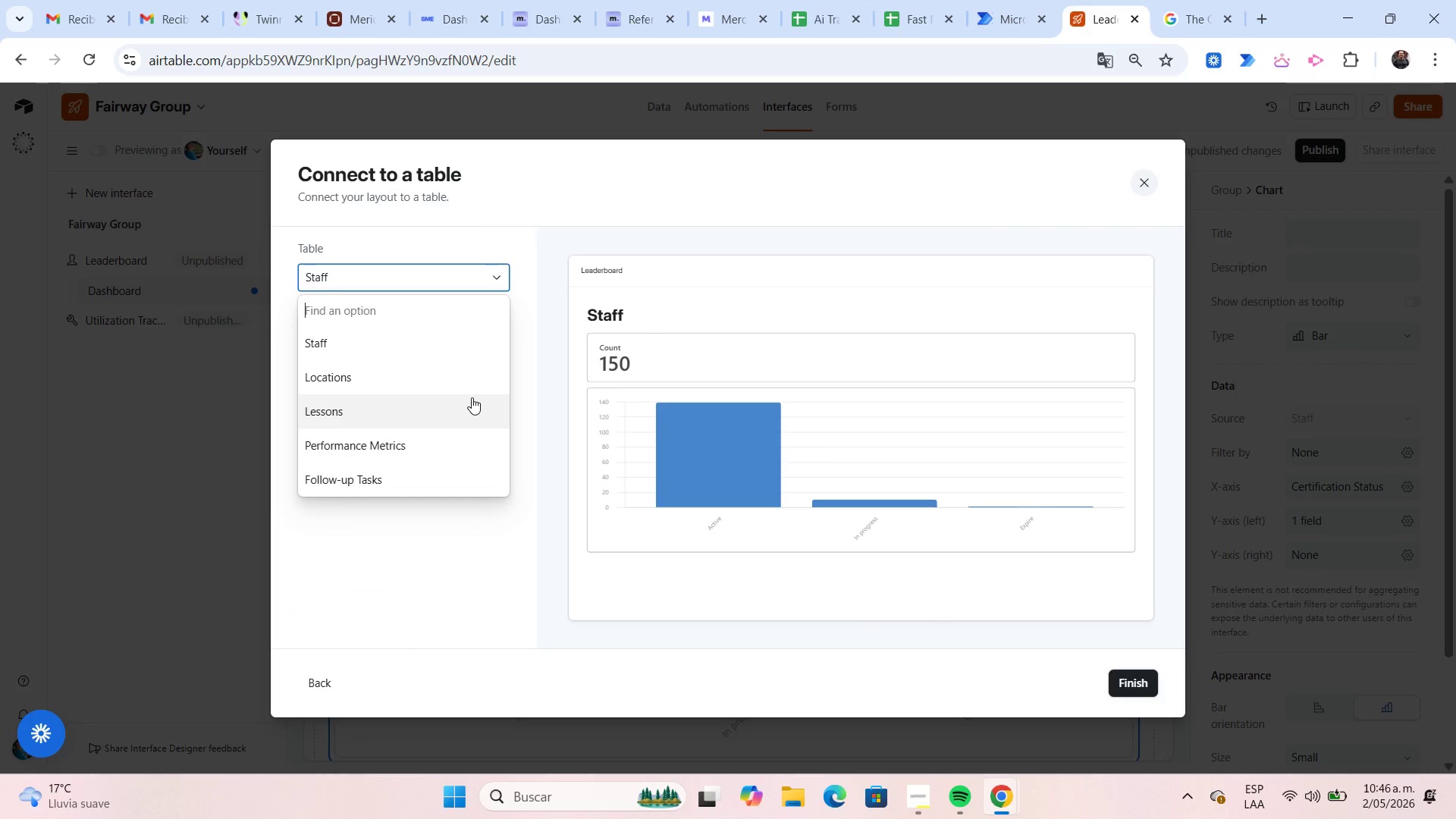 
left_click([472, 397])
 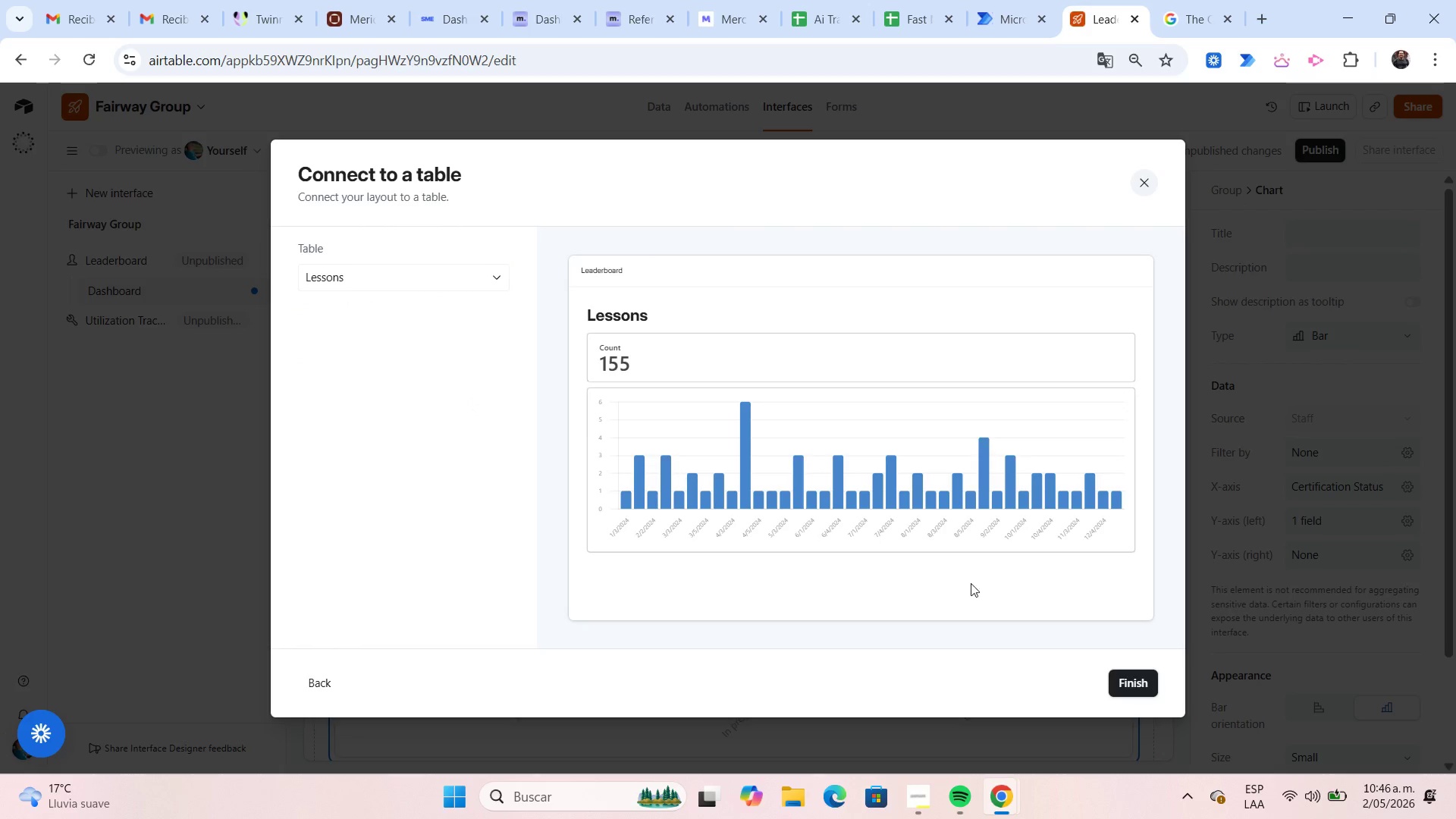 
left_click([1128, 689])
 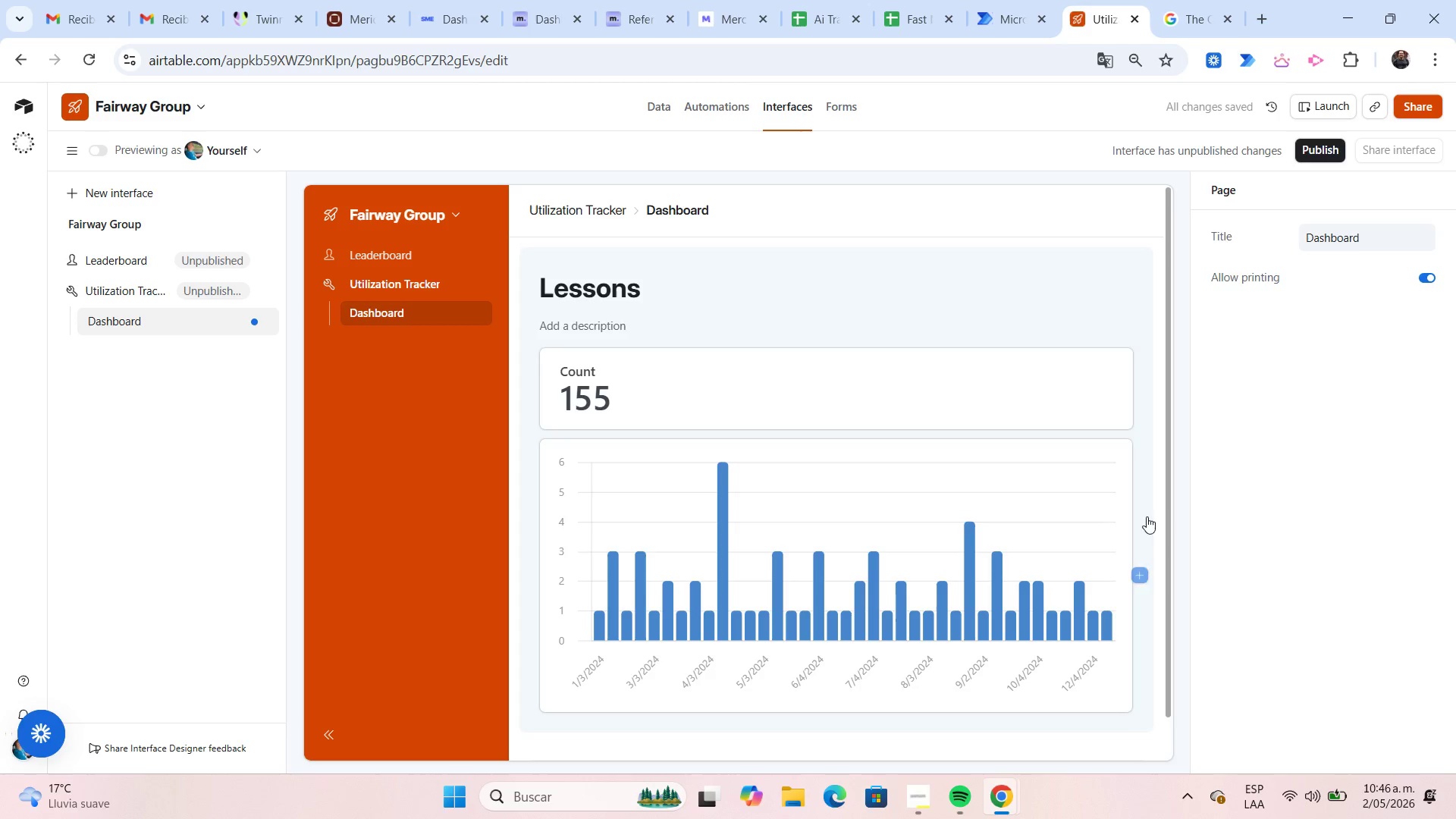 
left_click([1110, 479])
 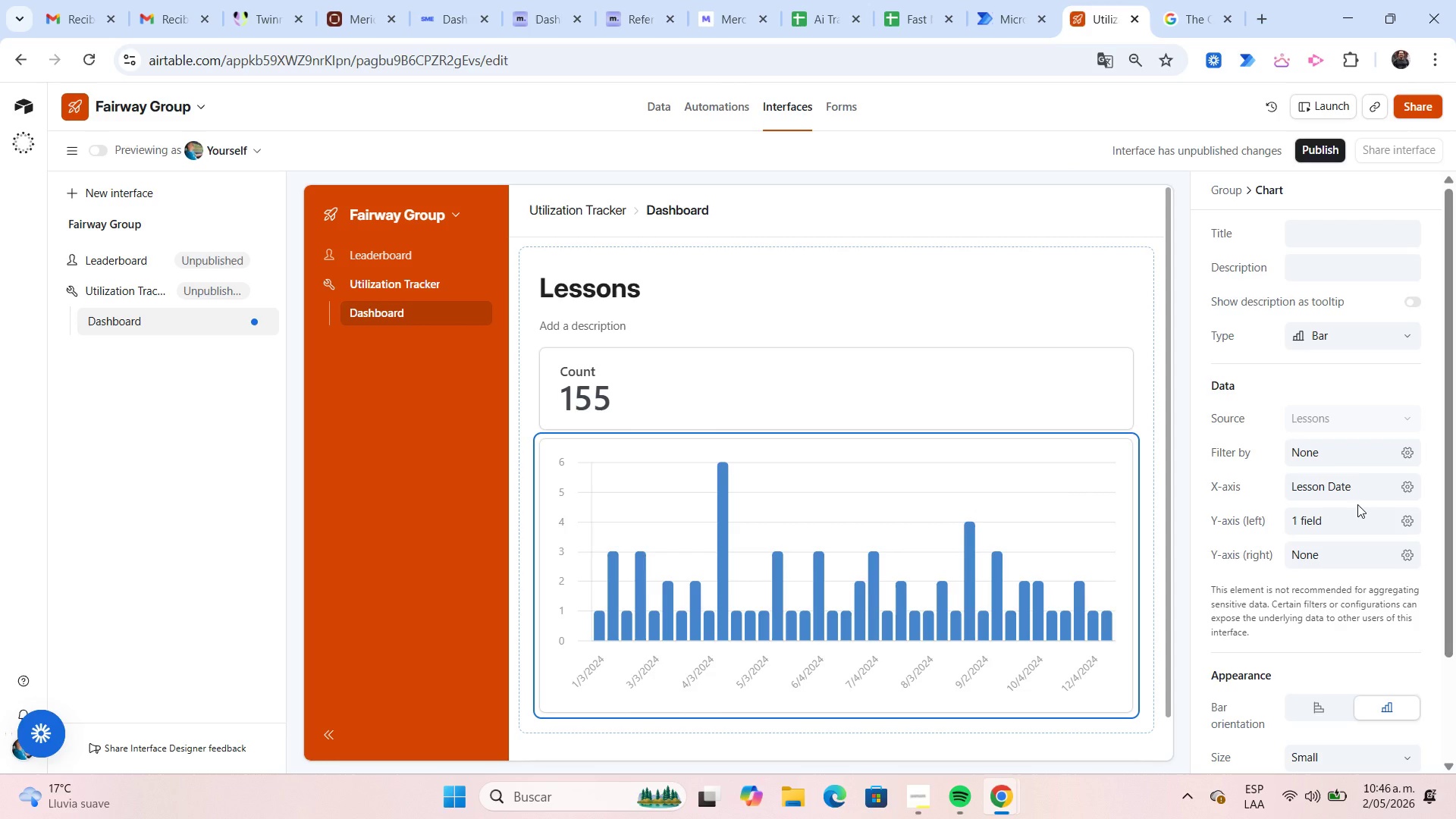 
wait(11.59)
 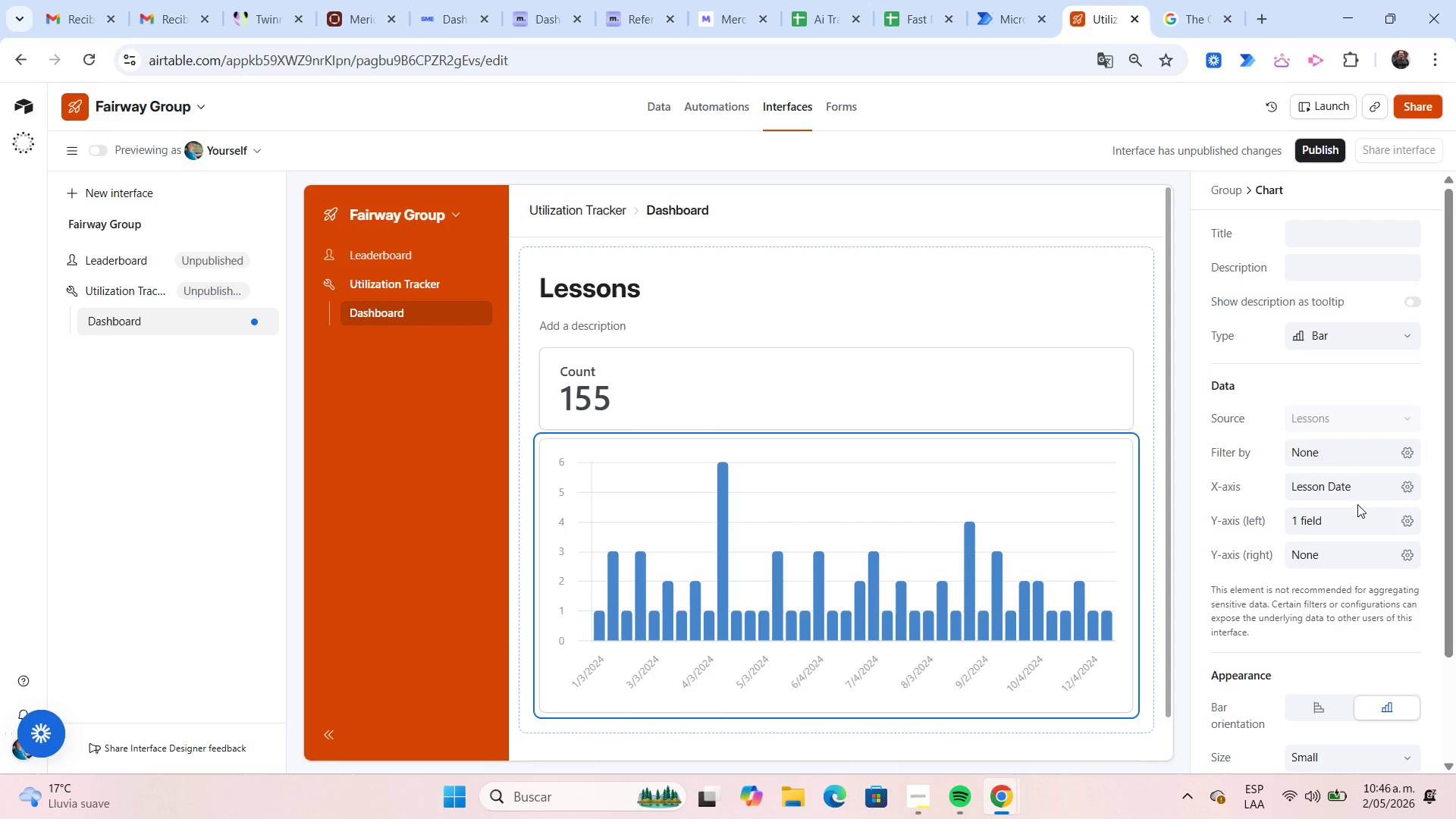 
left_click([1380, 494])
 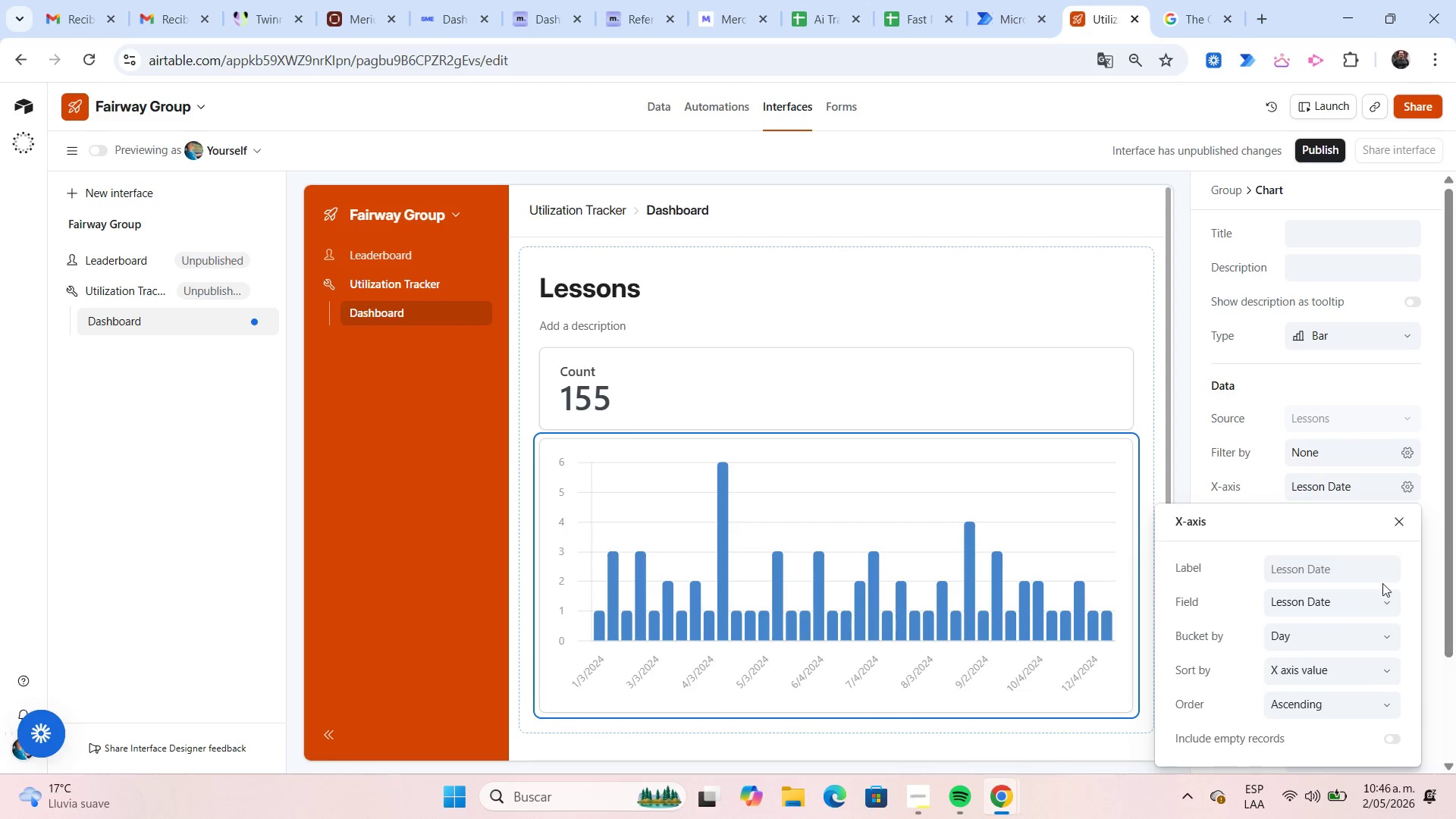 
left_click([1389, 601])
 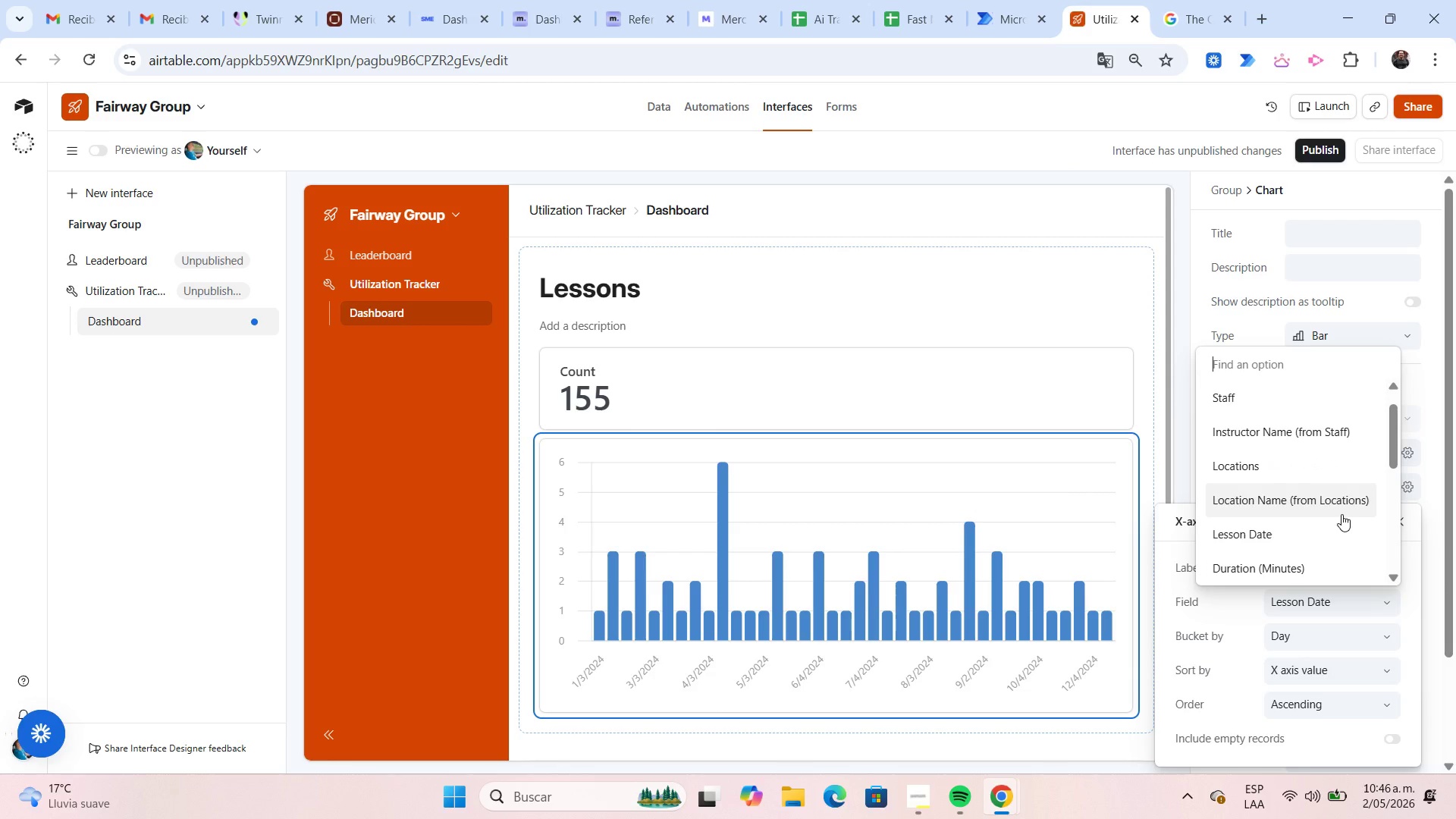 
left_click([1345, 472])
 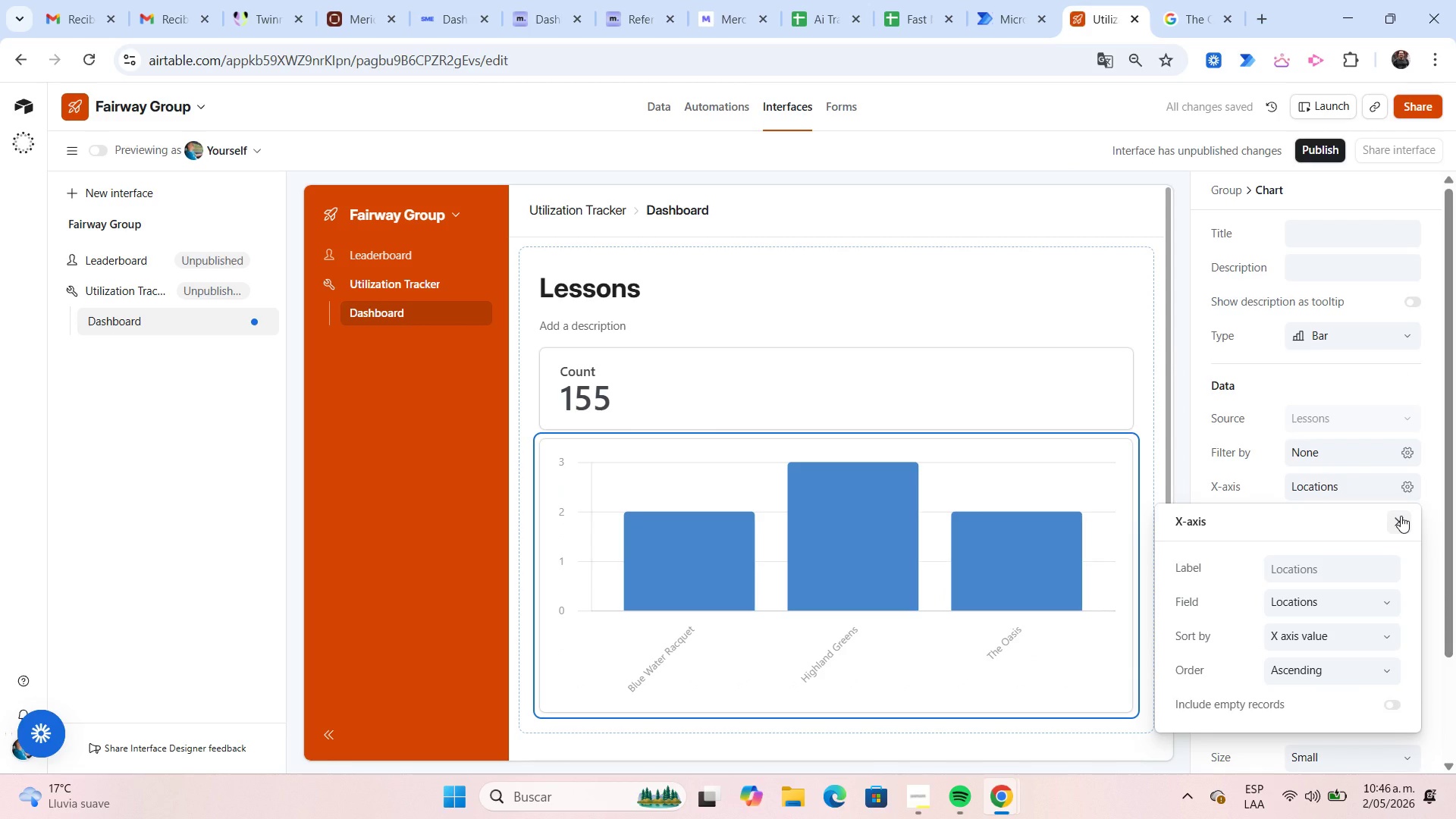 
wait(6.69)
 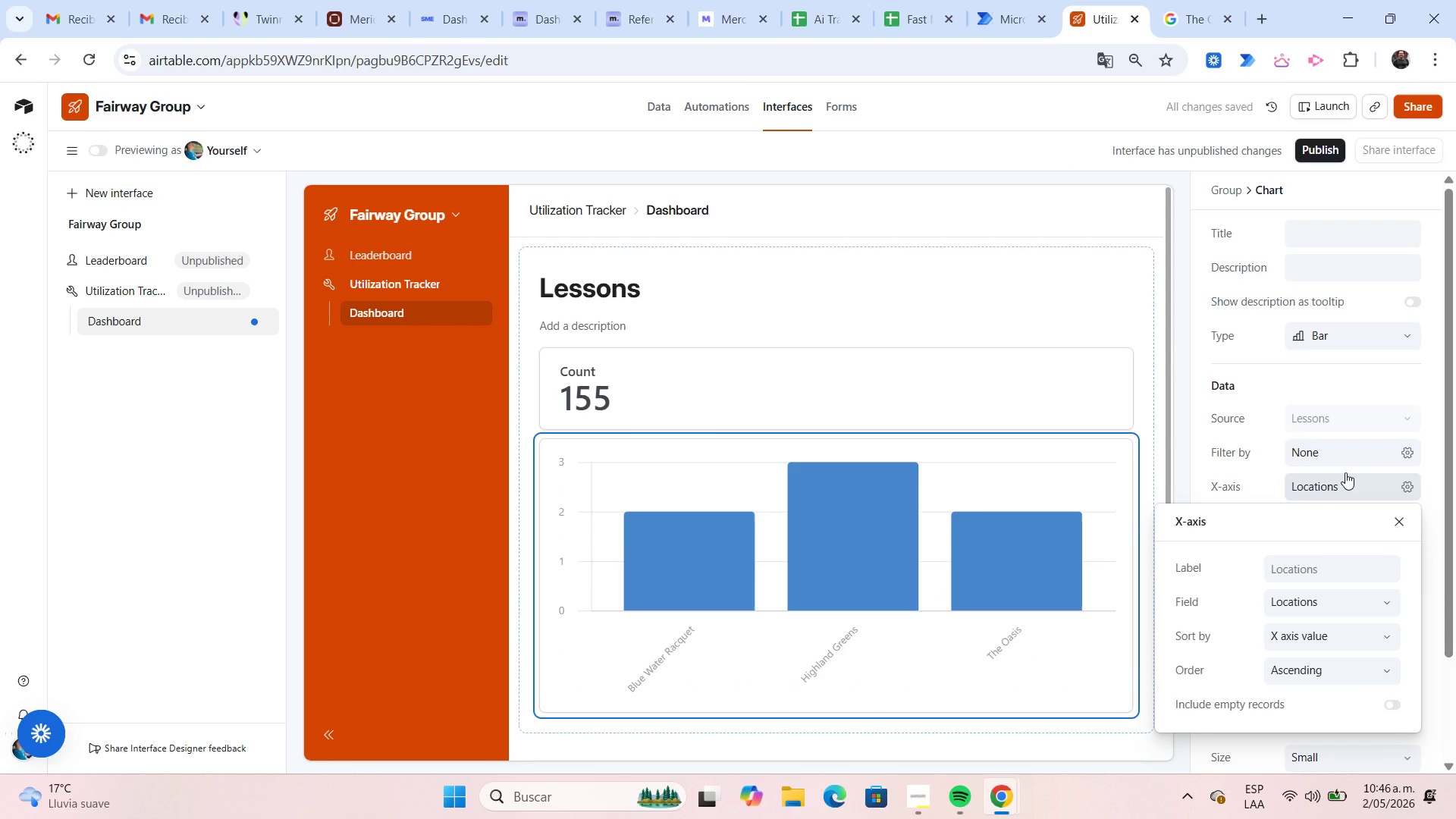 
left_click([1401, 516])
 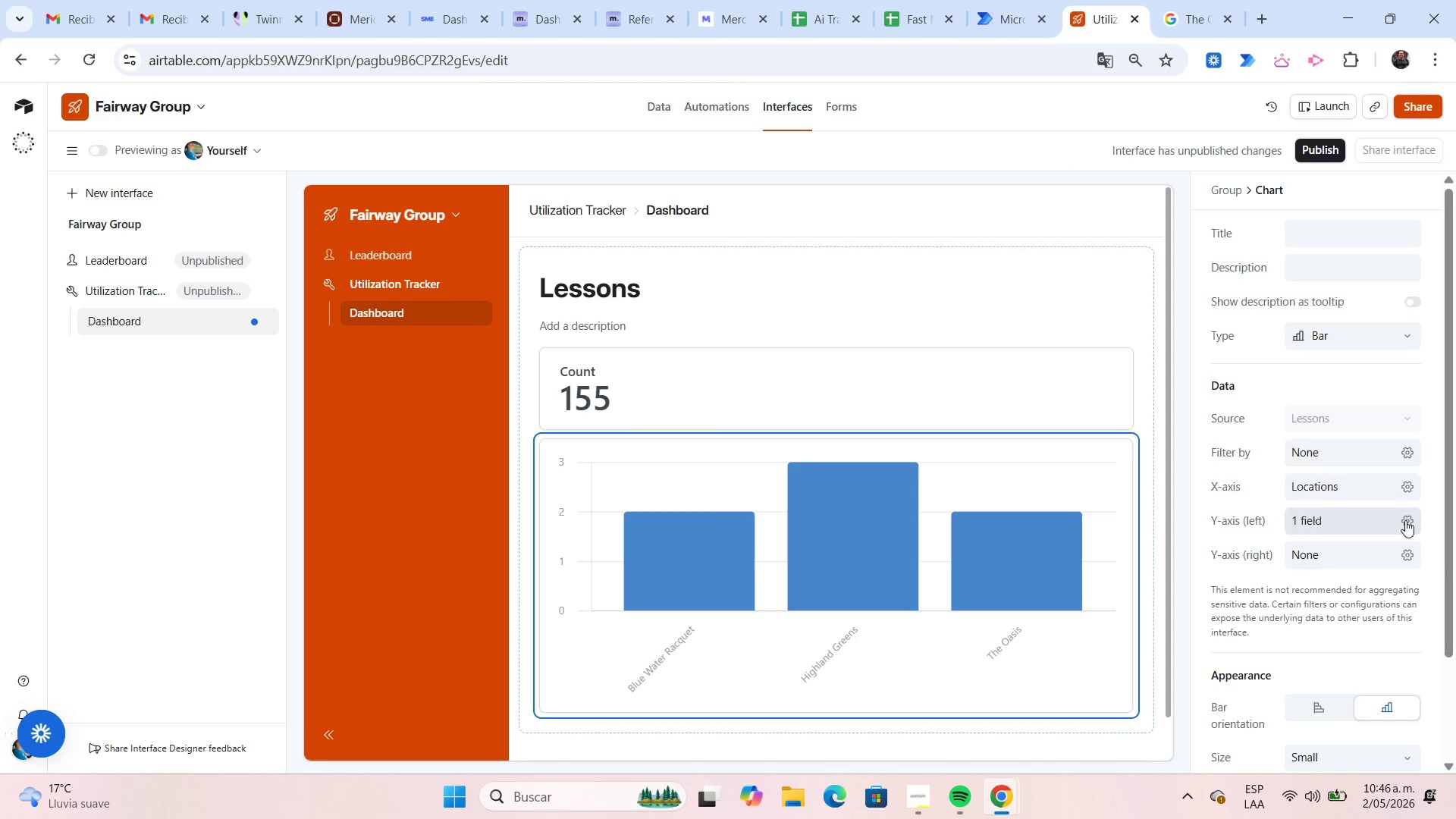 
wait(7.16)
 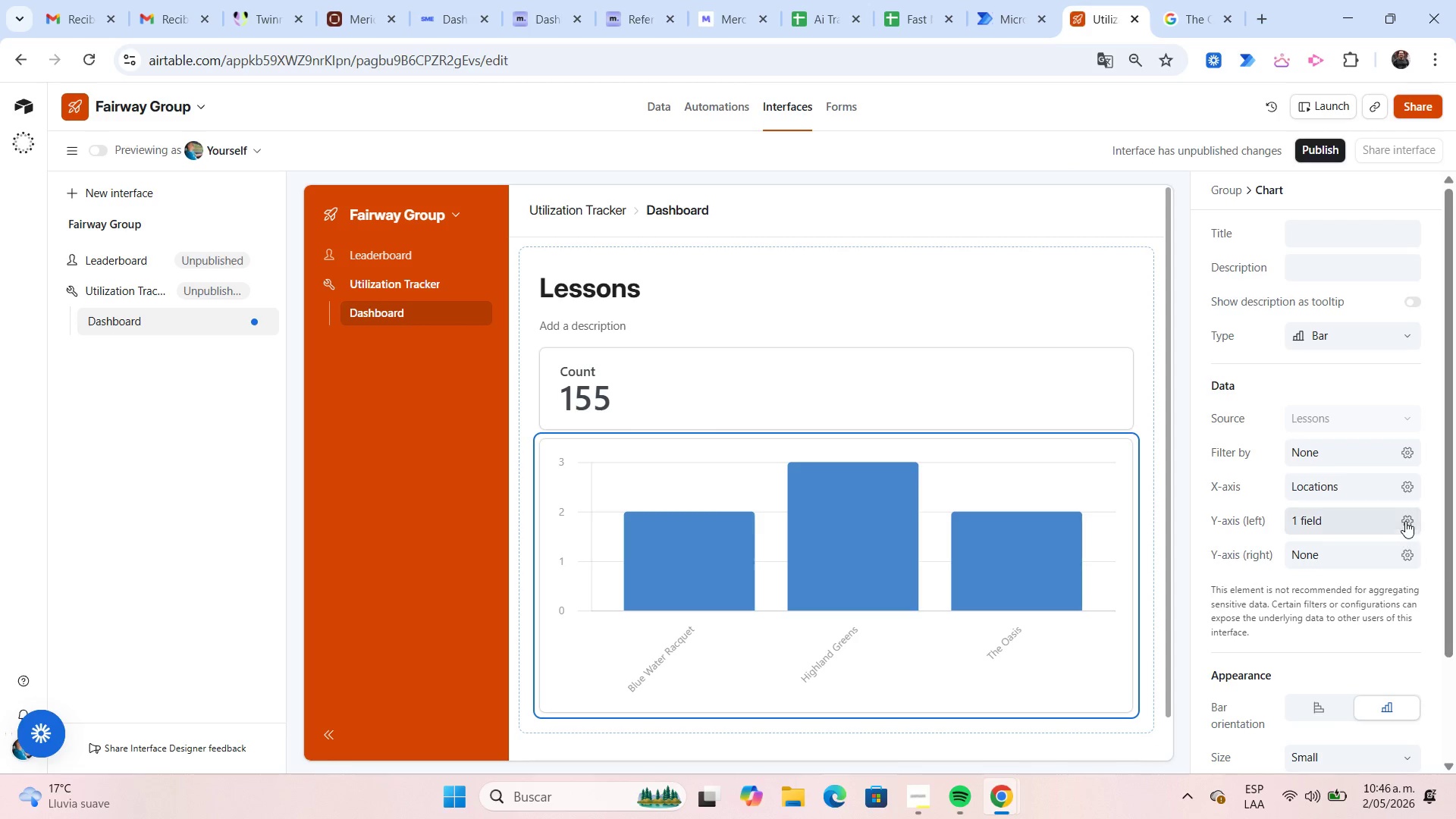 
left_click([1405, 520])
 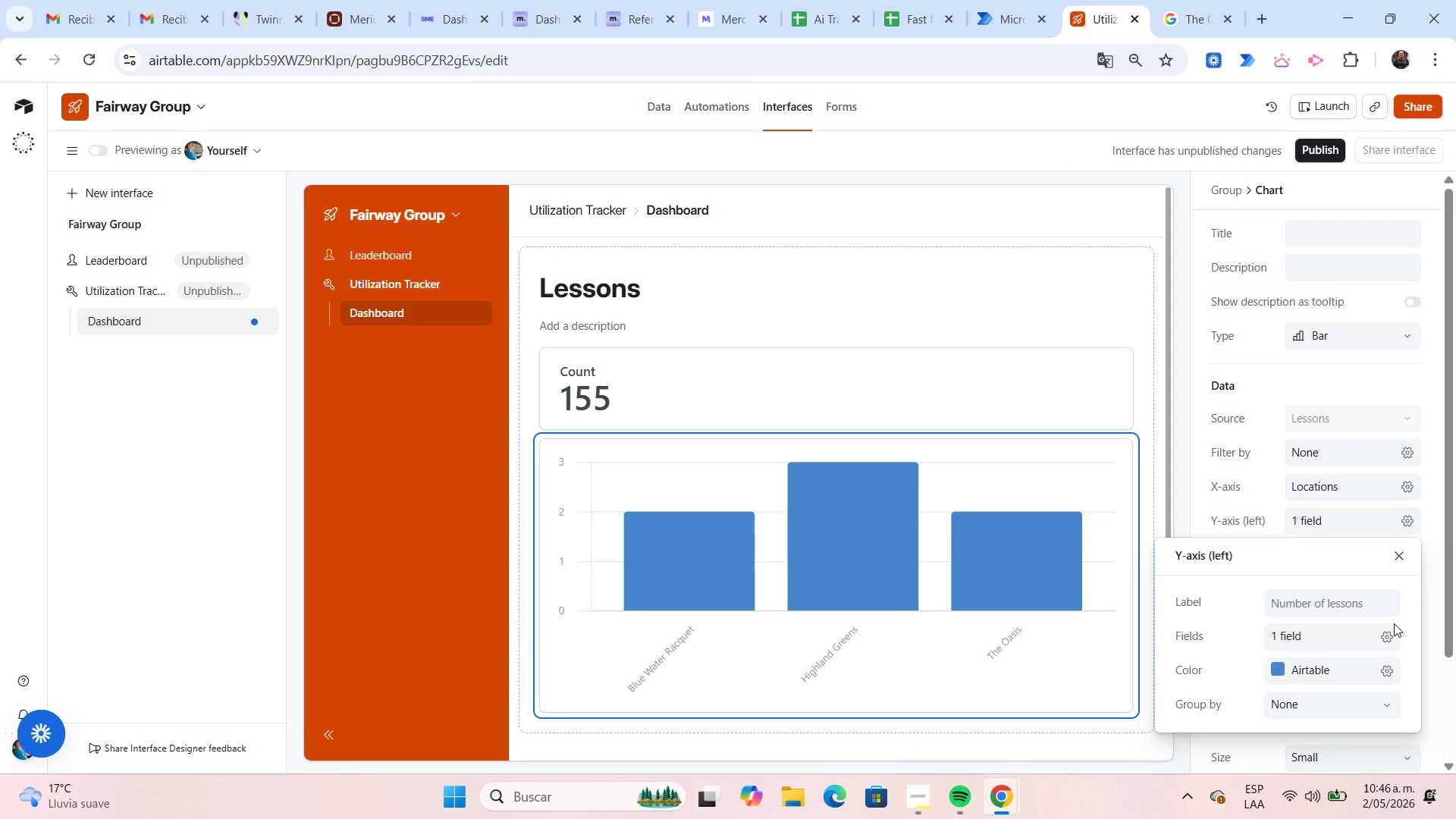 
left_click([1385, 639])
 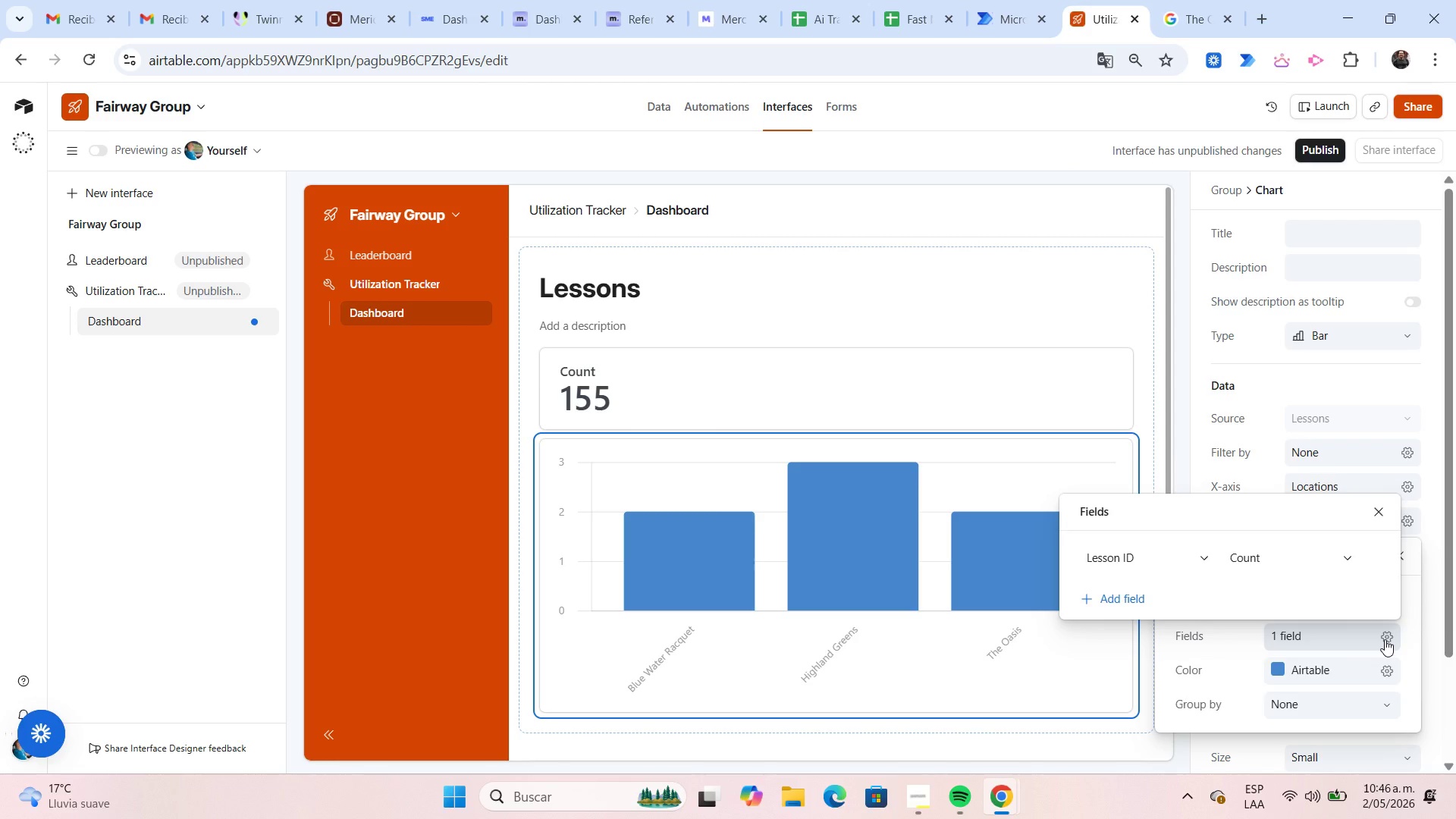 
left_click([1206, 565])
 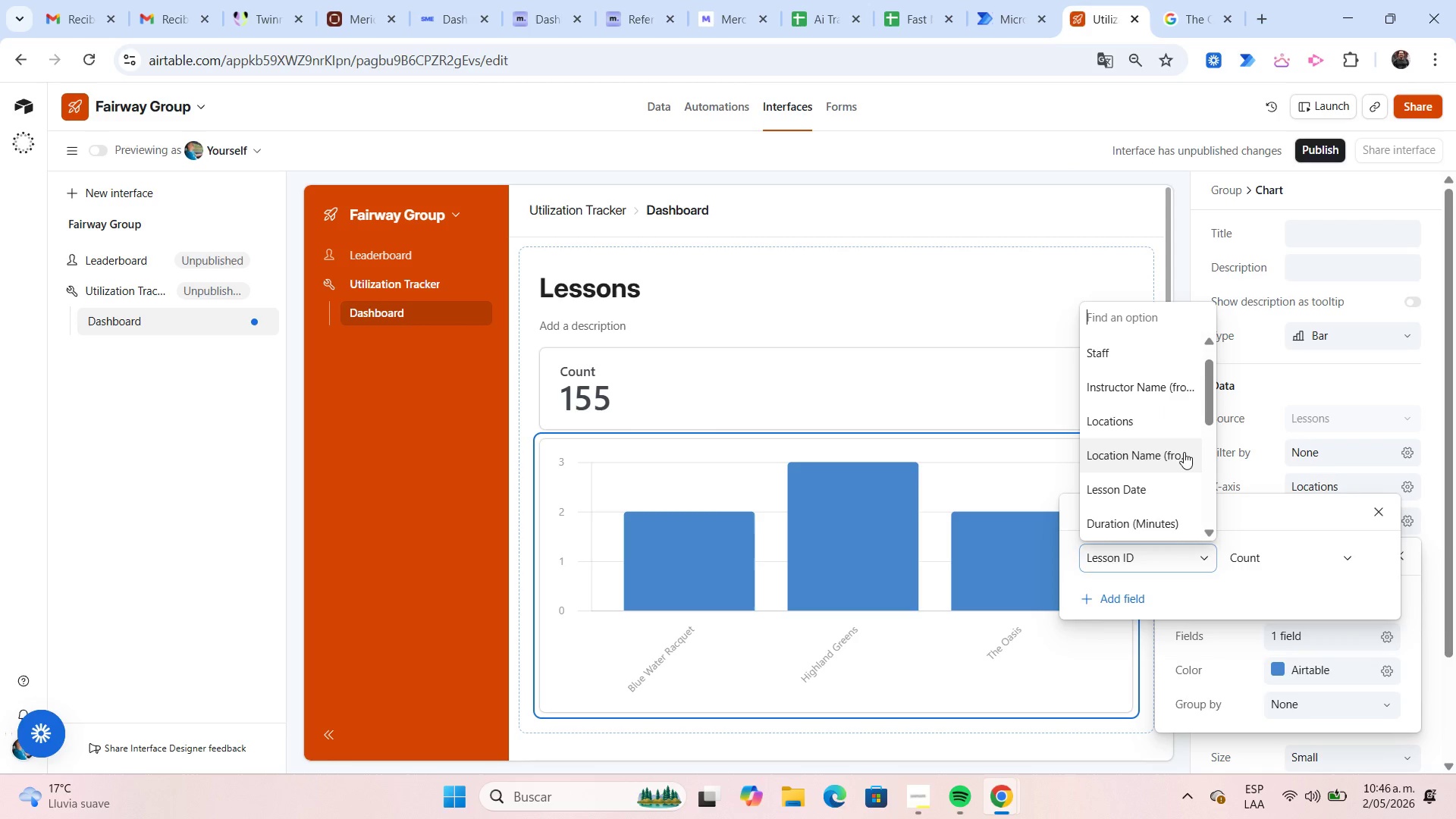 
scroll: coordinate [1184, 452], scroll_direction: down, amount: 3.0
 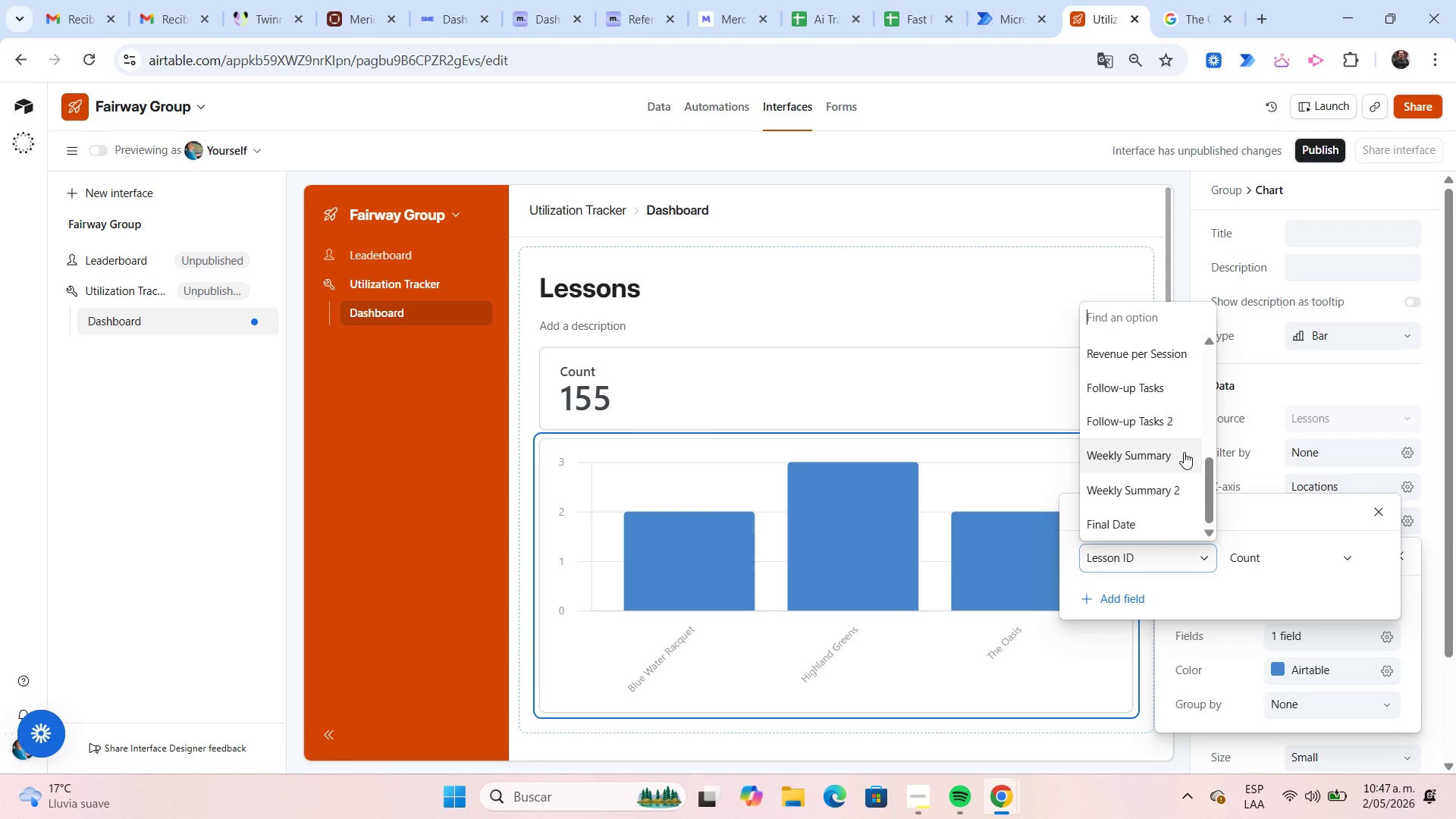 
scroll: coordinate [1184, 452], scroll_direction: up, amount: 1.0
 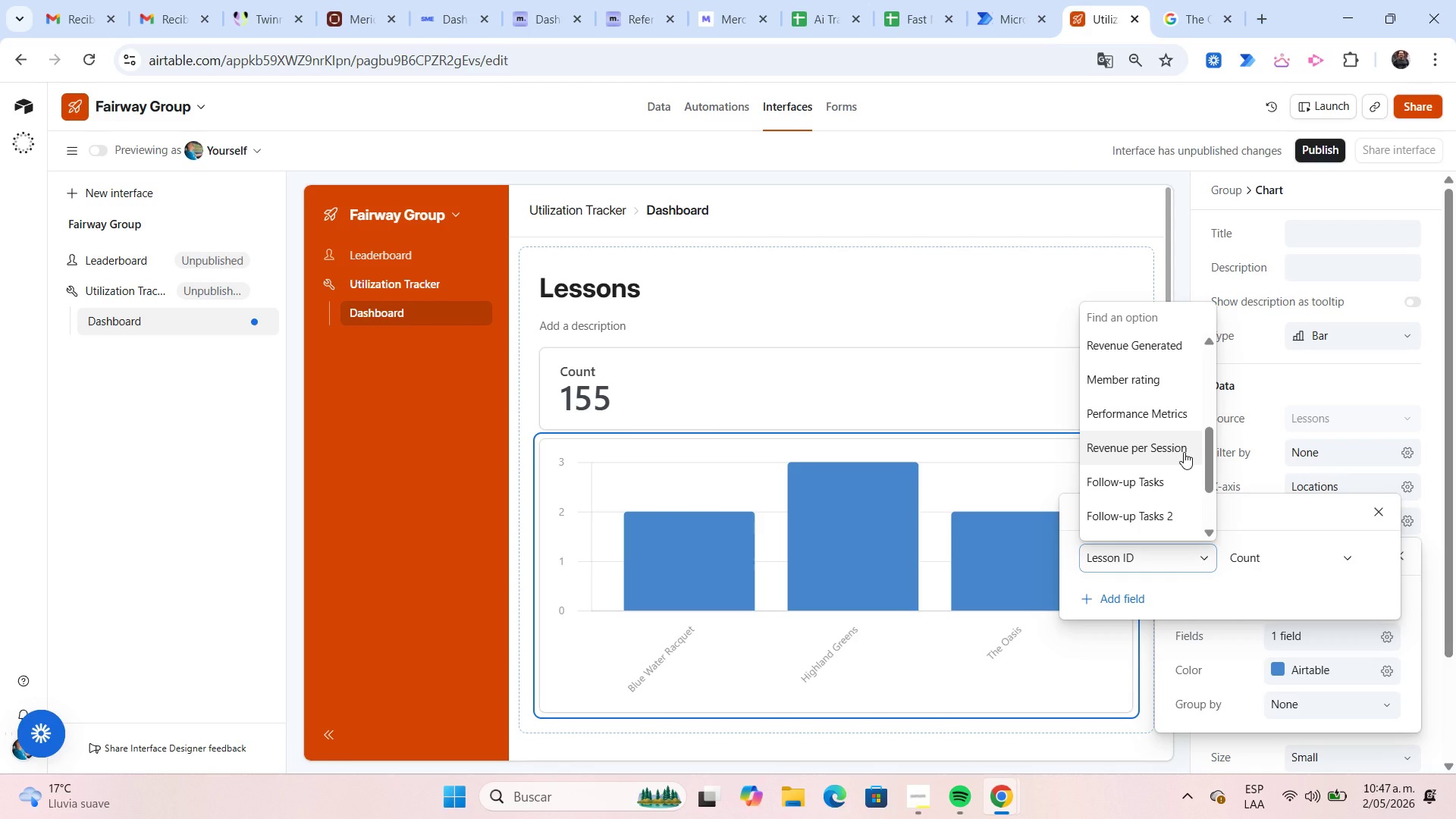 
wait(14.76)
 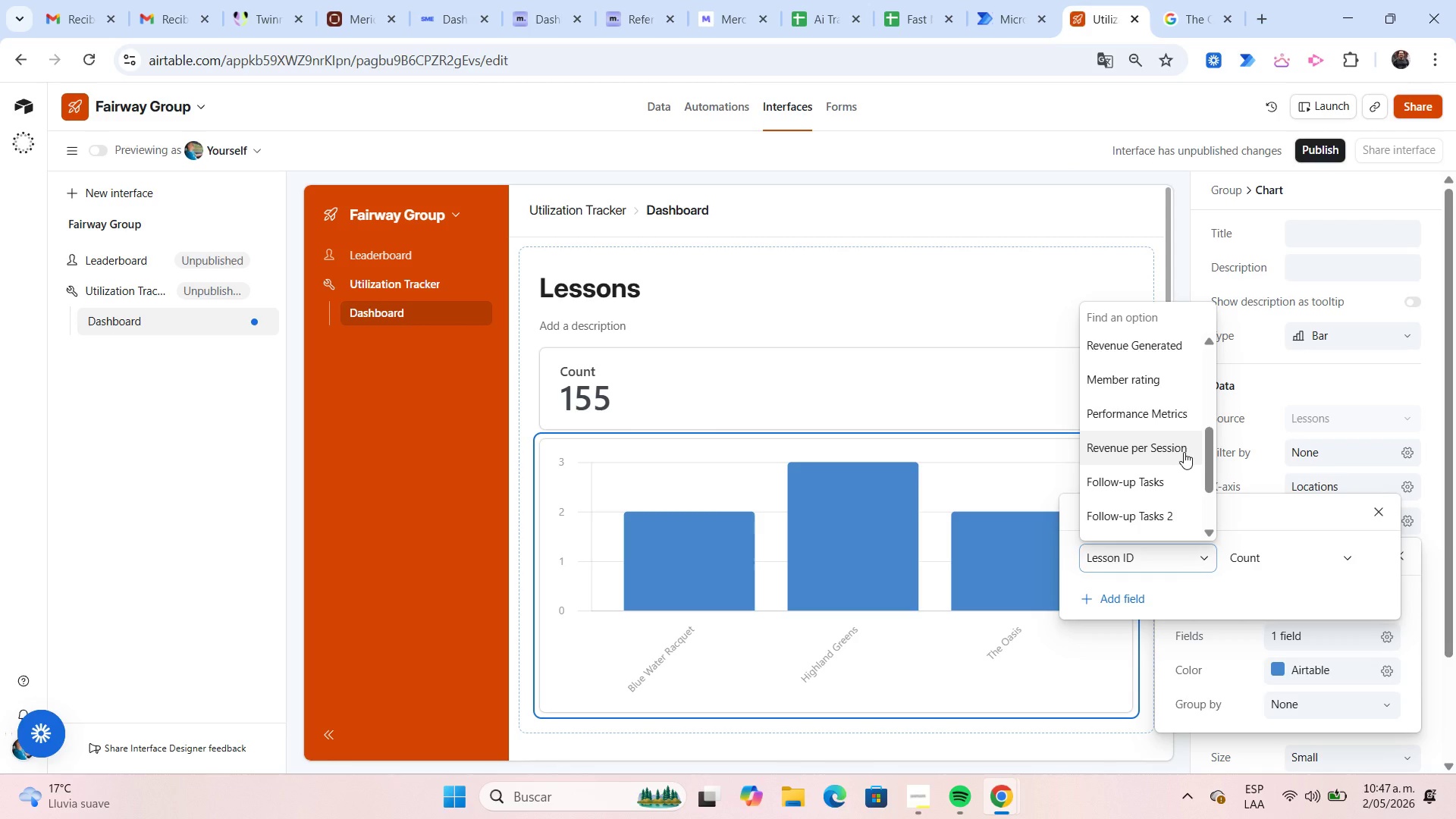 
scroll: coordinate [1184, 452], scroll_direction: up, amount: 3.0
 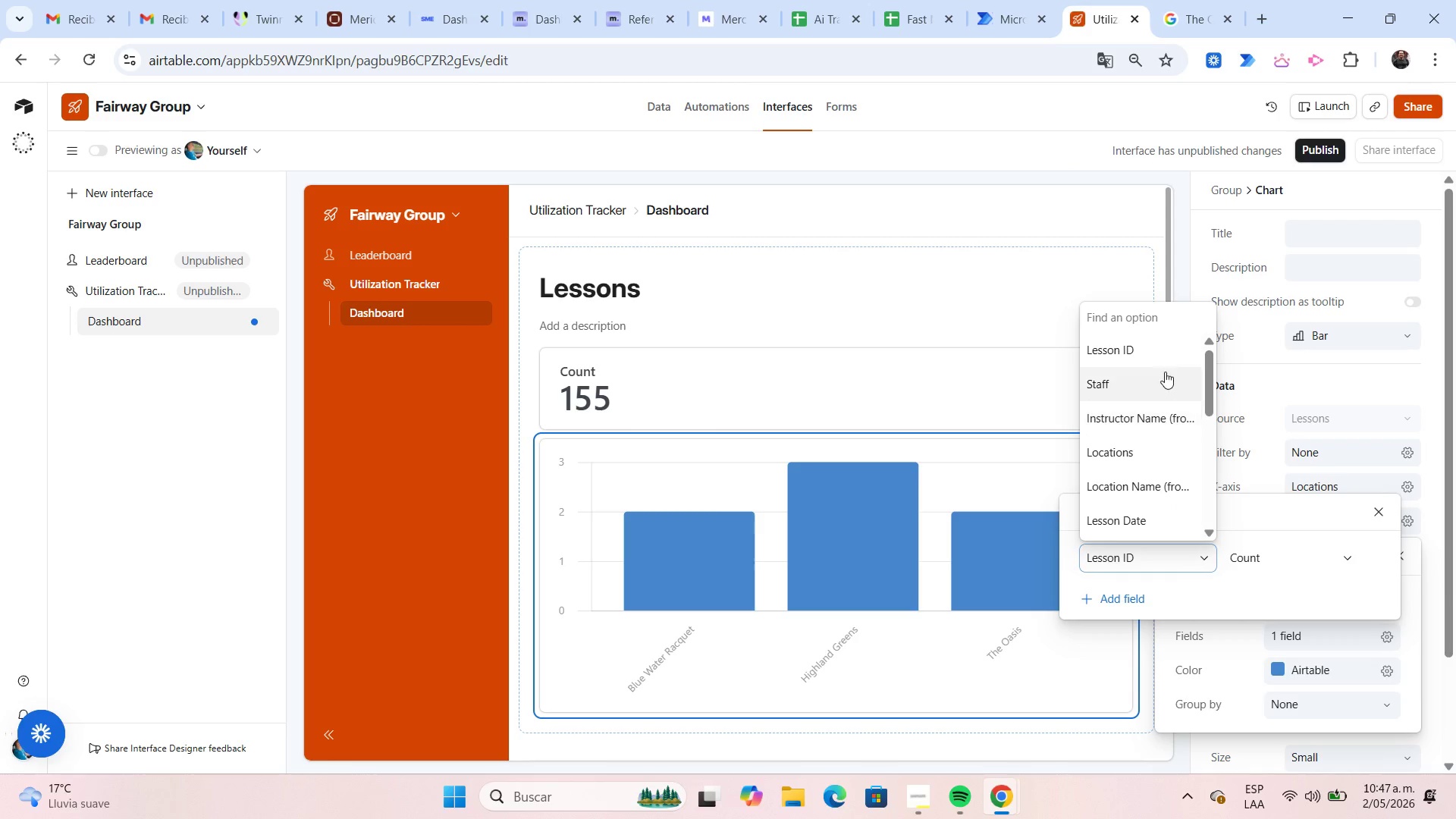 
left_click([1166, 360])
 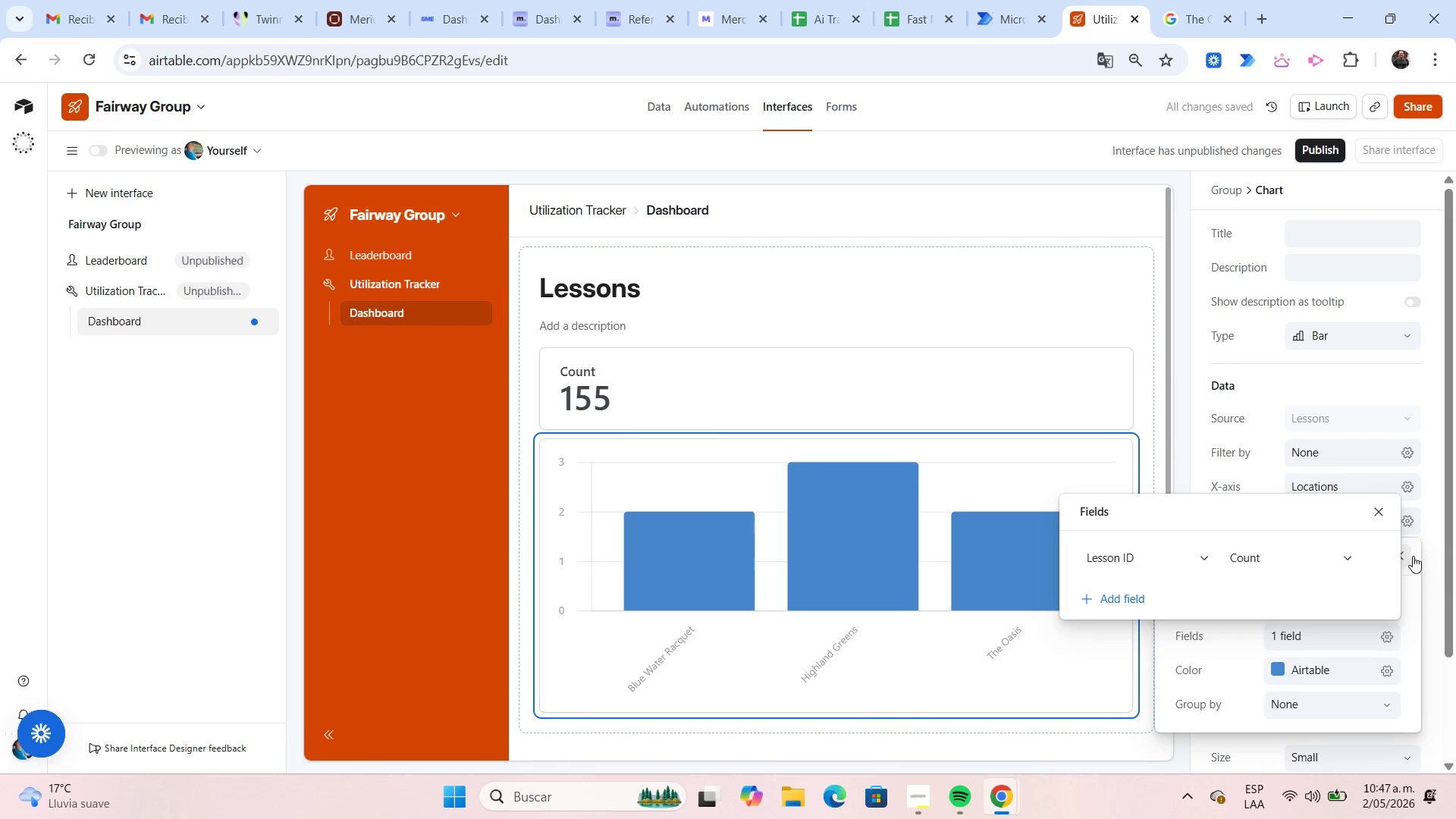 
left_click([1432, 545])
 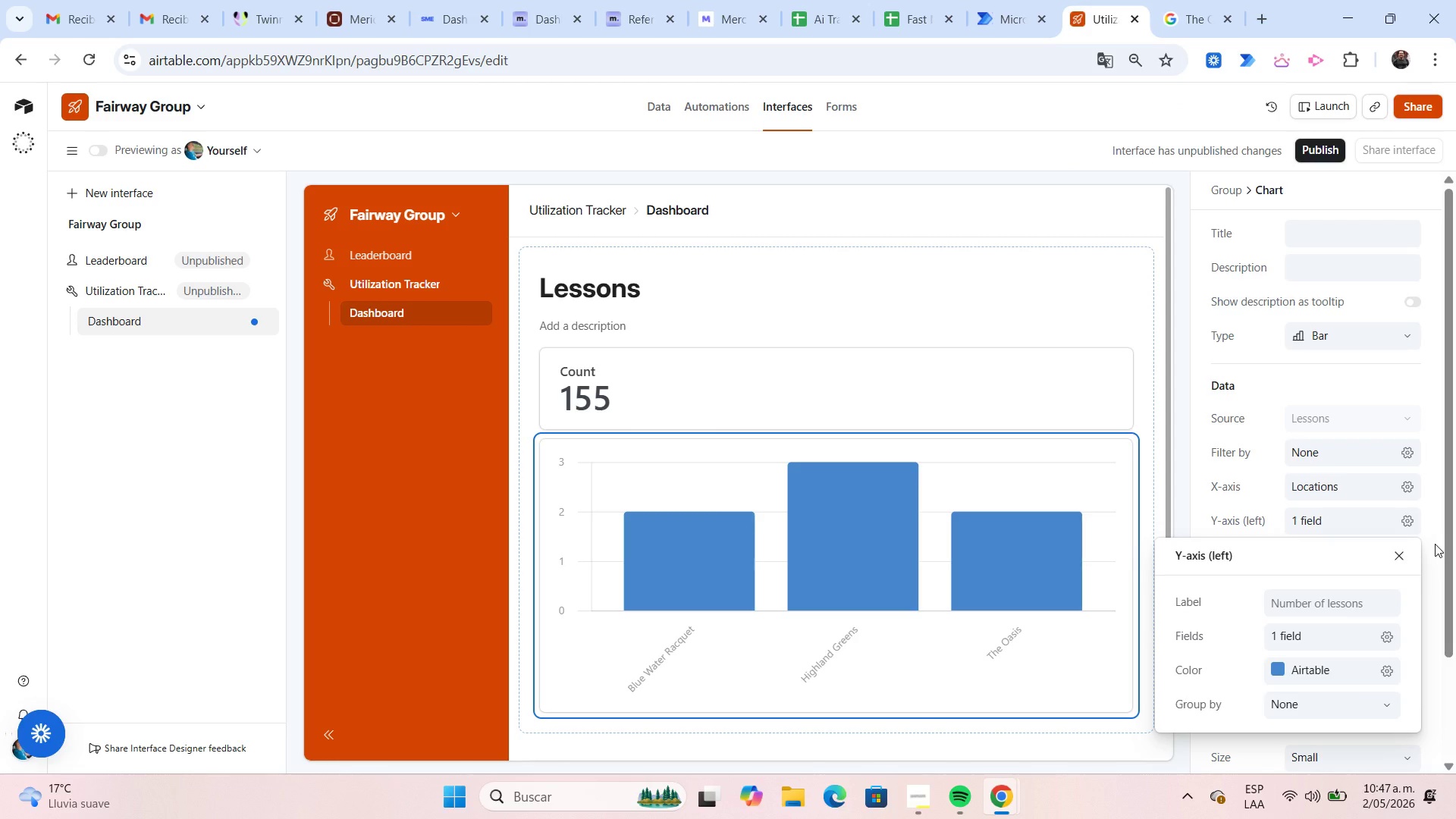 
left_click([1407, 556])
 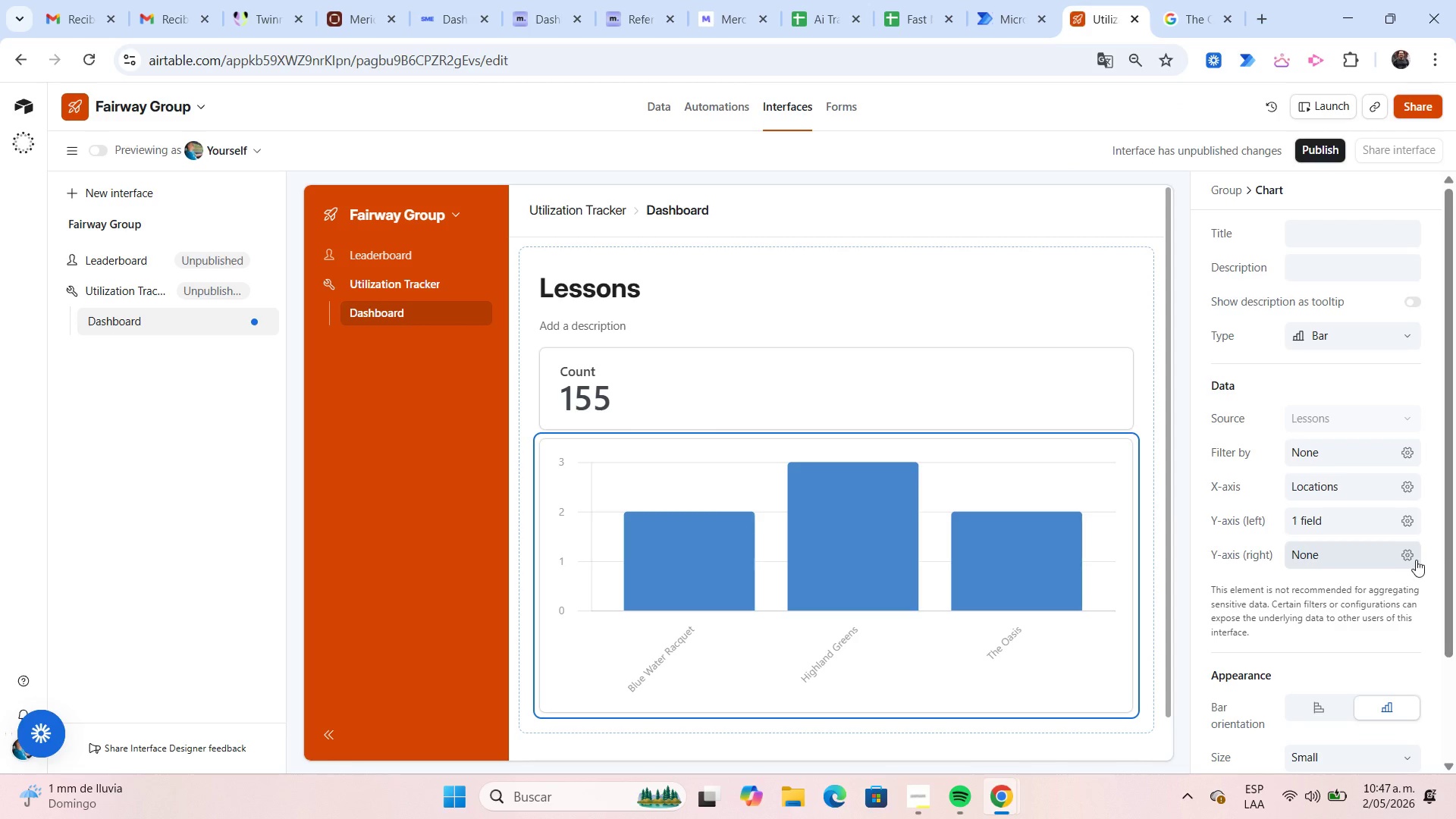 
left_click([1319, 714])
 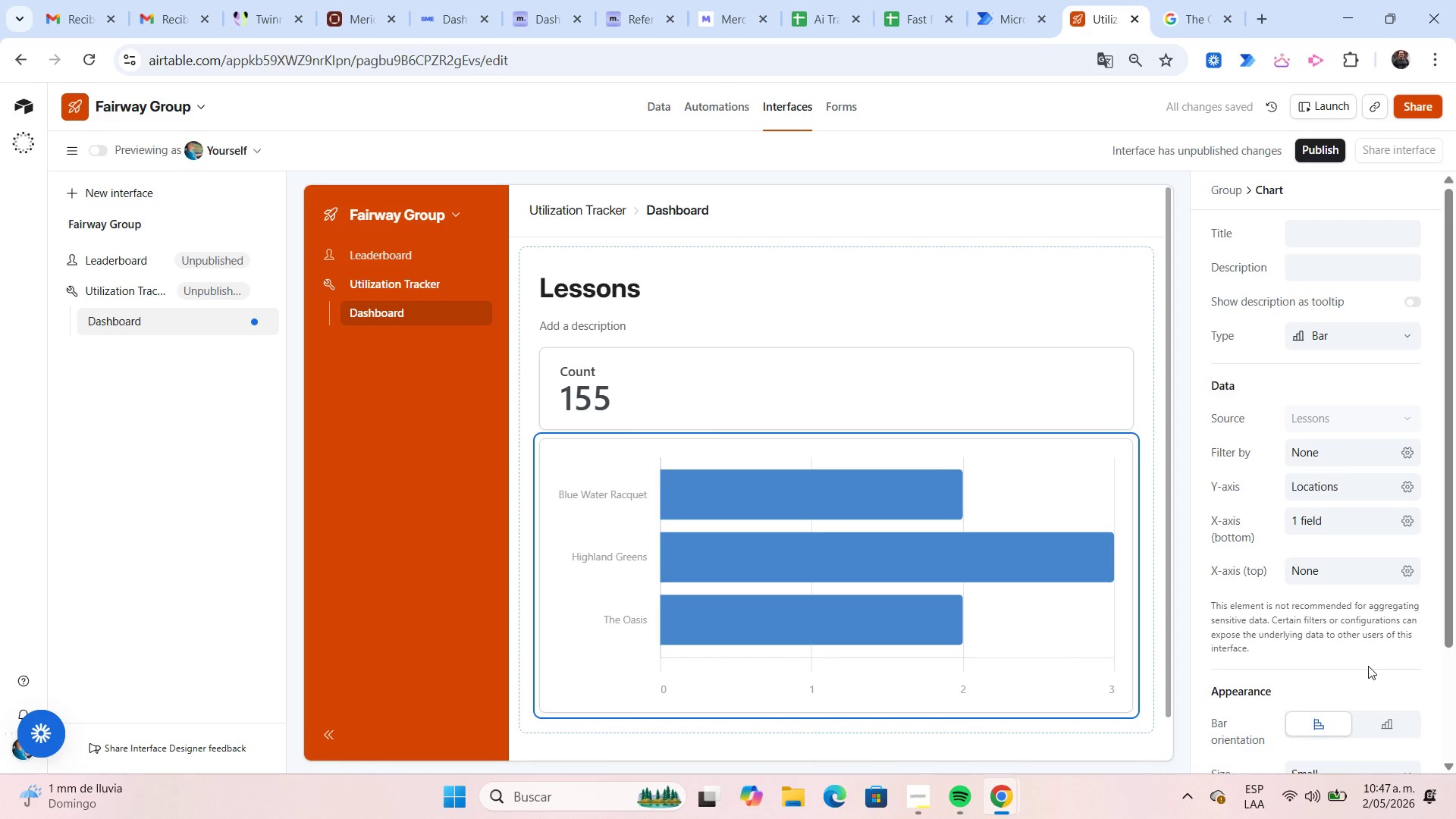 
wait(5.5)
 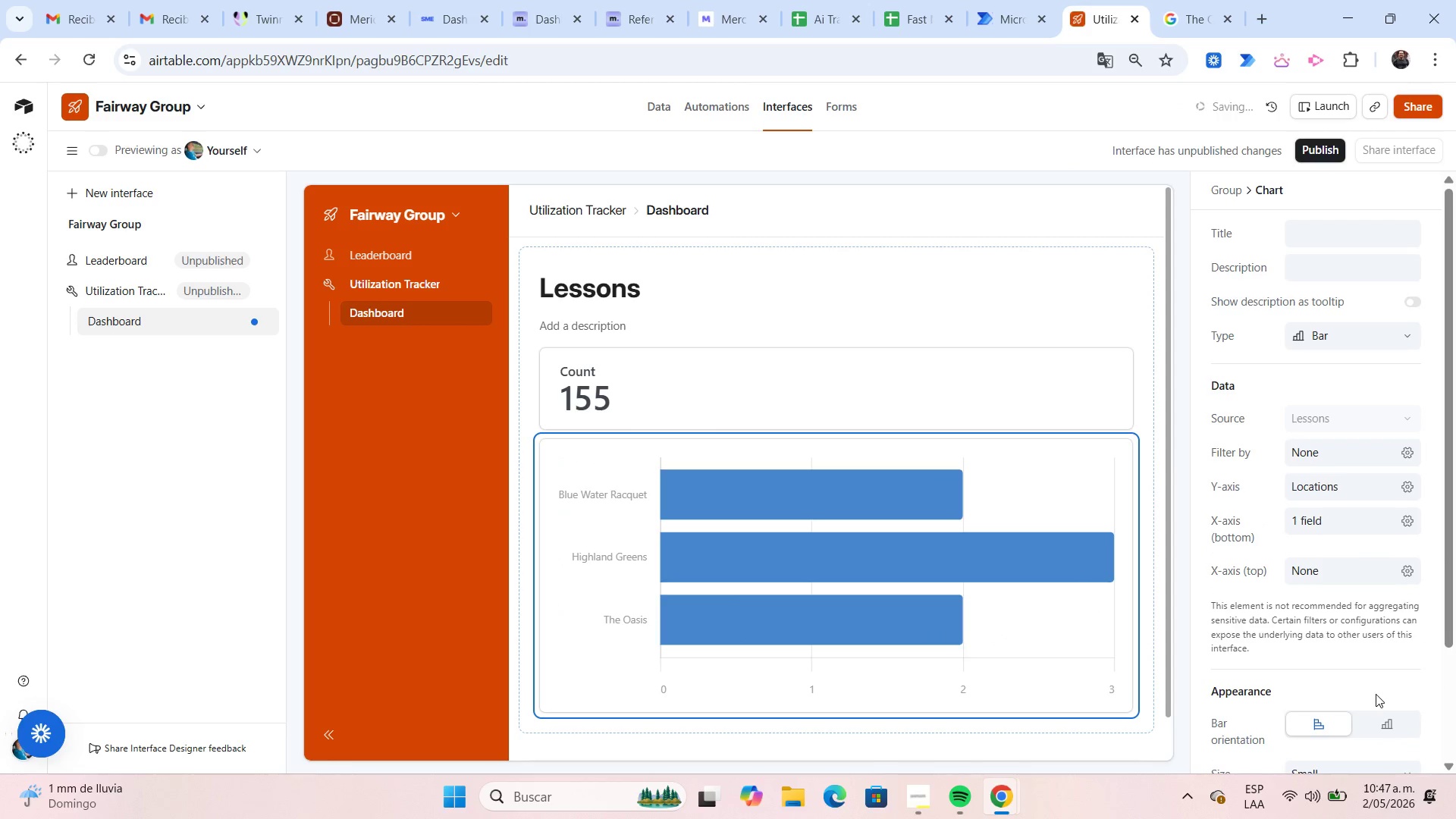 
left_click([1385, 720])
 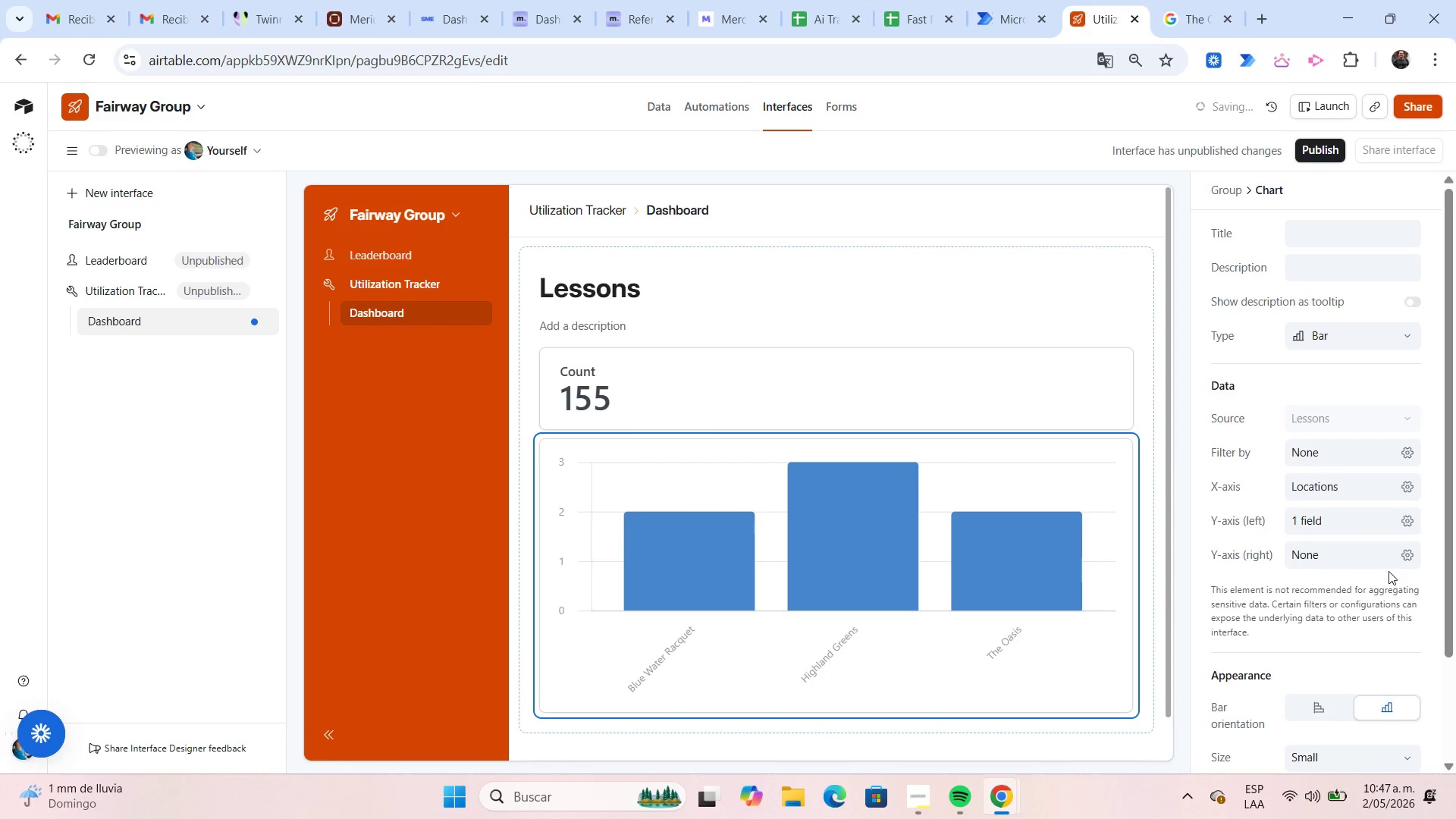 
scroll: coordinate [1389, 571], scroll_direction: down, amount: 1.0
 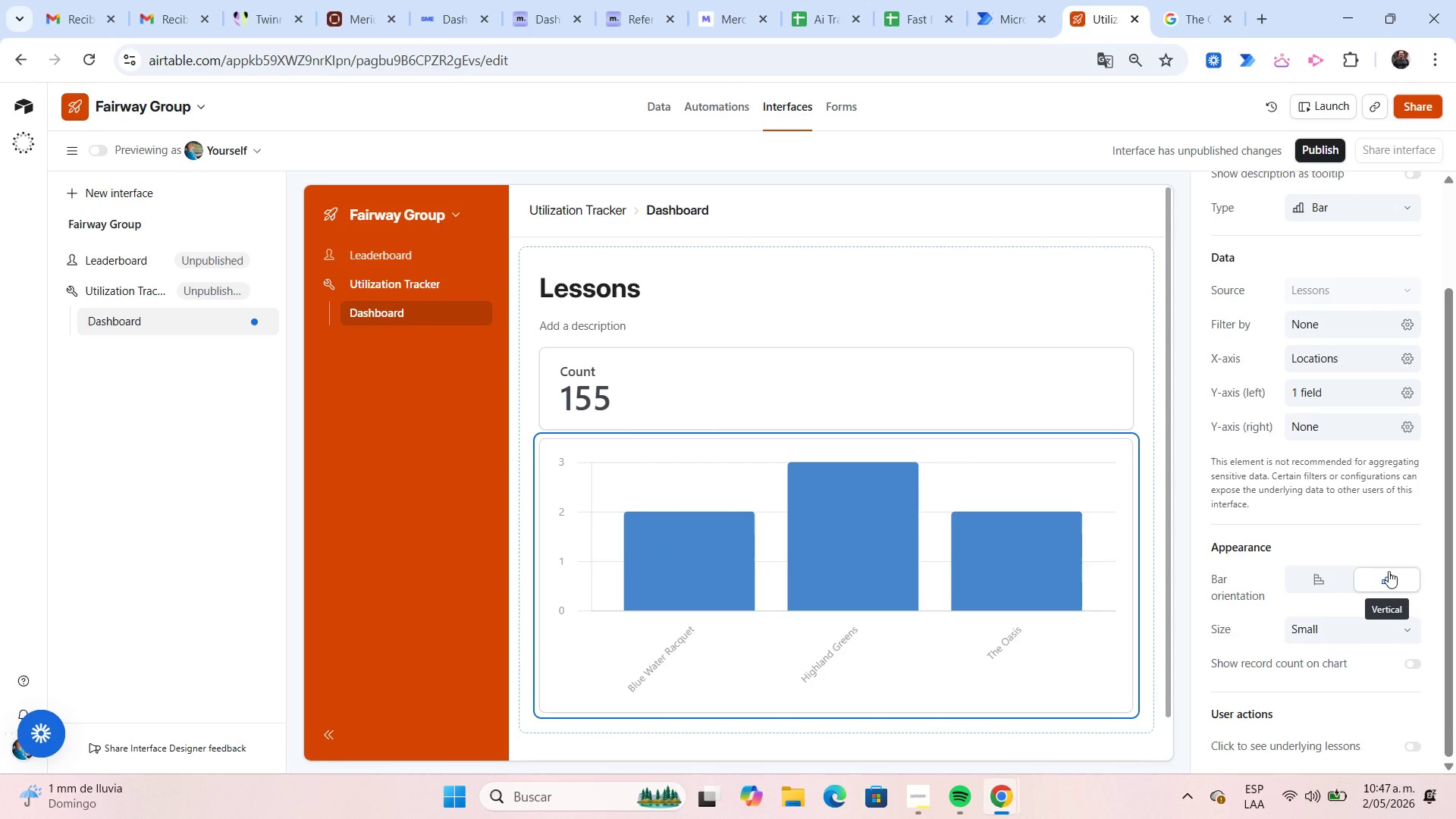 
wait(6.5)
 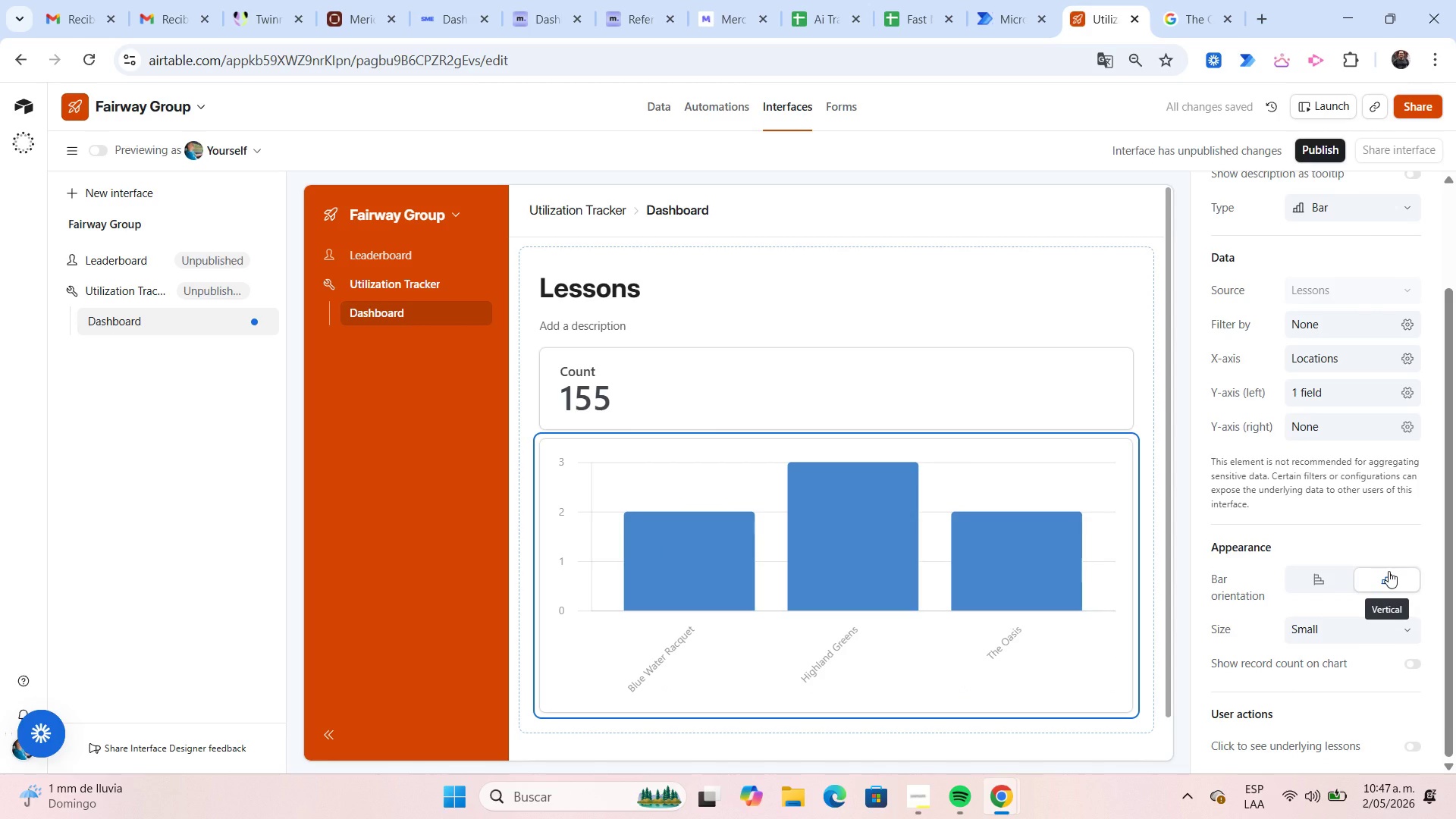 
scroll: coordinate [1445, 491], scroll_direction: down, amount: 1.0
 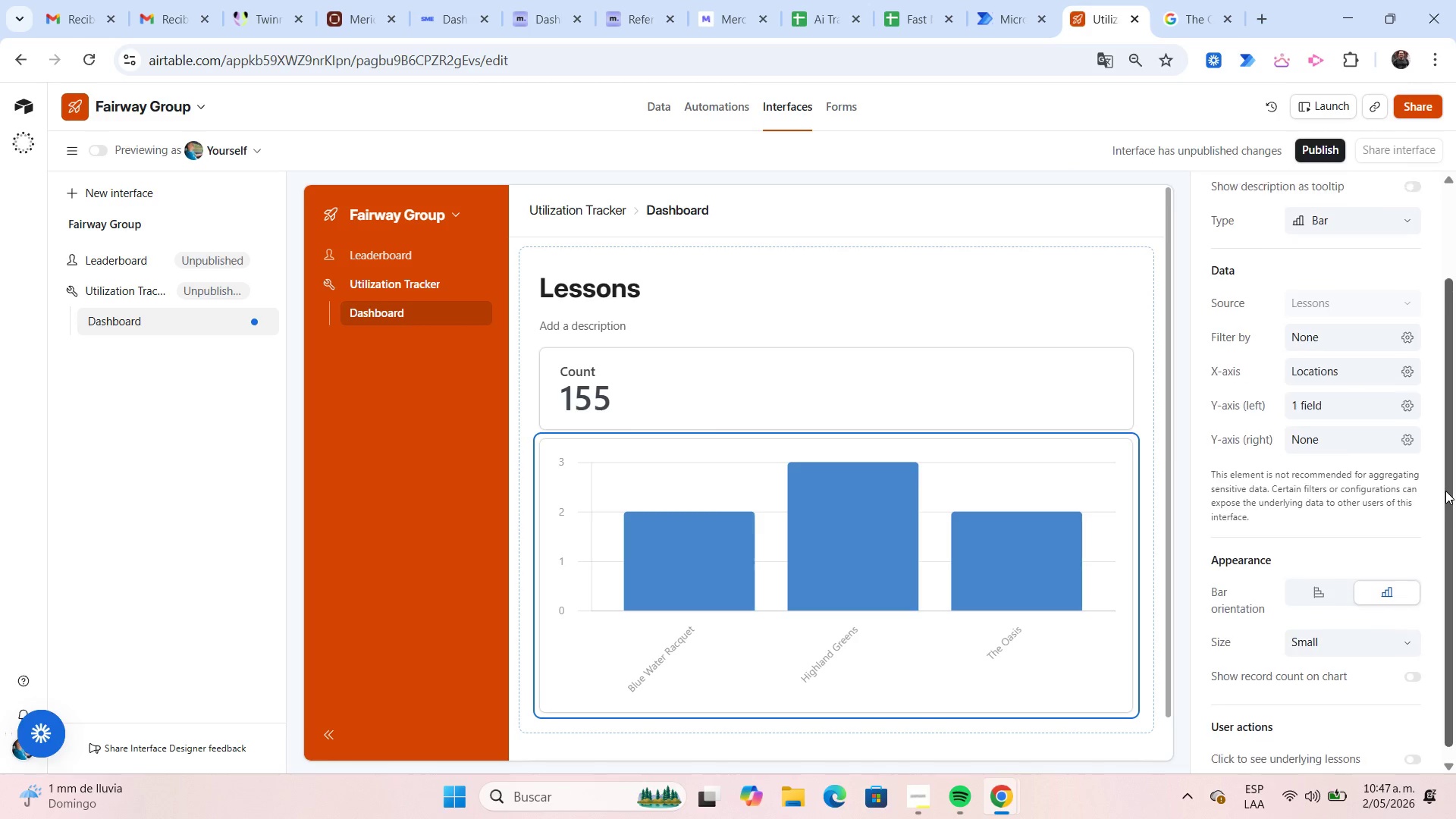 
scroll: coordinate [1445, 491], scroll_direction: up, amount: 1.0
 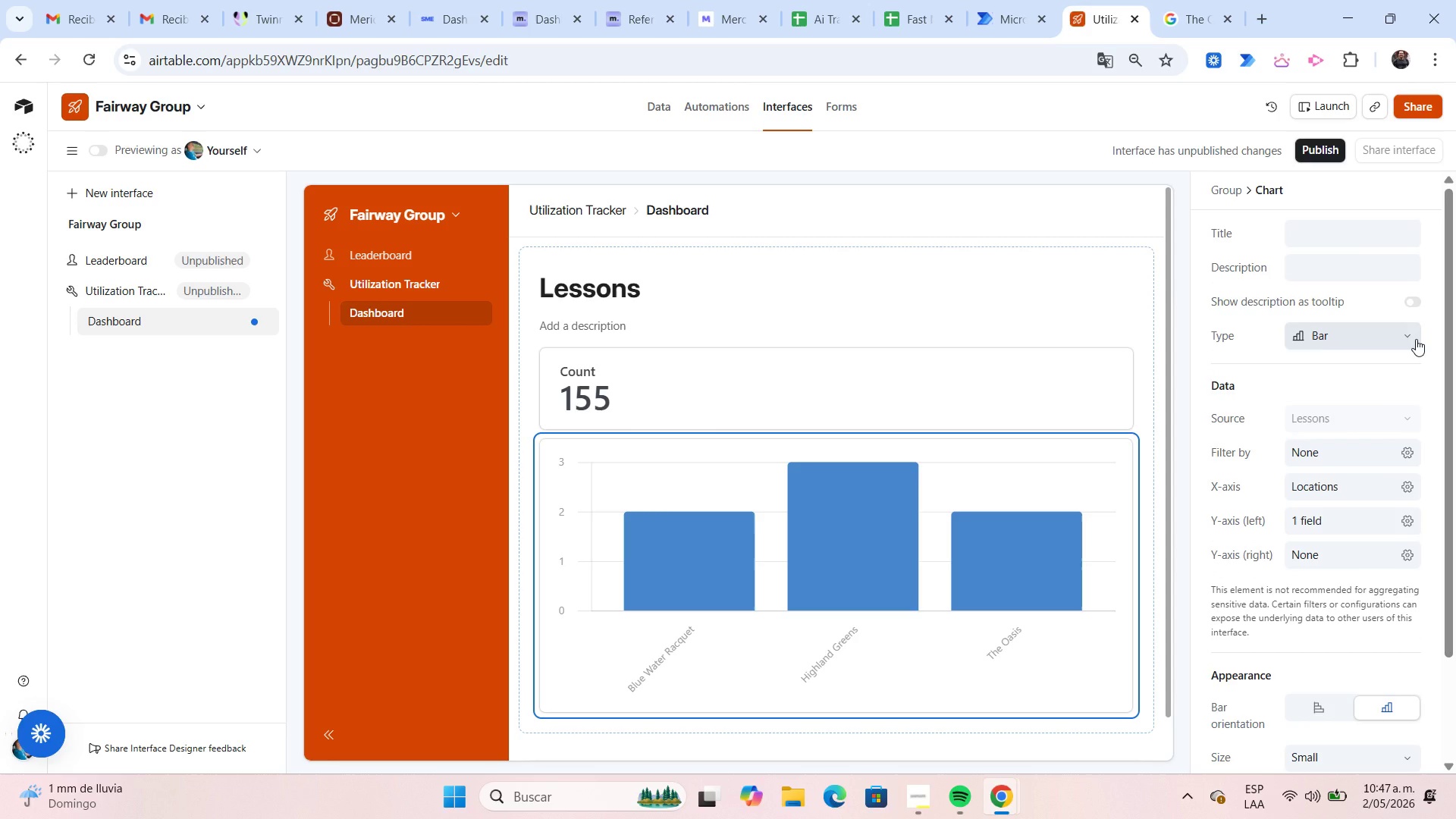 
left_click([1416, 339])
 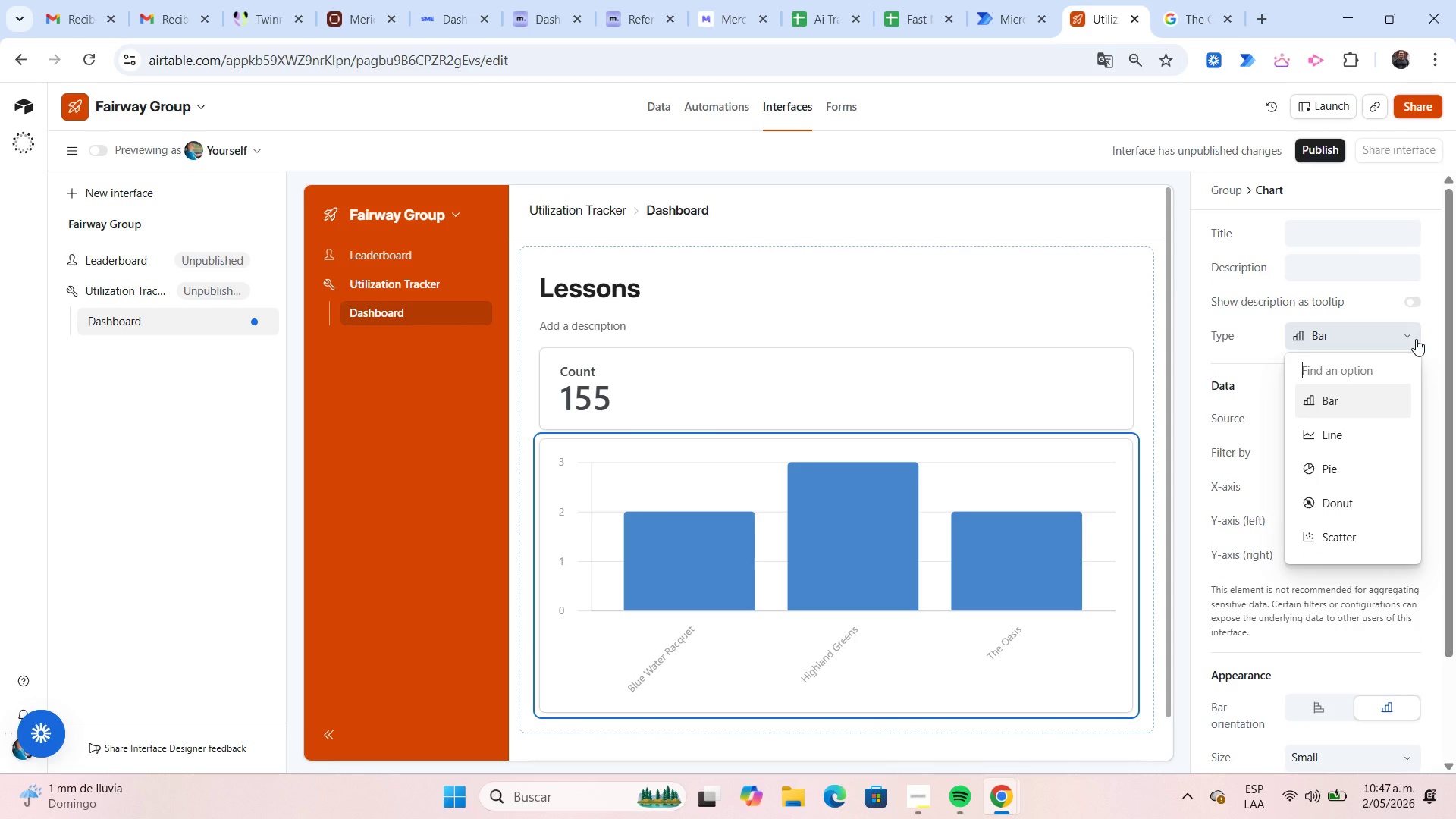 
left_click([1416, 339])
 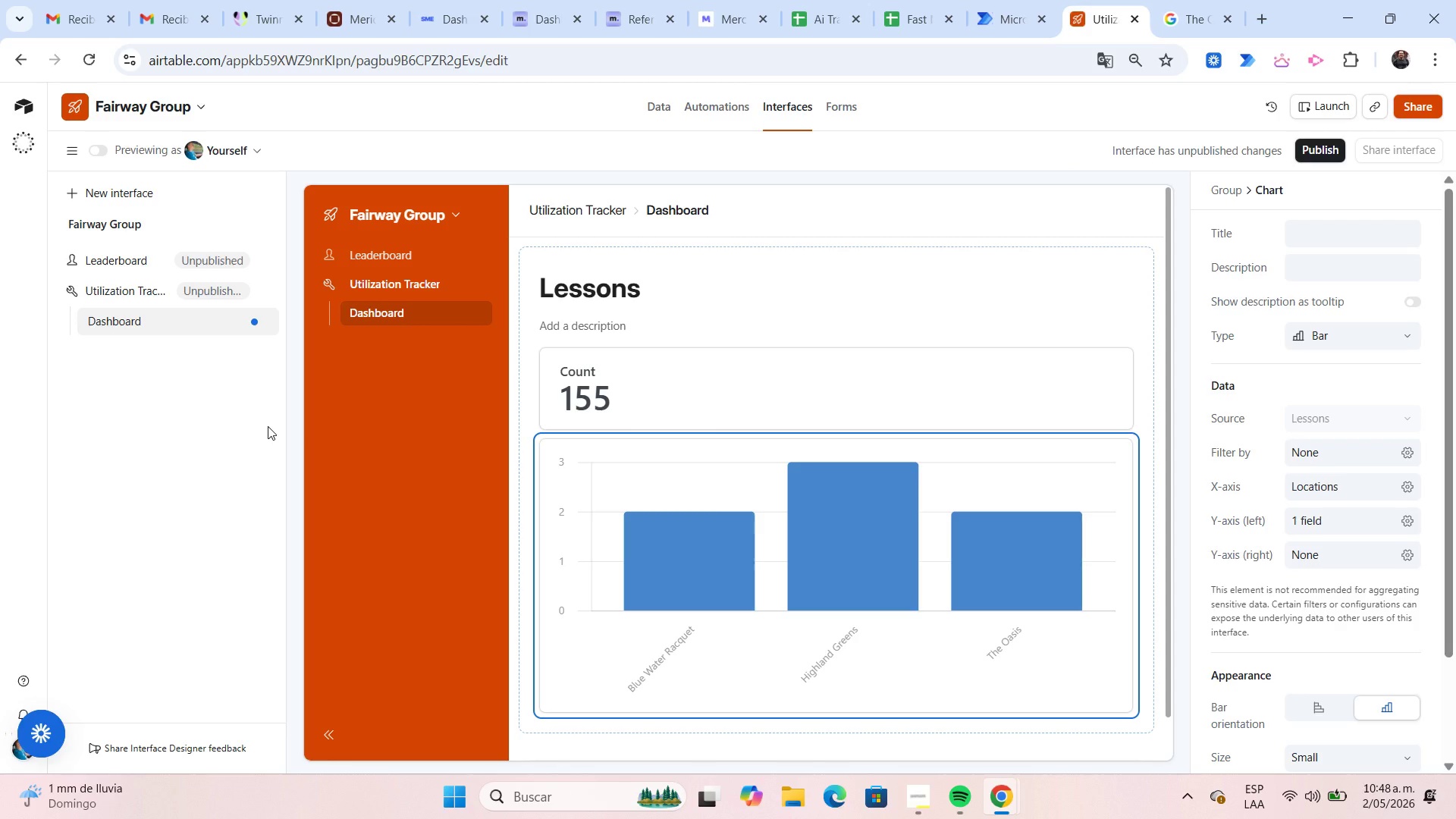 
wait(15.64)
 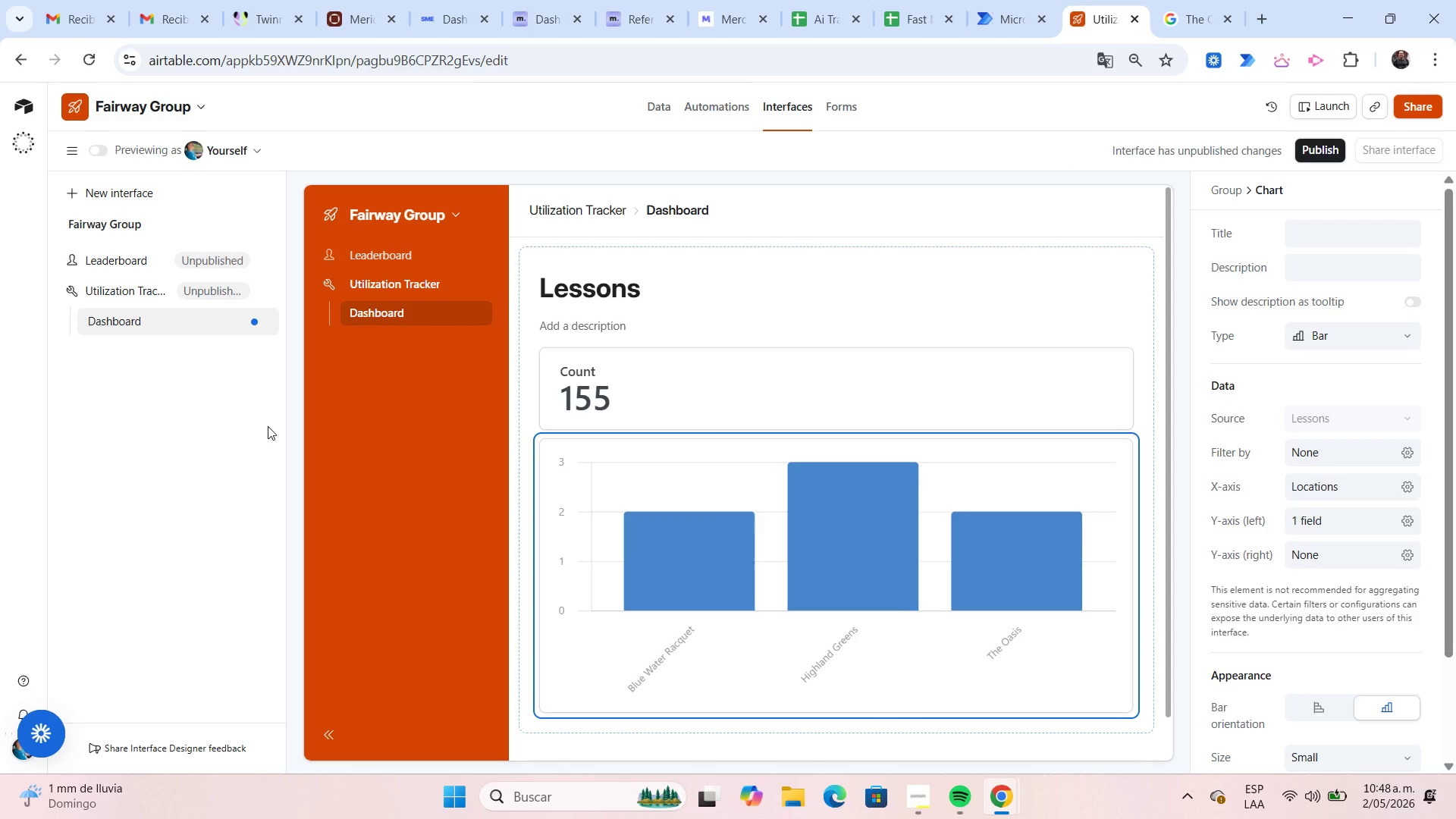 
left_click([148, 199])
 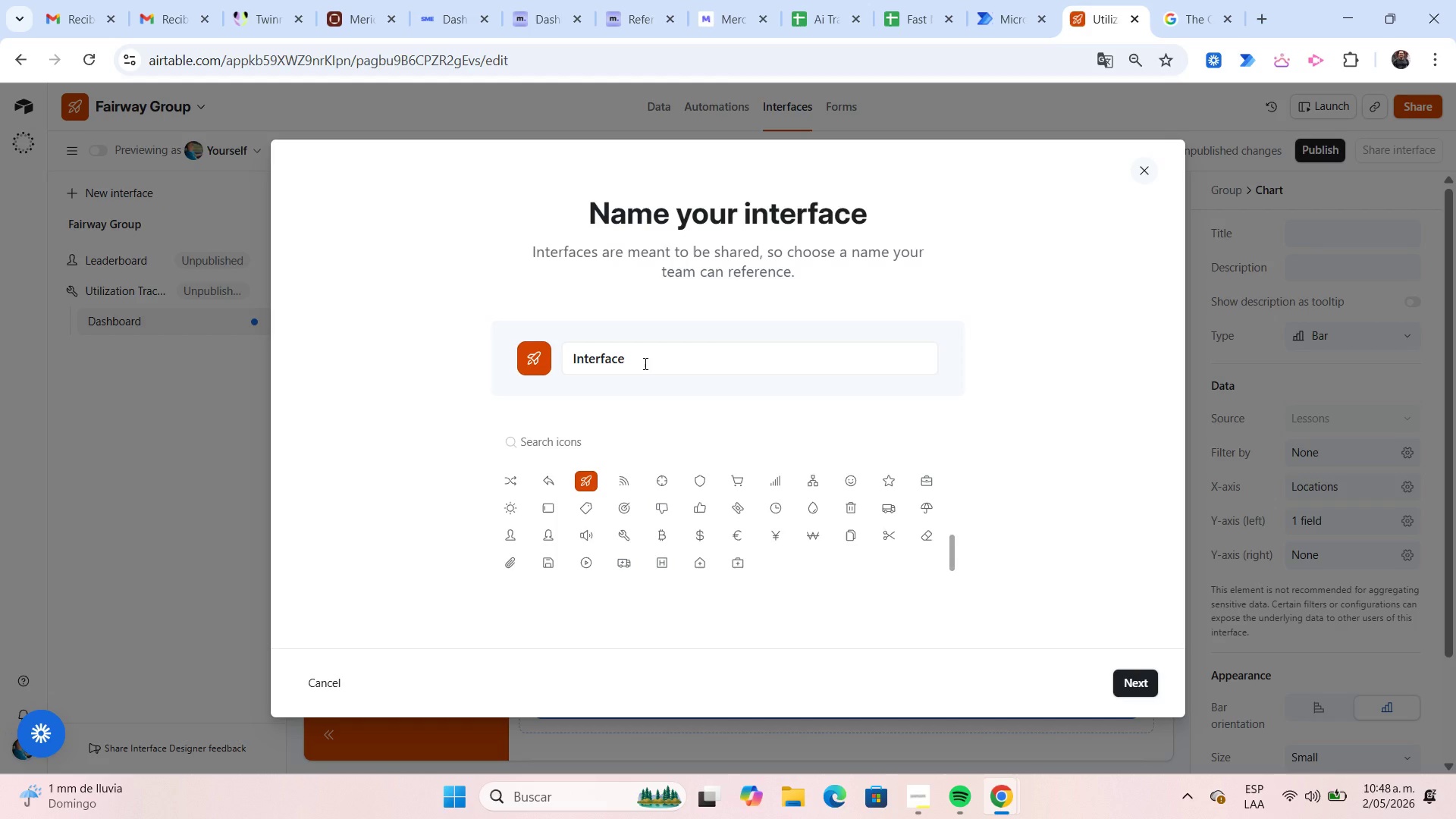 
left_click_drag(start_coordinate=[644, 363], to_coordinate=[562, 363])
 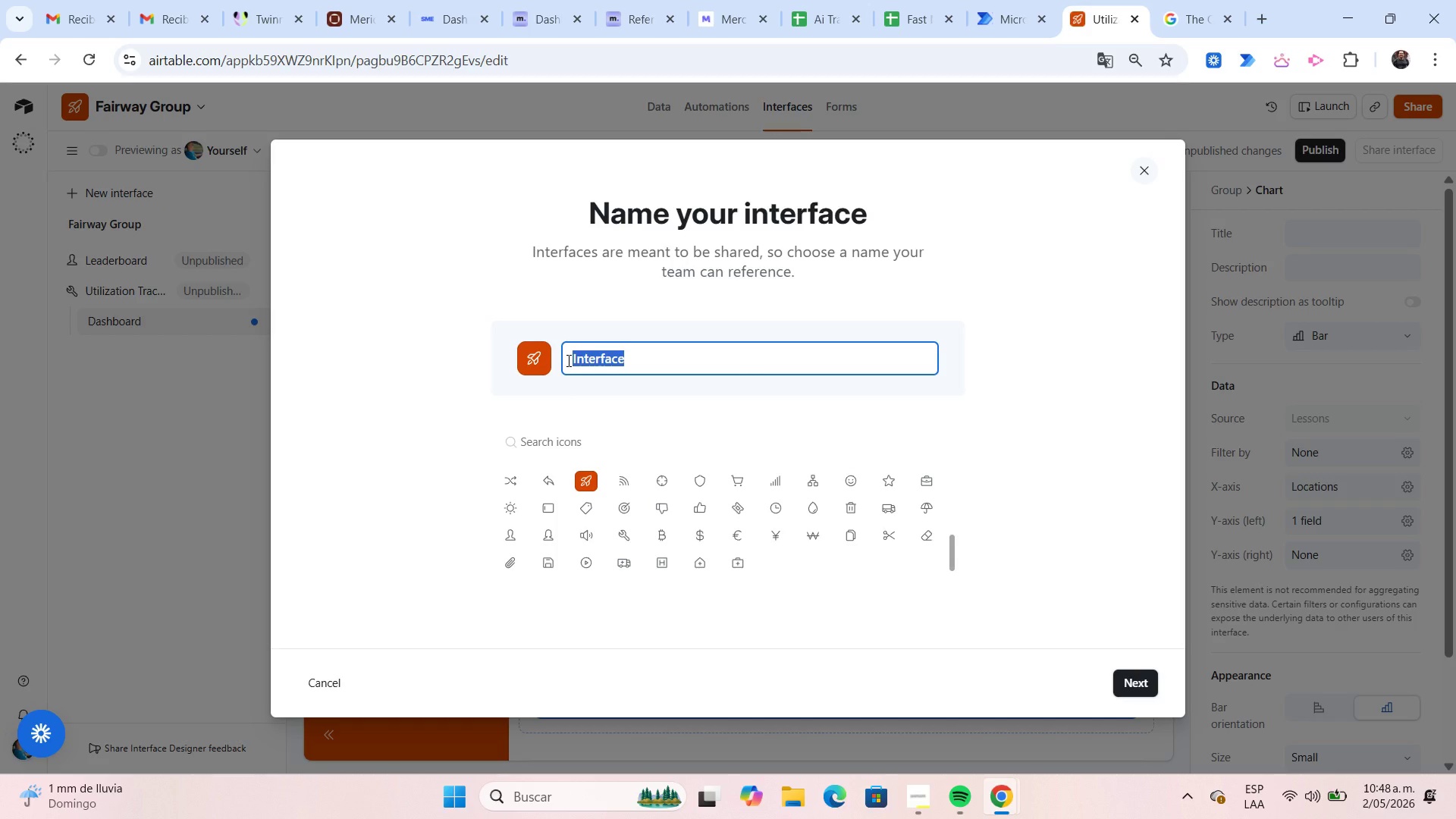 
type(Trend Analysis)
 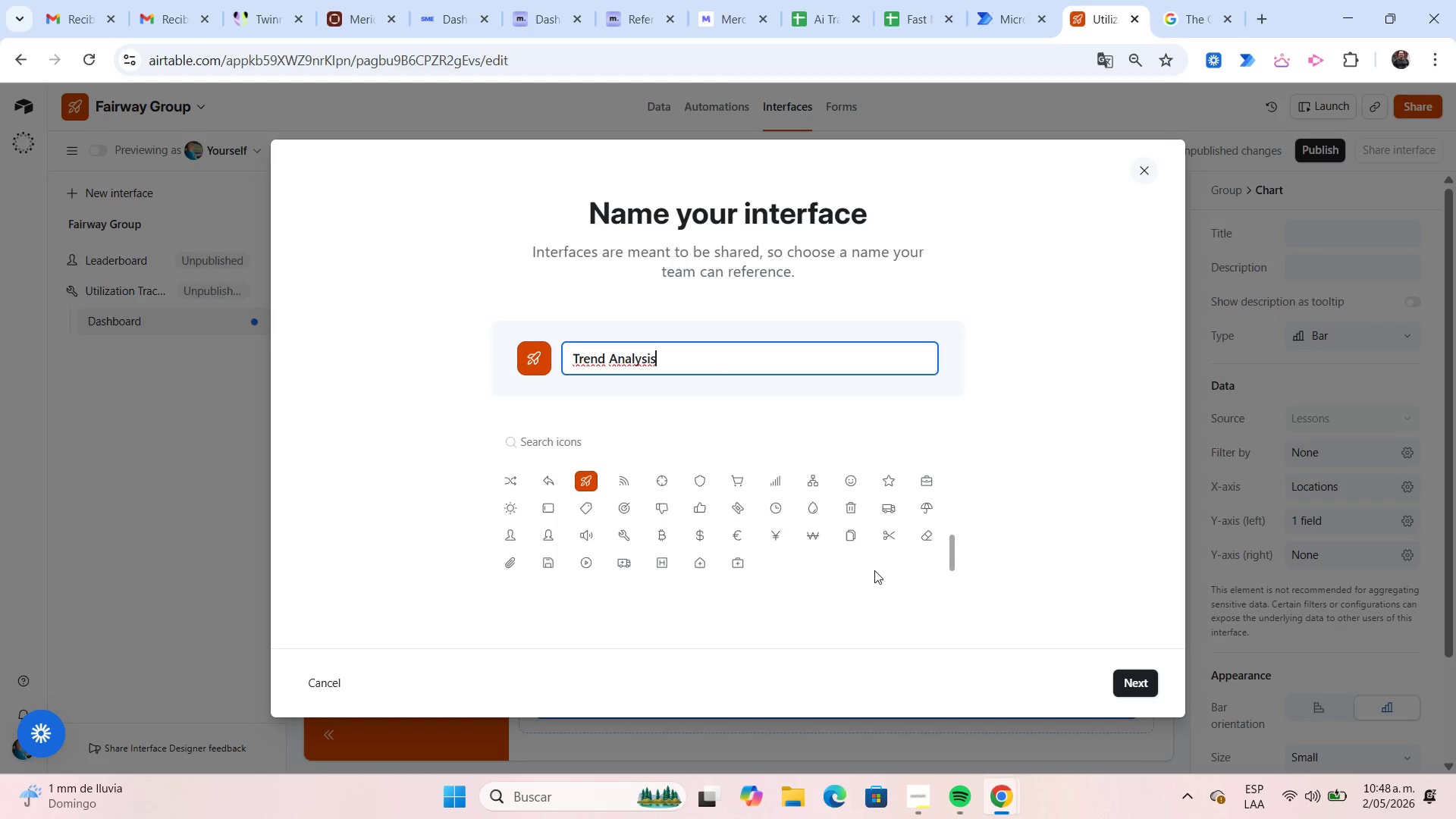 
left_click([929, 536])
 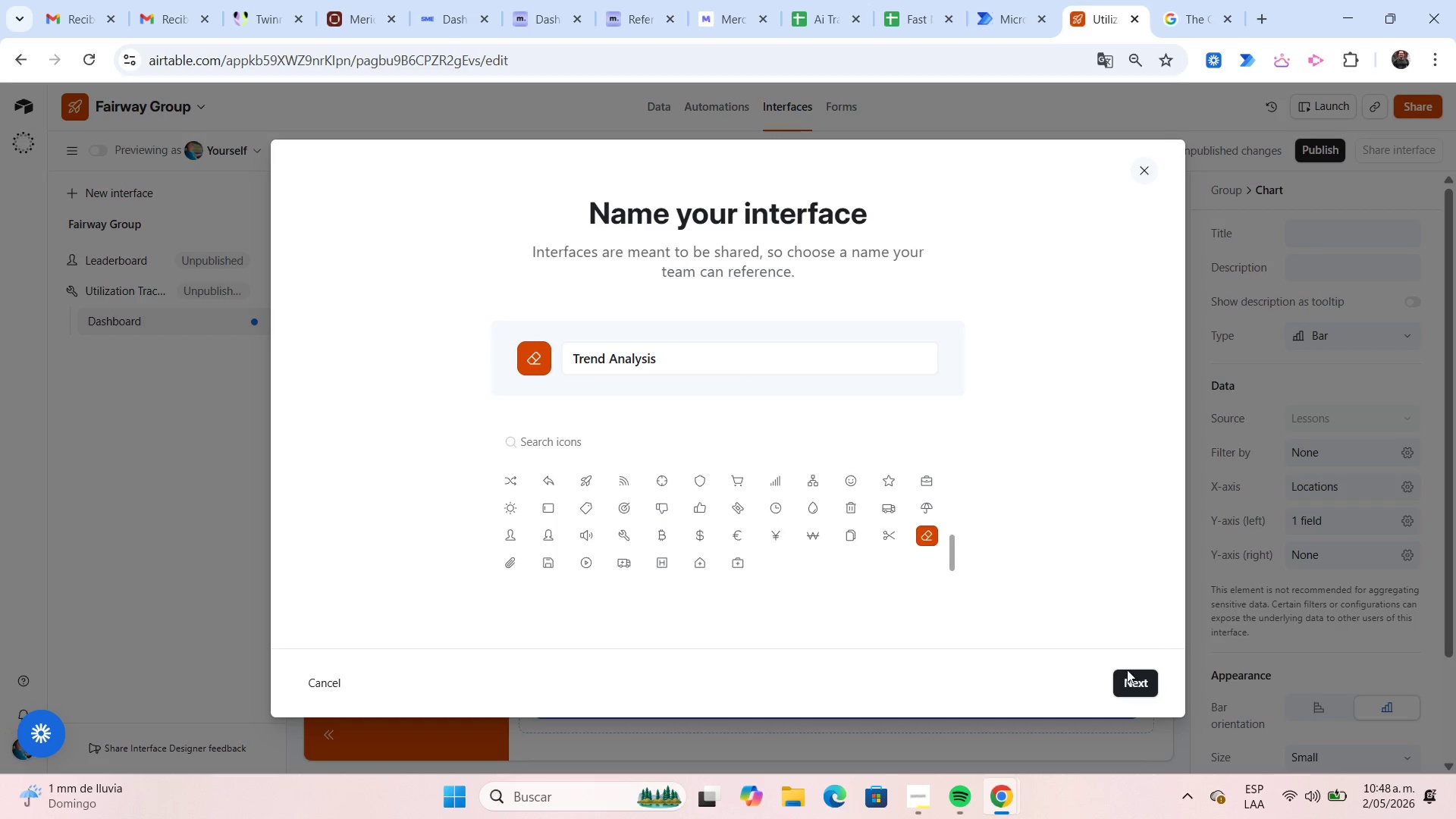 
left_click([1134, 686])
 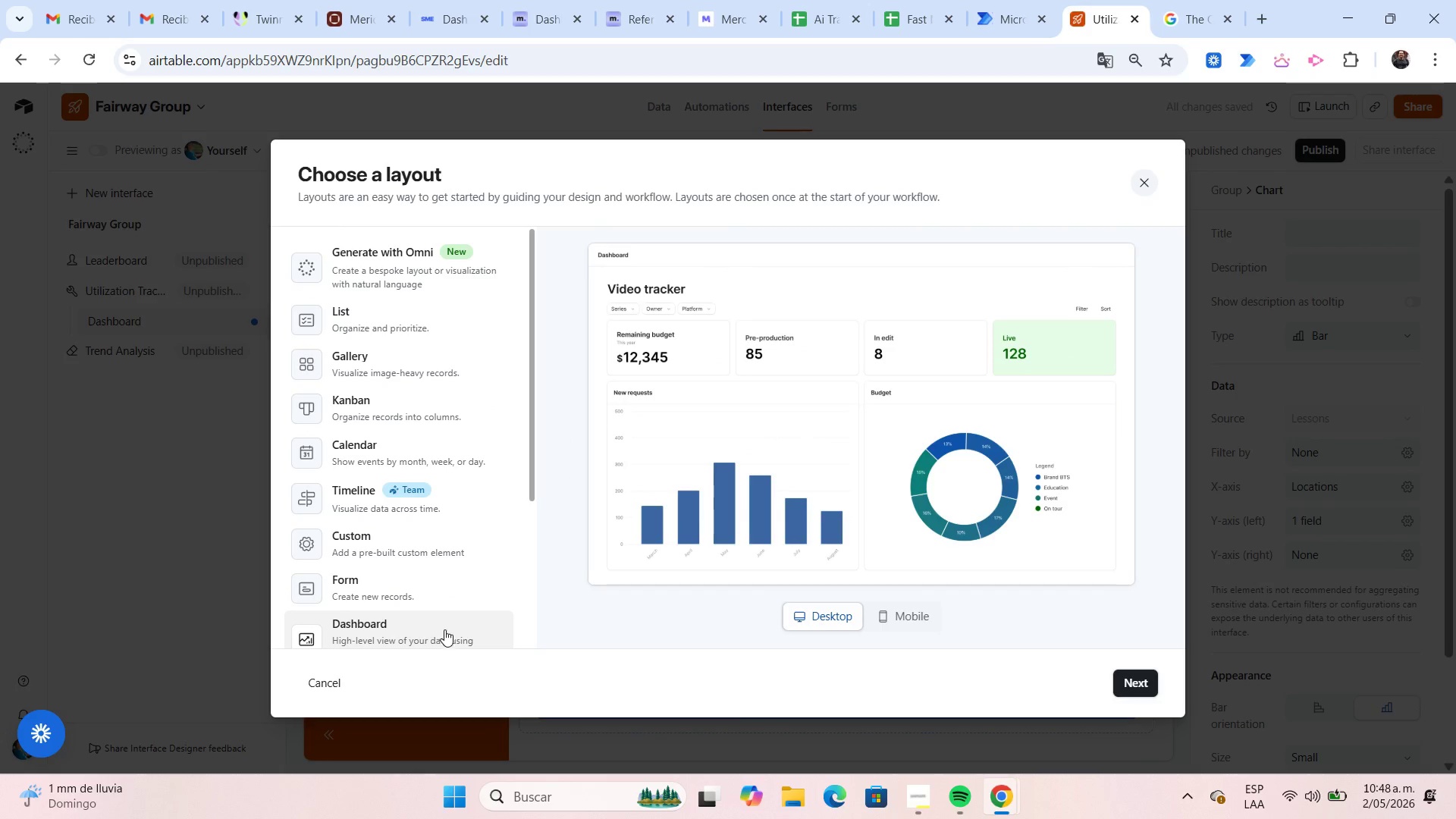 
left_click([1120, 689])
 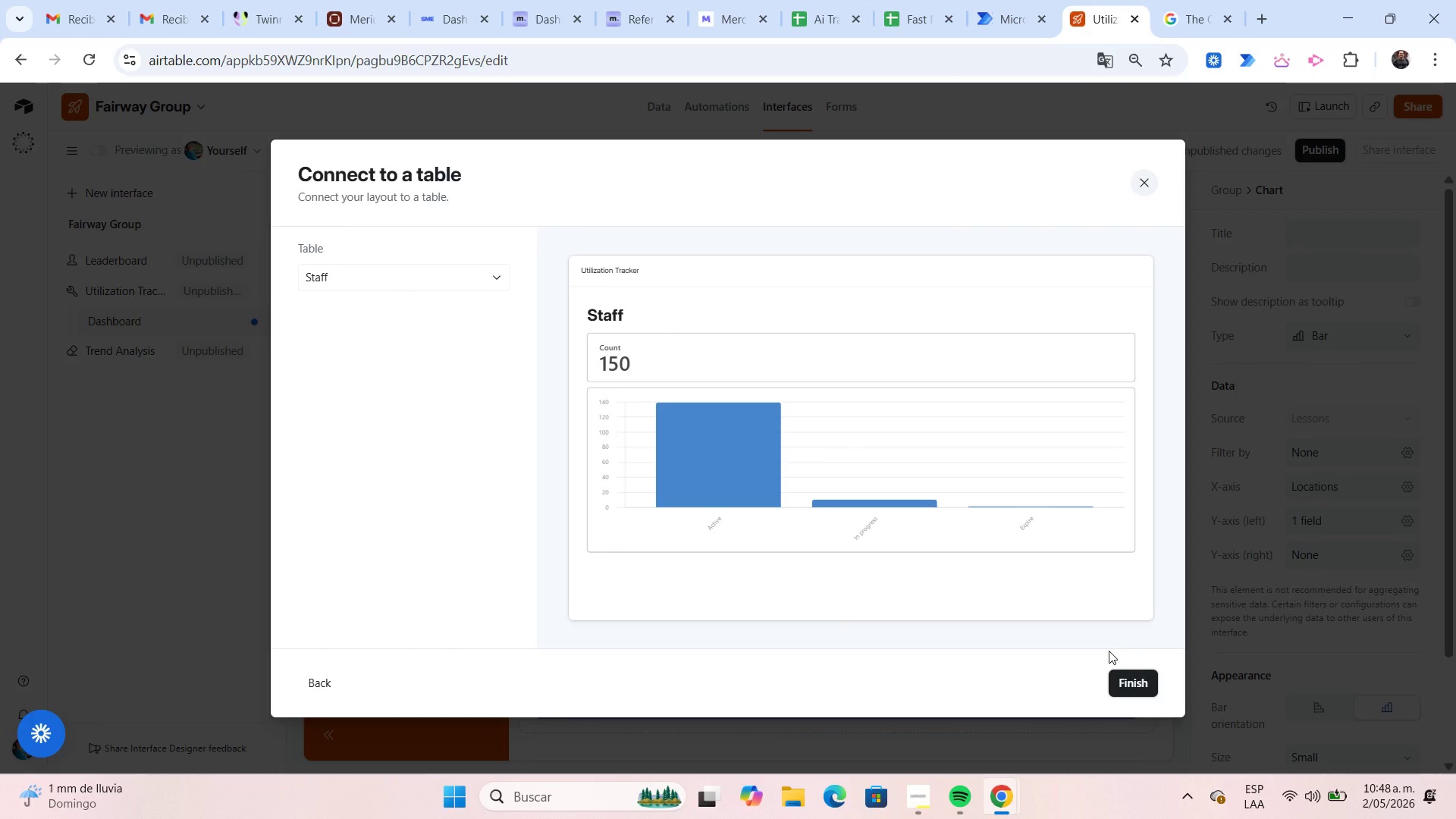 
wait(27.3)
 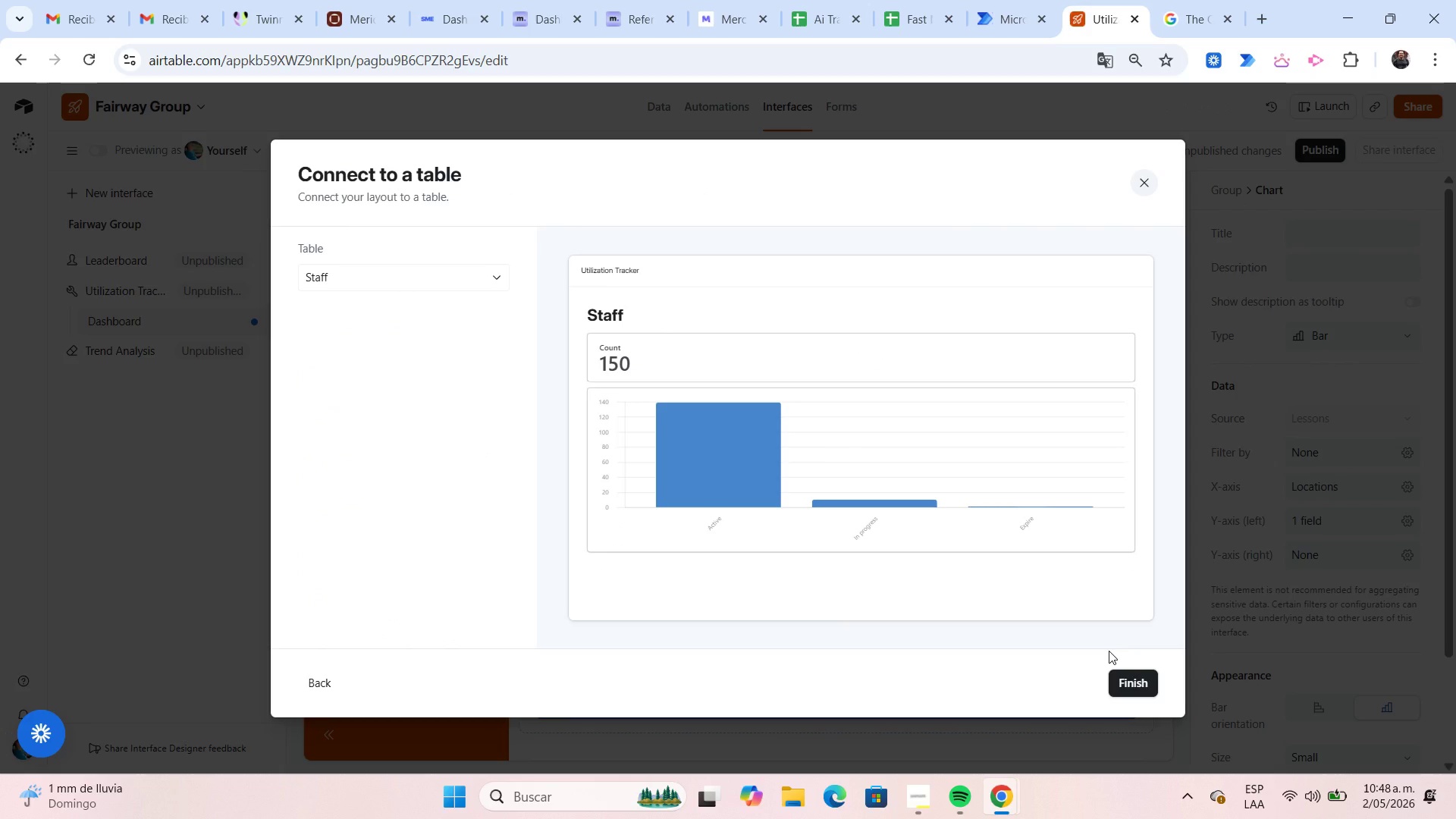 
left_click([498, 273])
 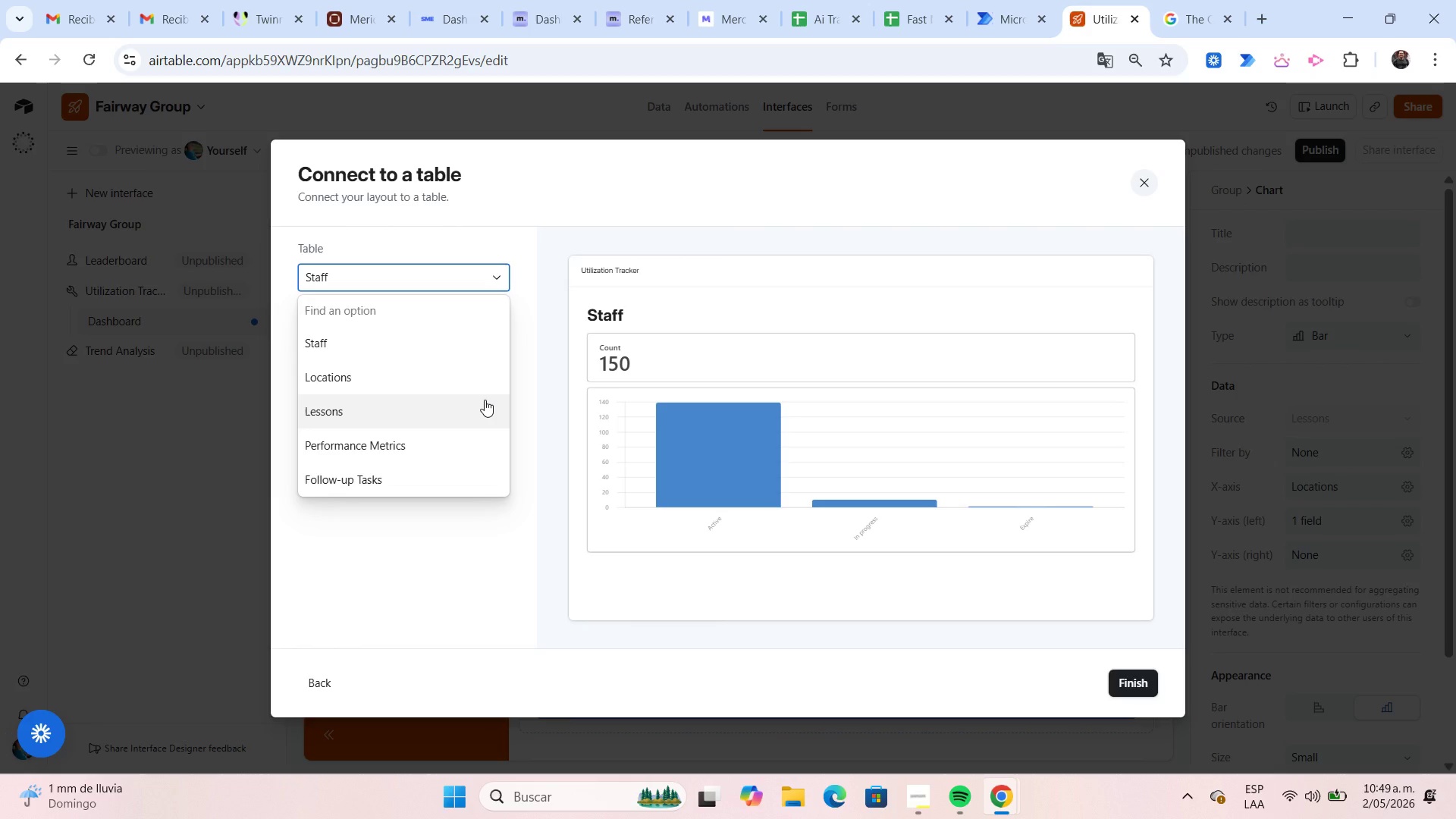 
wait(5.33)
 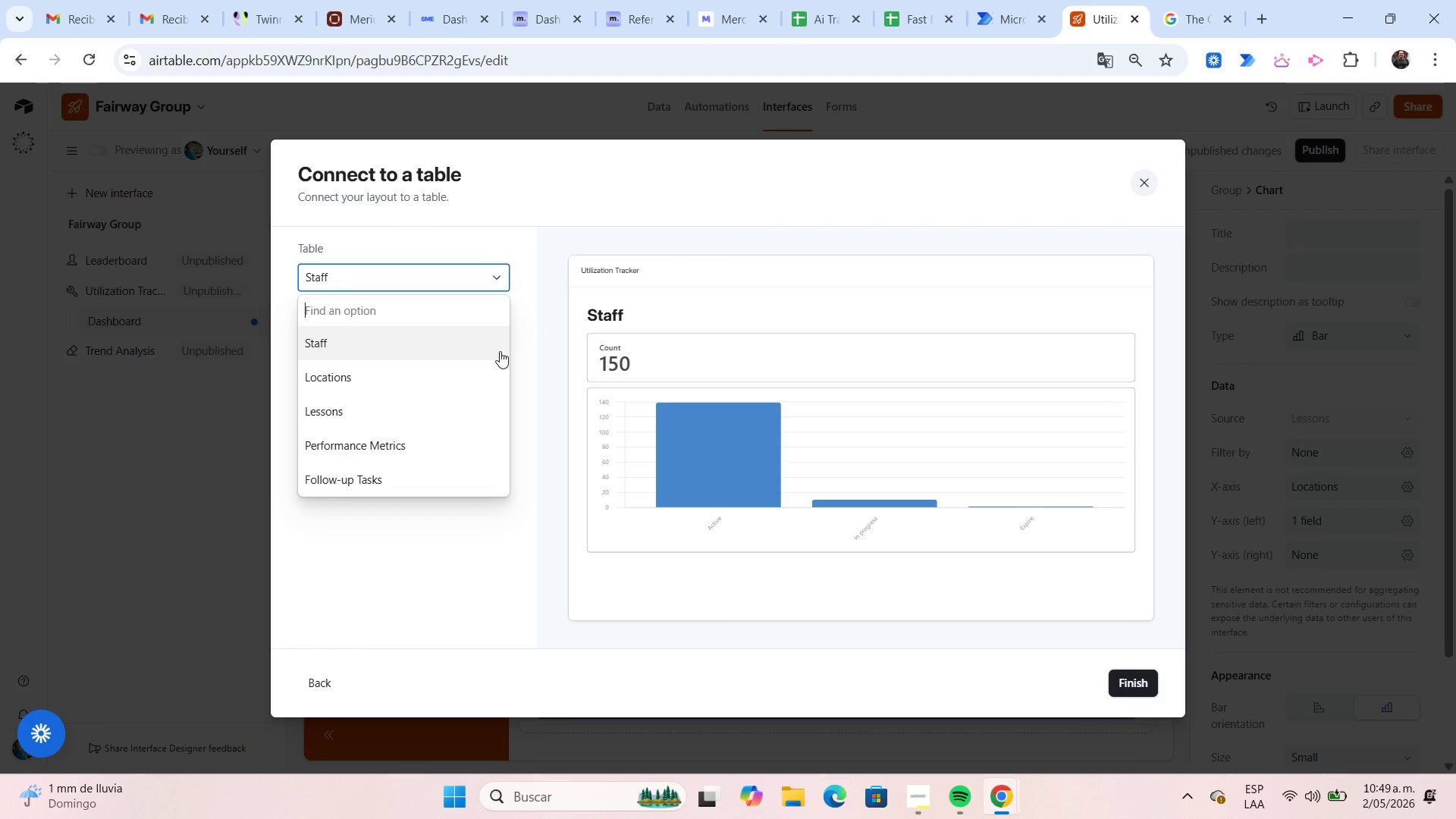 
left_click([485, 400])
 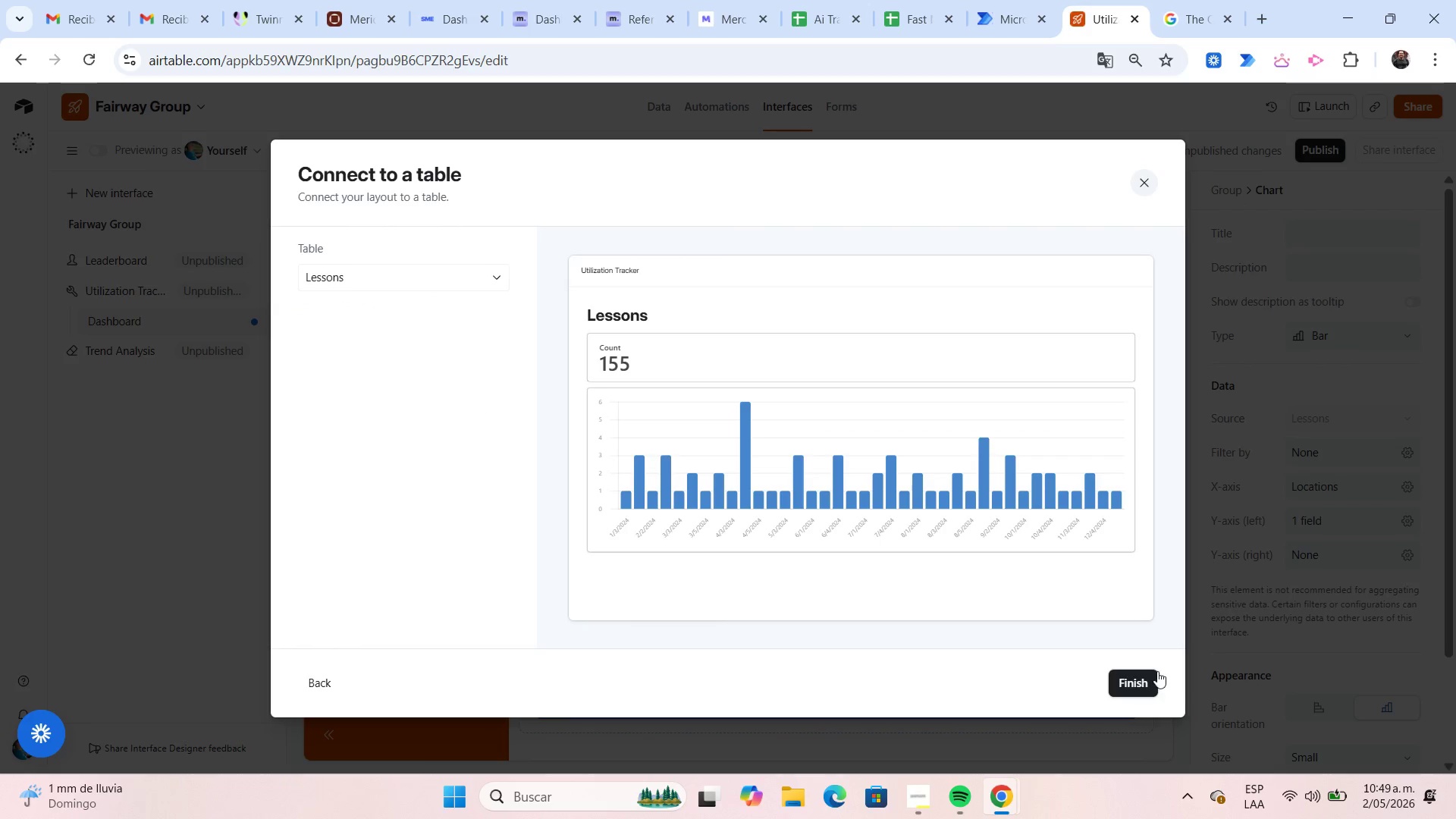 
left_click([1150, 677])
 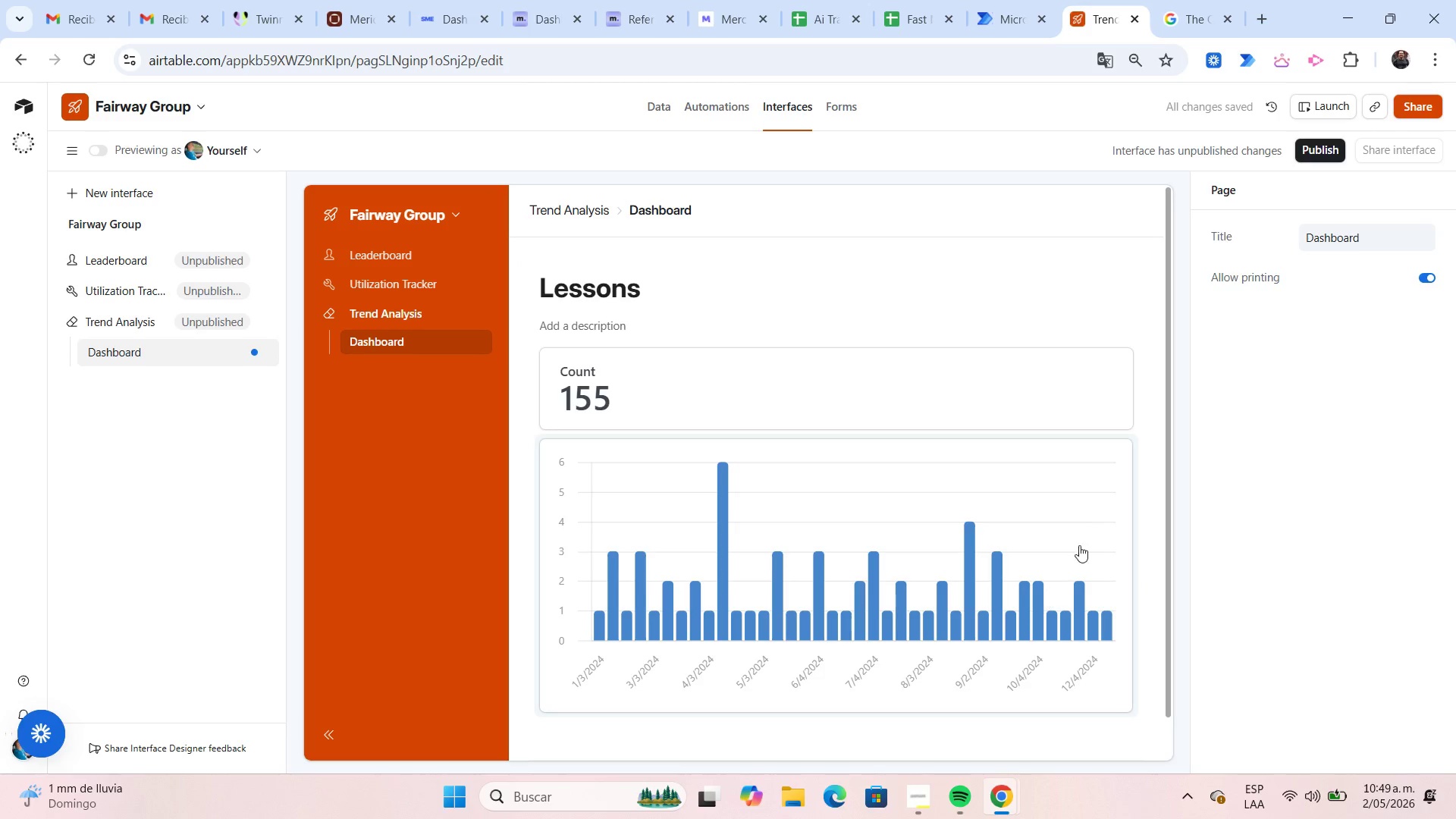 
left_click([1099, 475])
 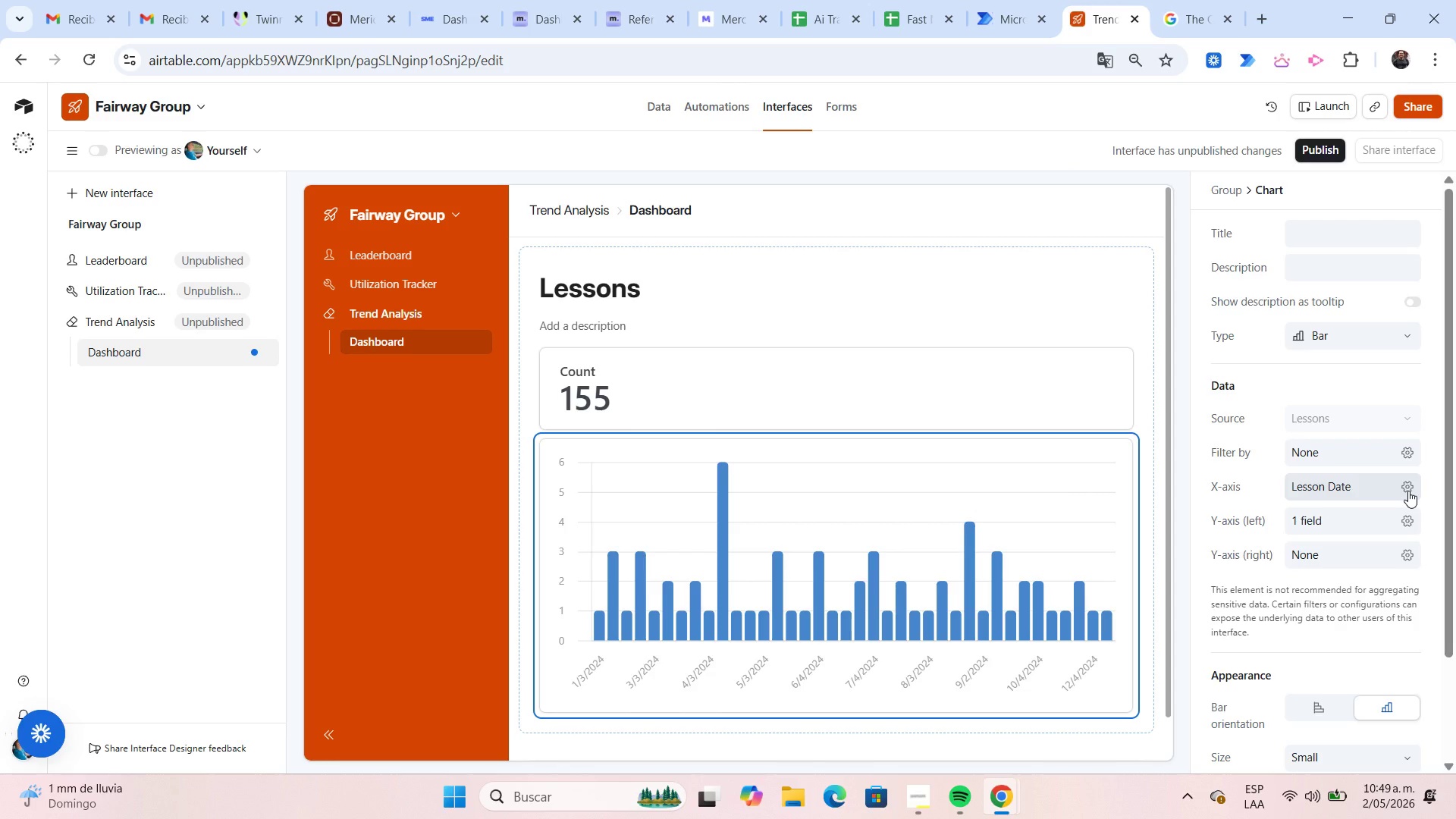 
wait(6.17)
 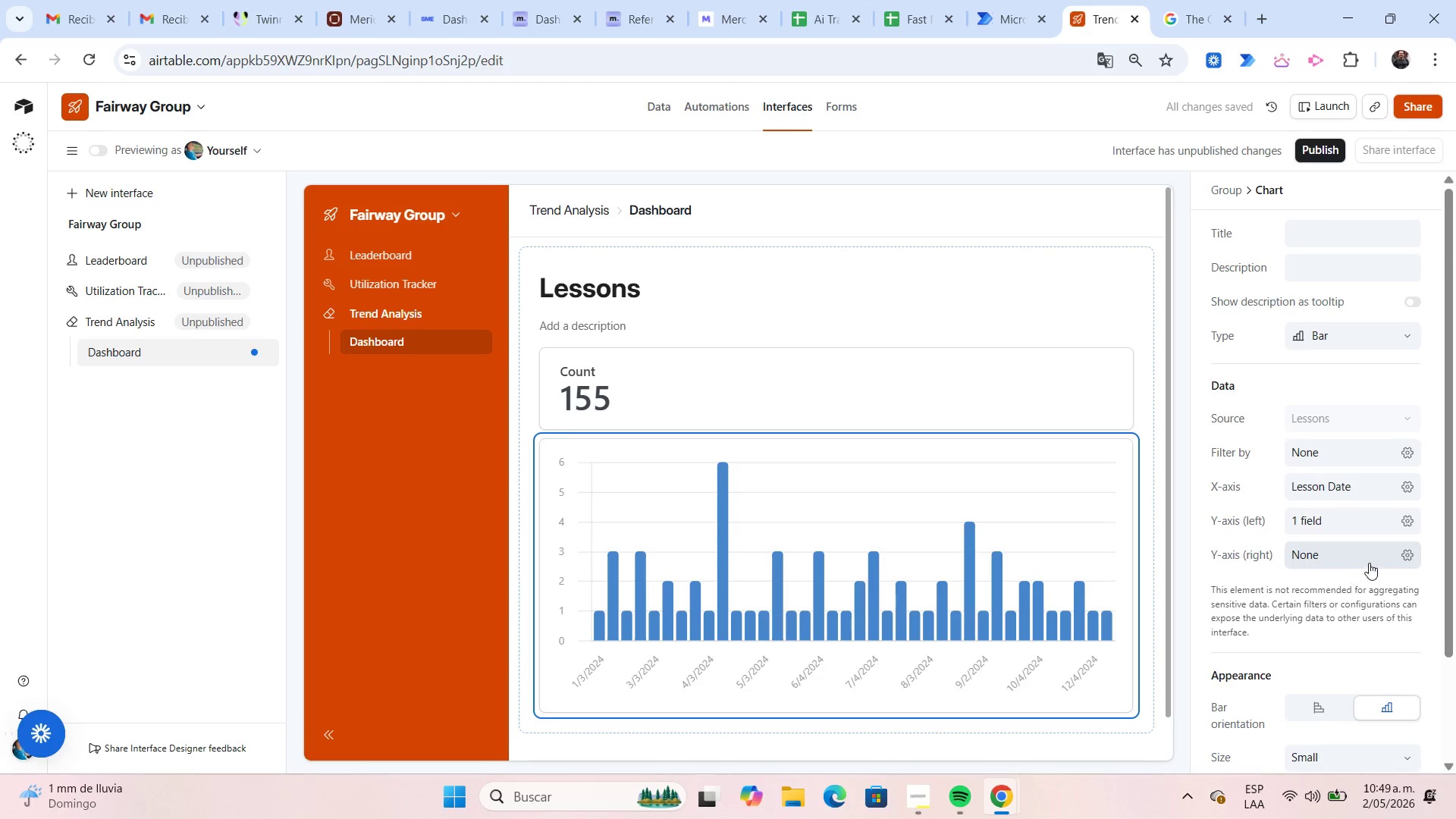 
left_click([1408, 490])
 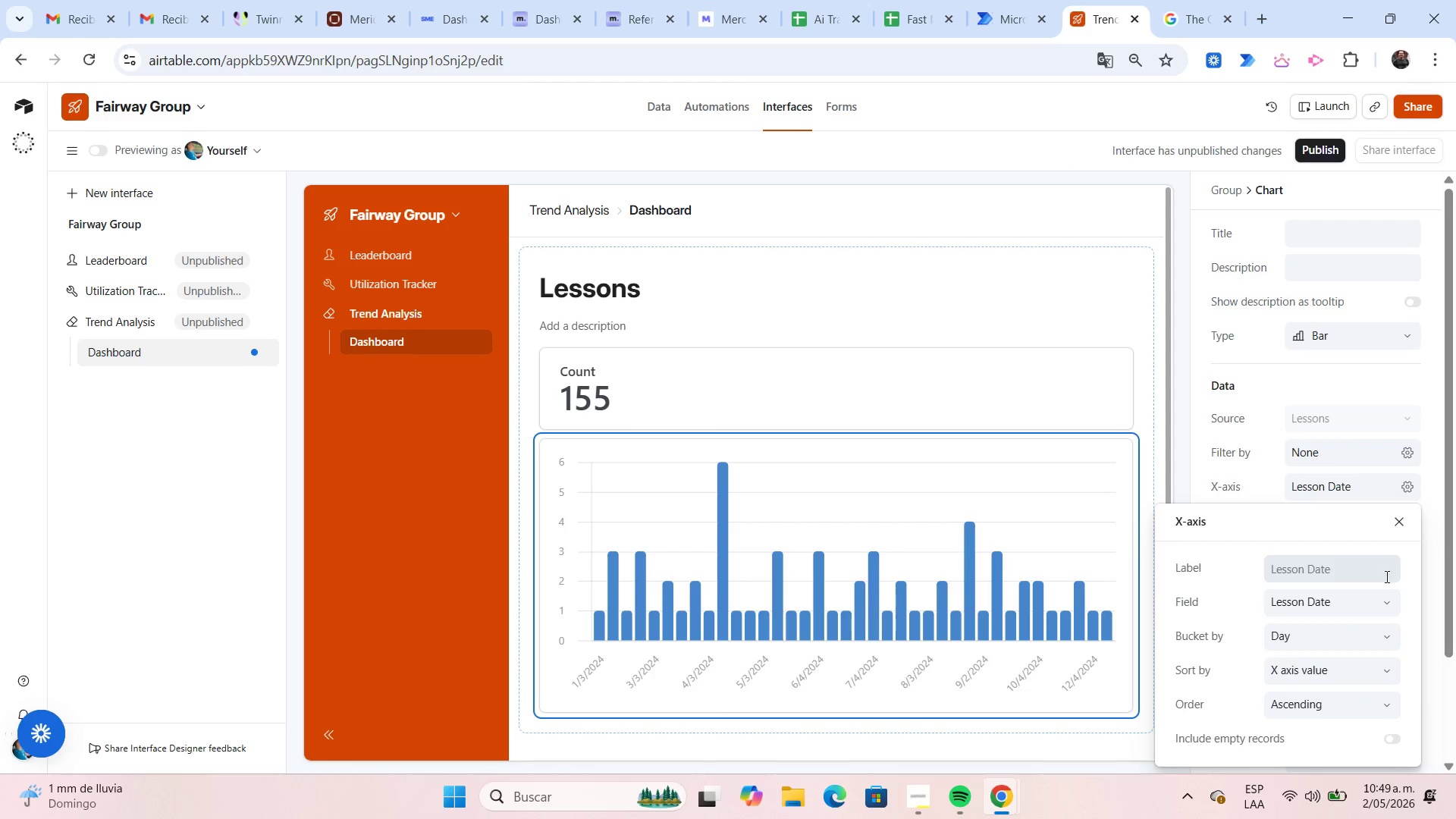 
wait(5.72)
 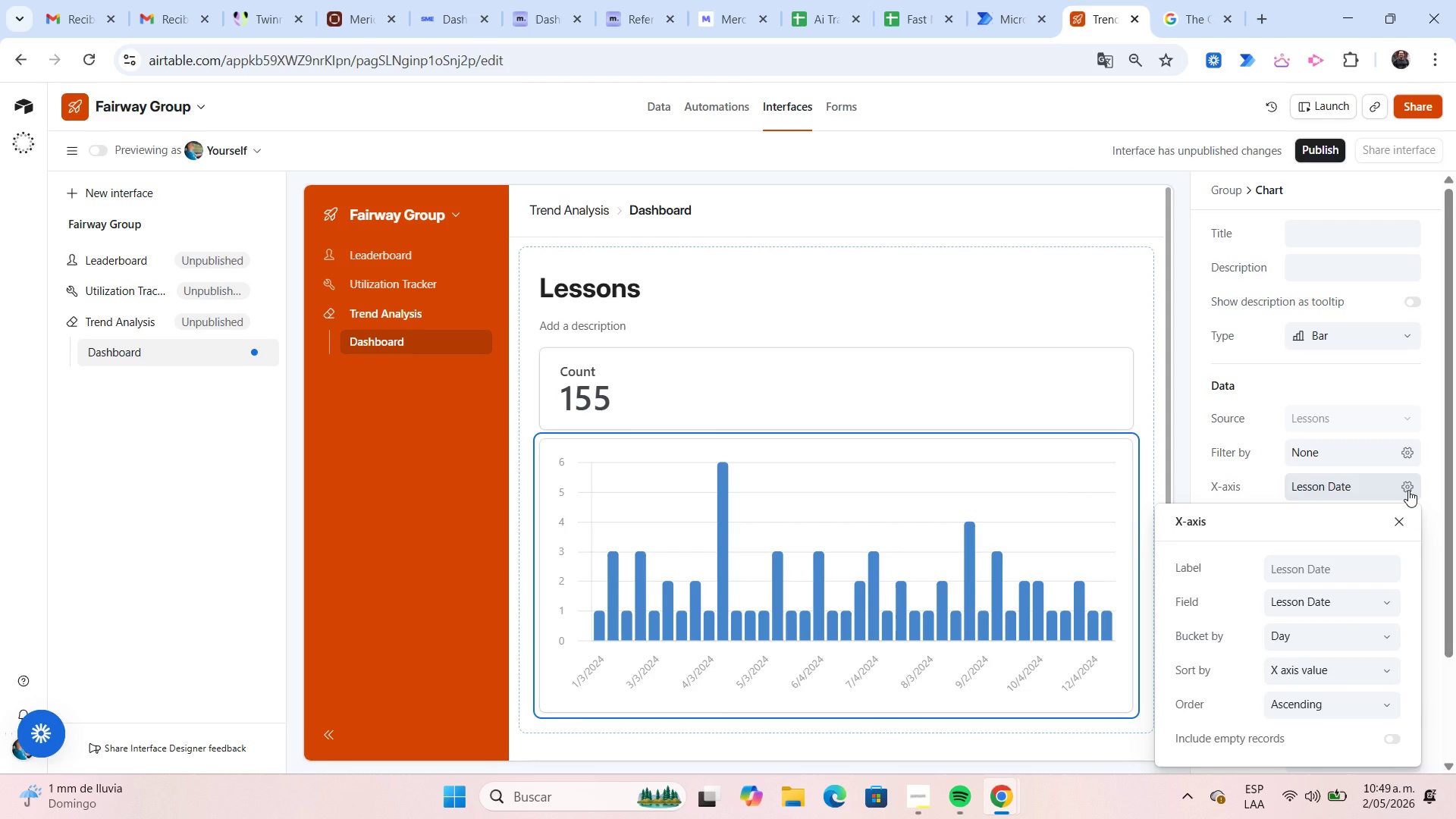 
left_click([1393, 635])
 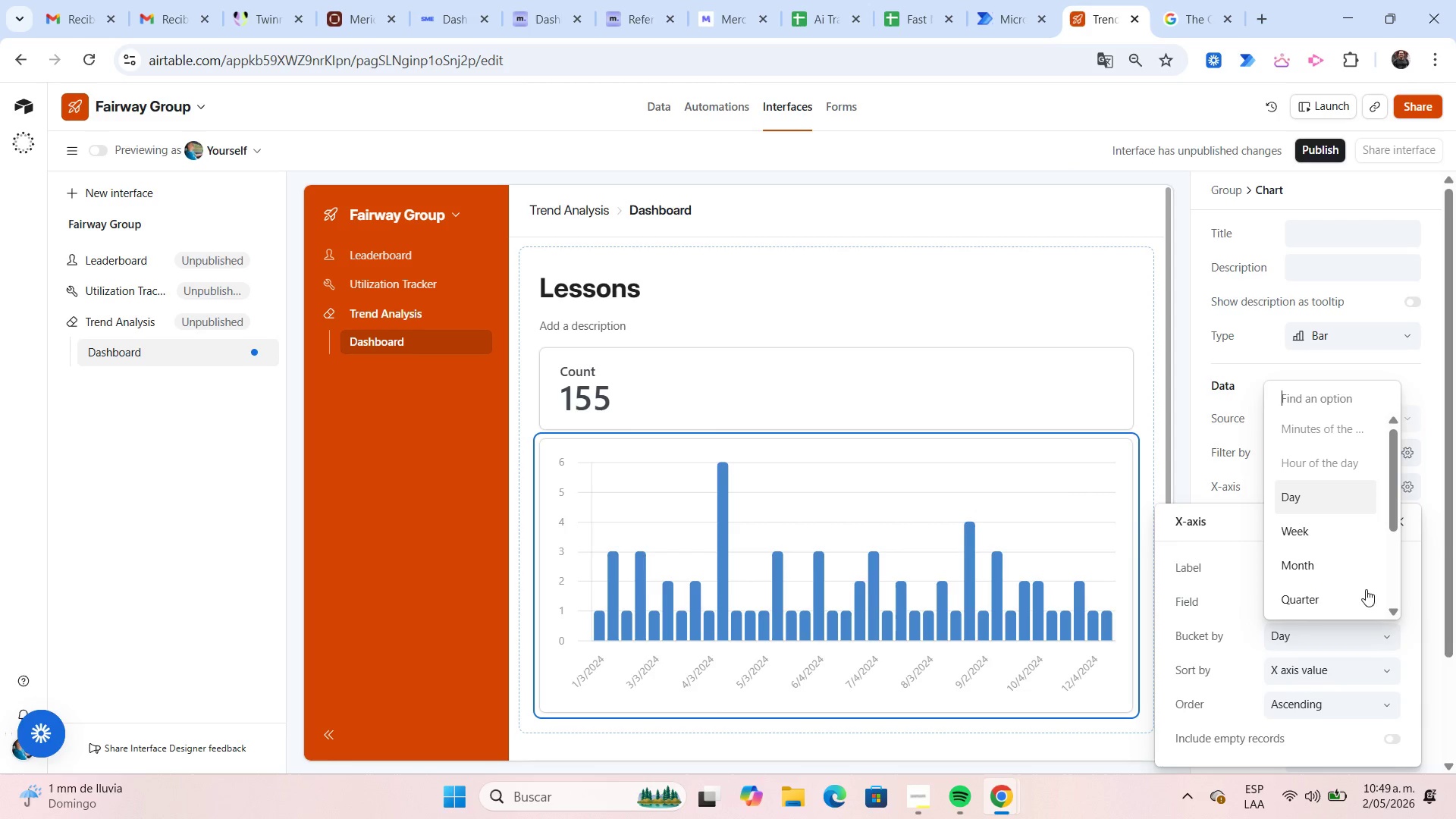 
left_click([1355, 573])
 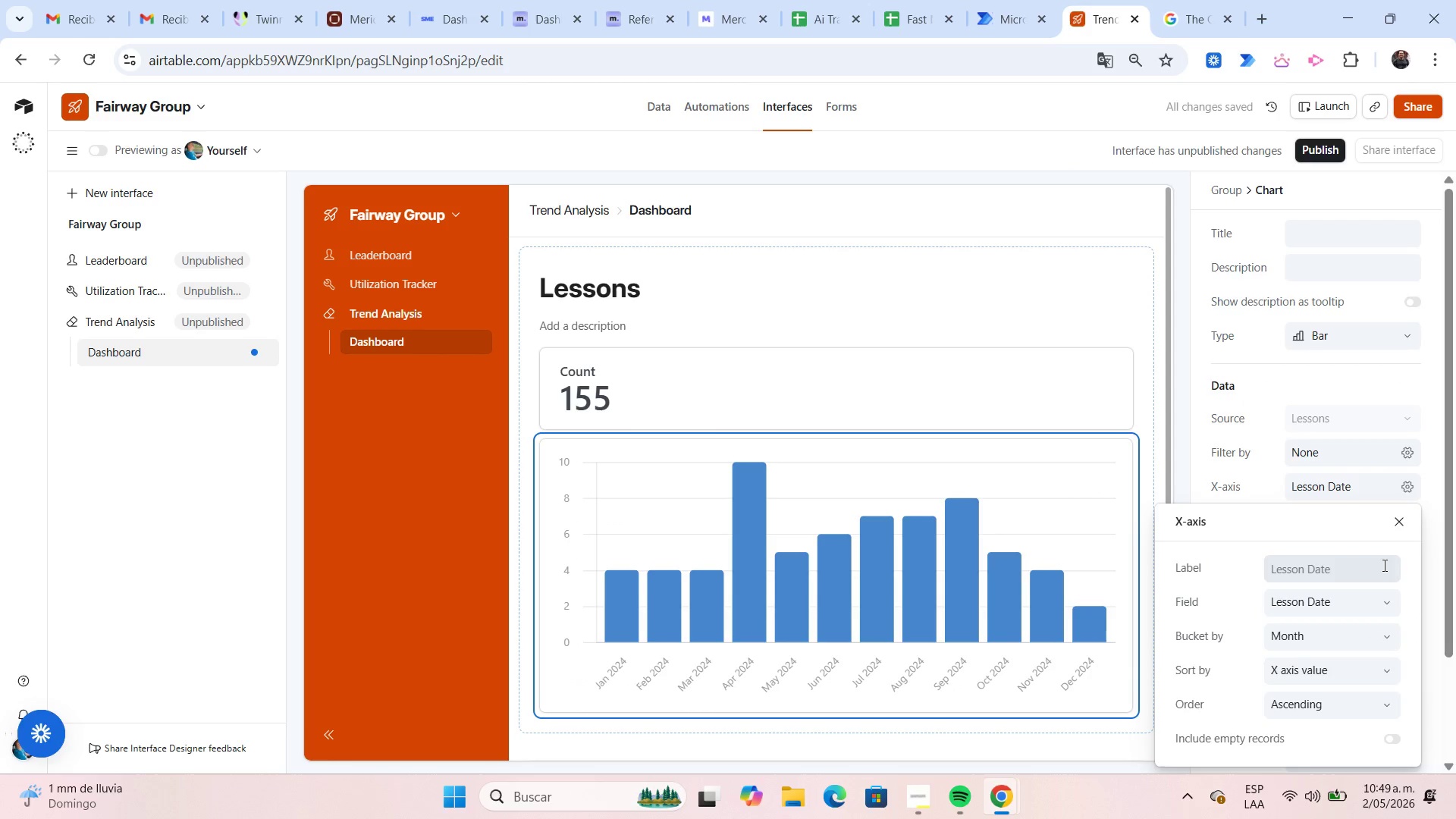 
left_click([1427, 533])
 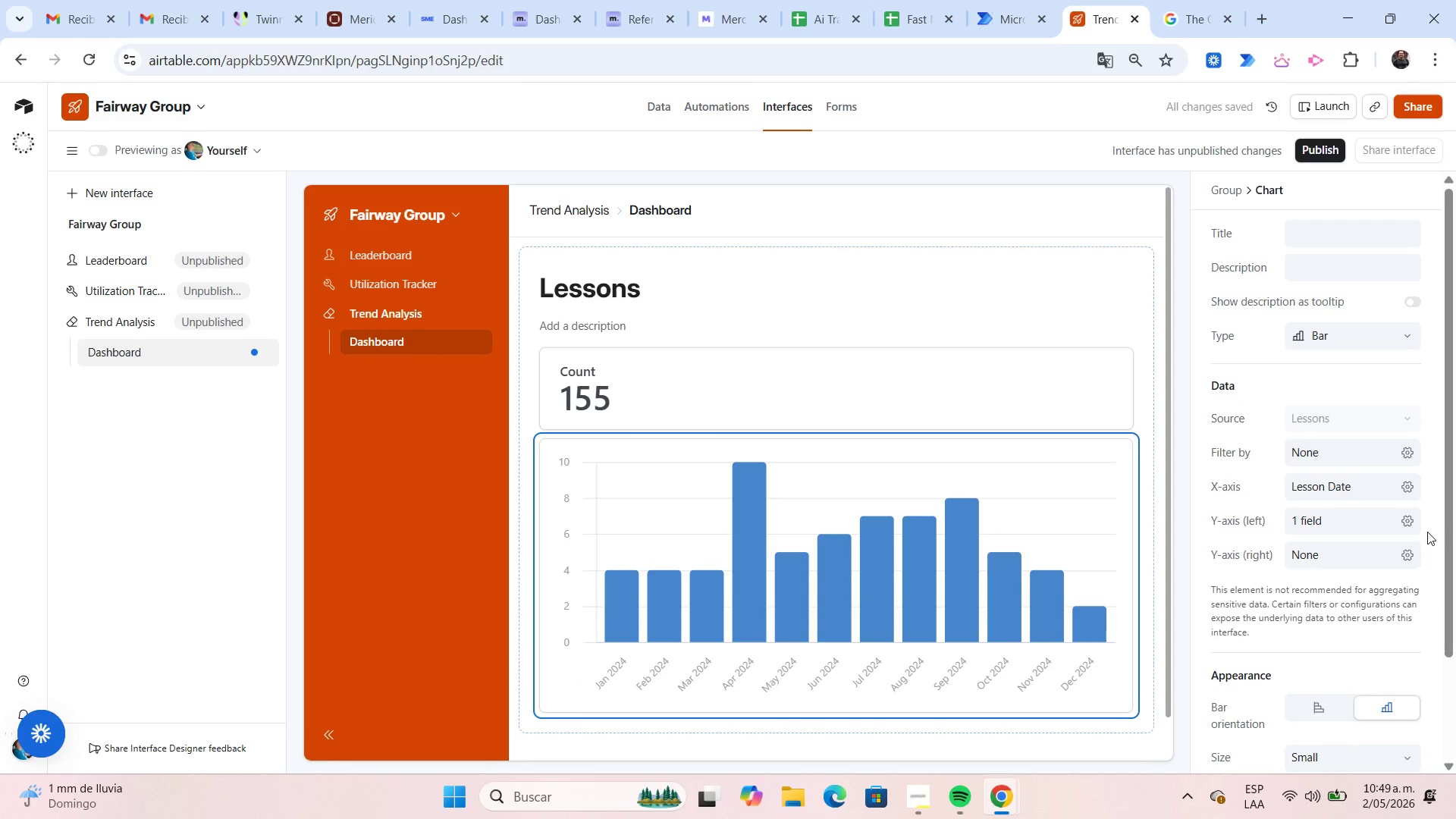 
left_click([1407, 524])
 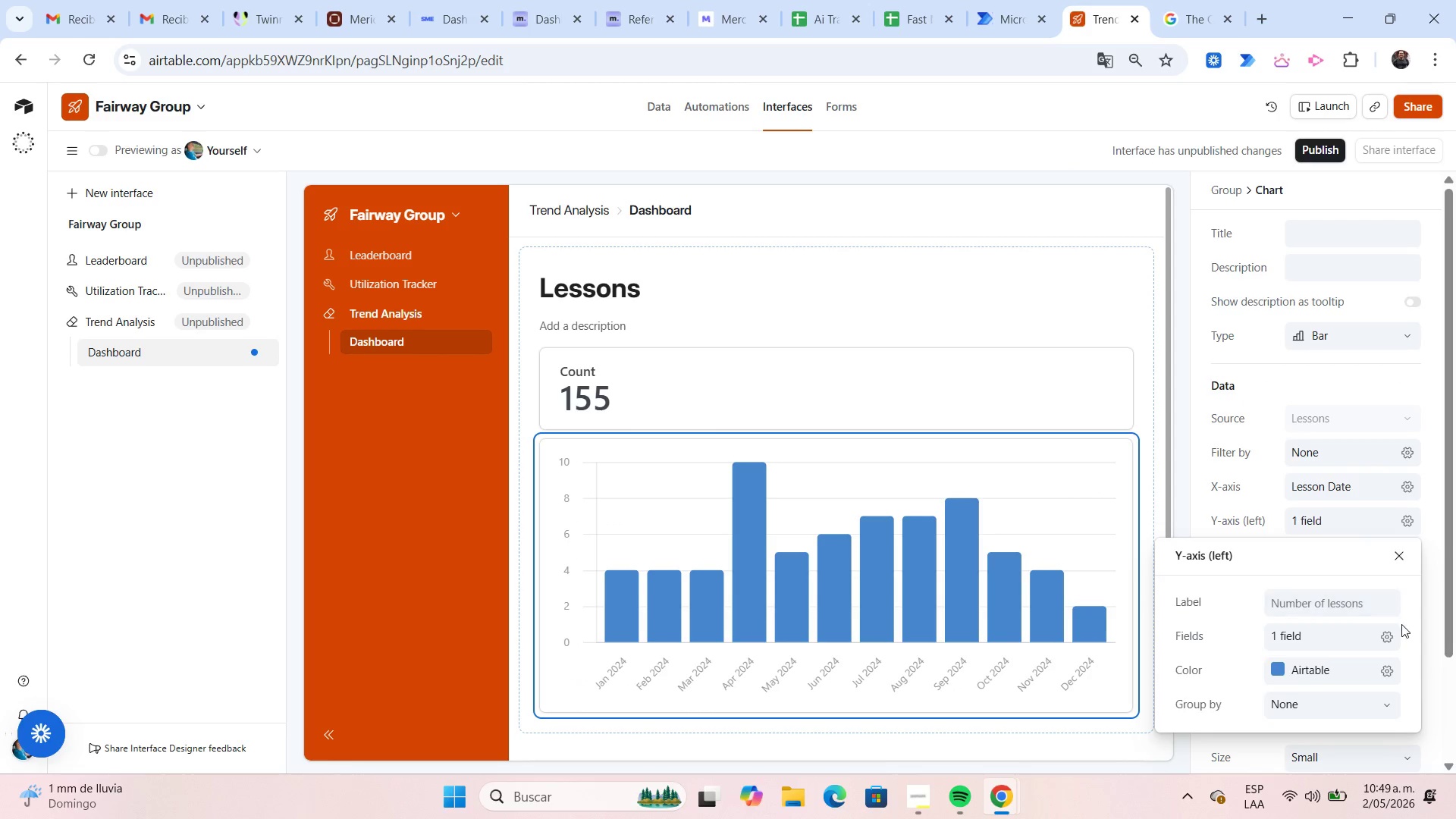 
left_click([1393, 637])
 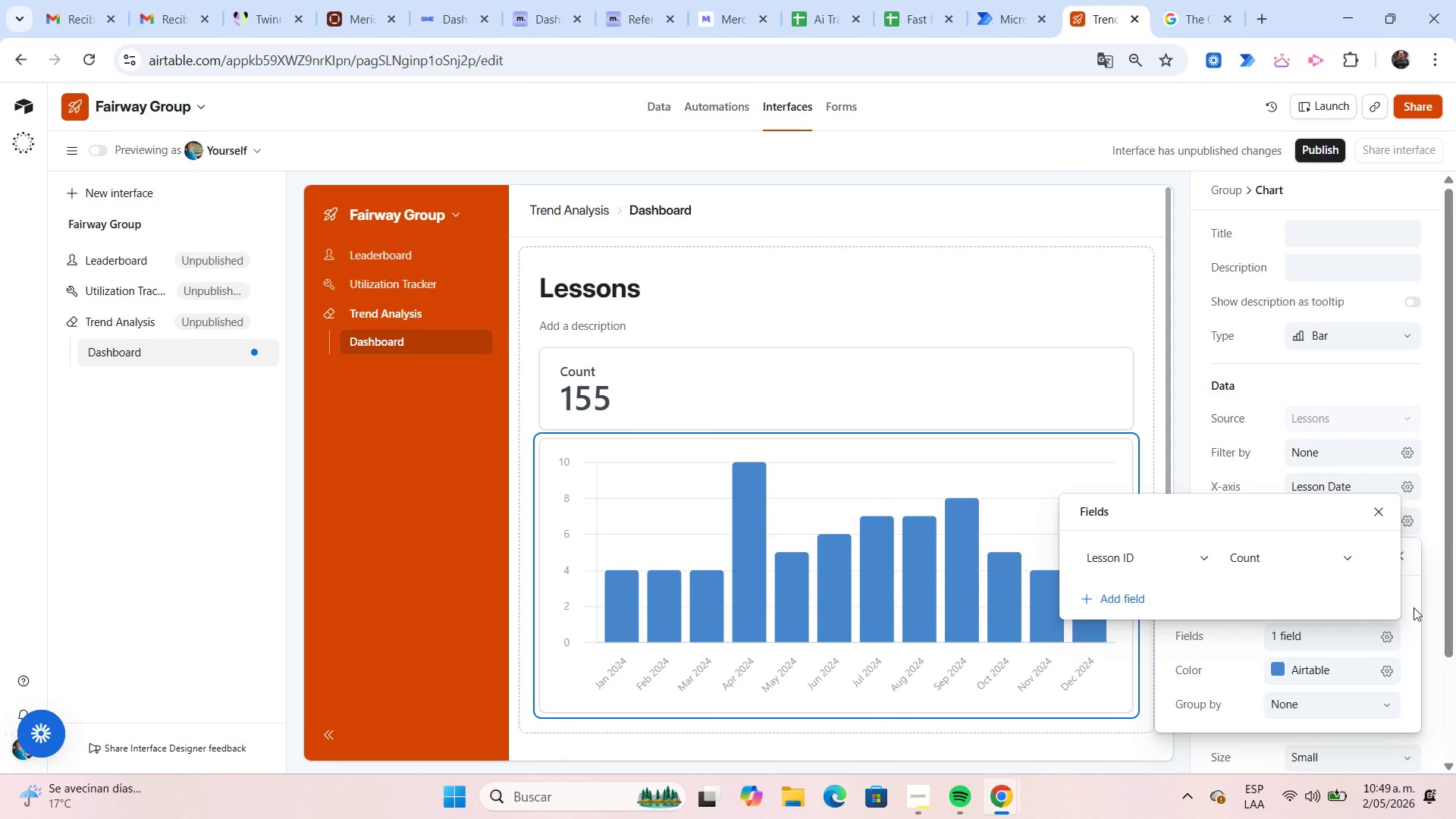 
double_click([1432, 590])
 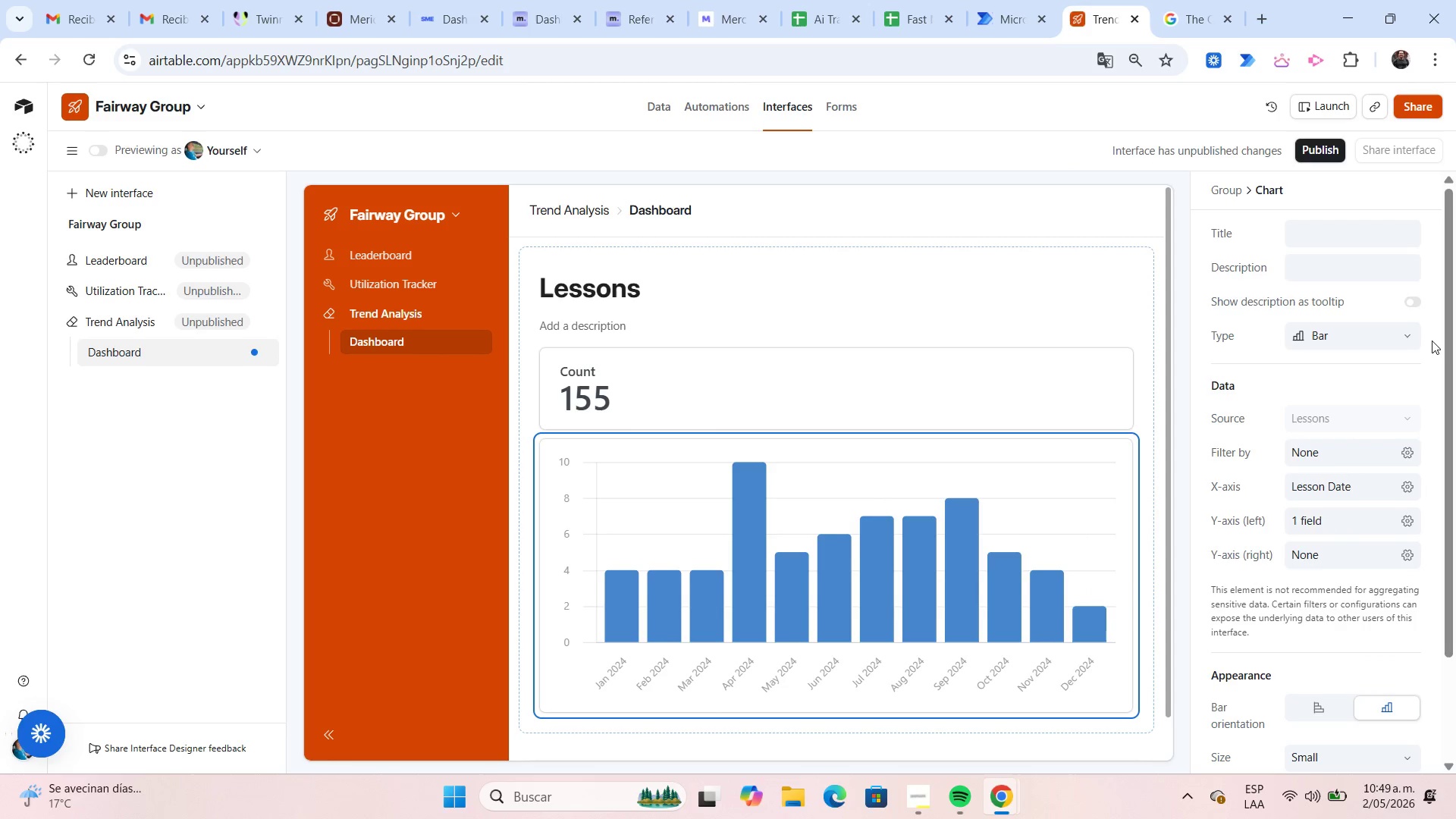 
left_click([1413, 336])
 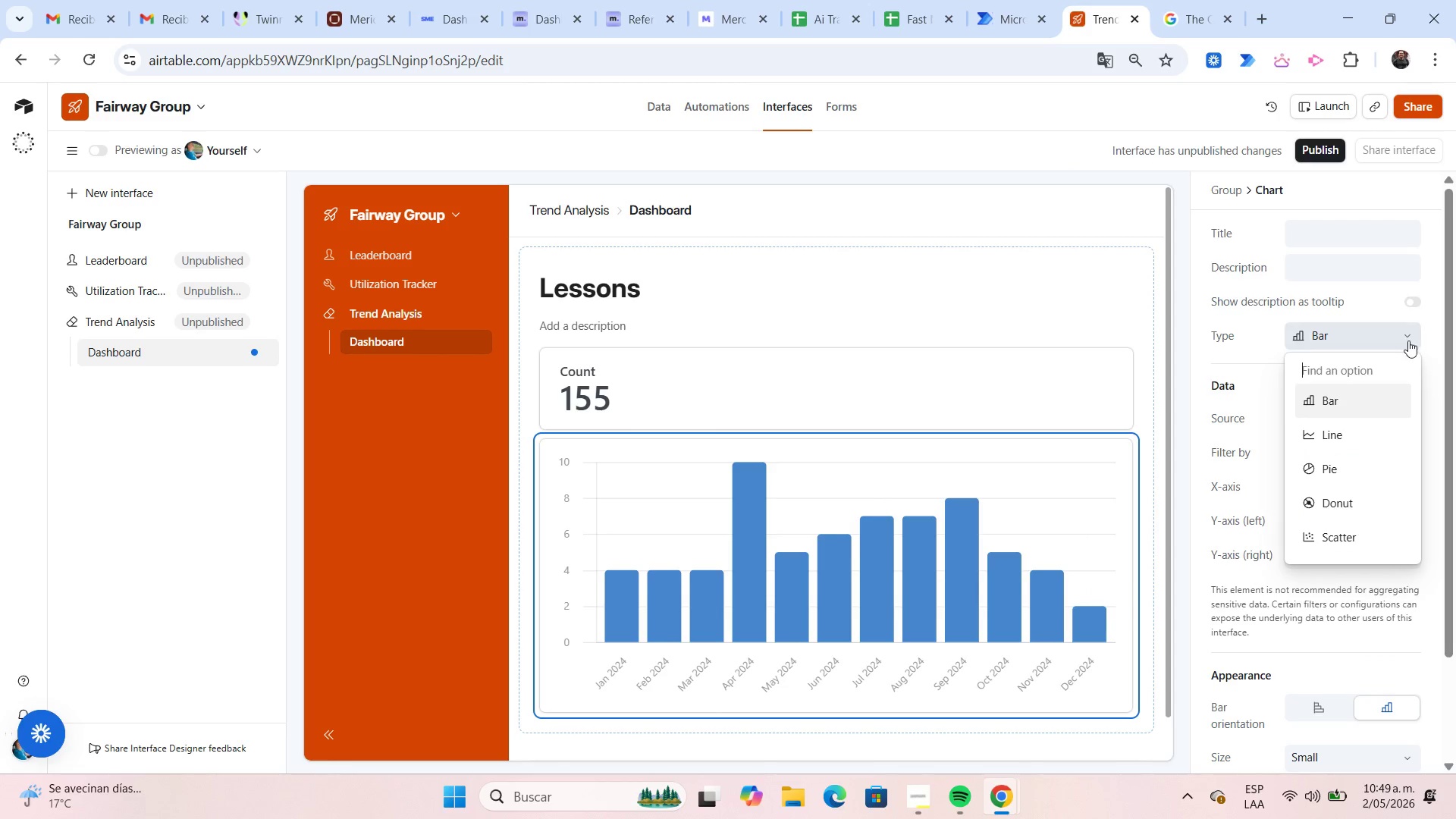 
left_click([1363, 435])
 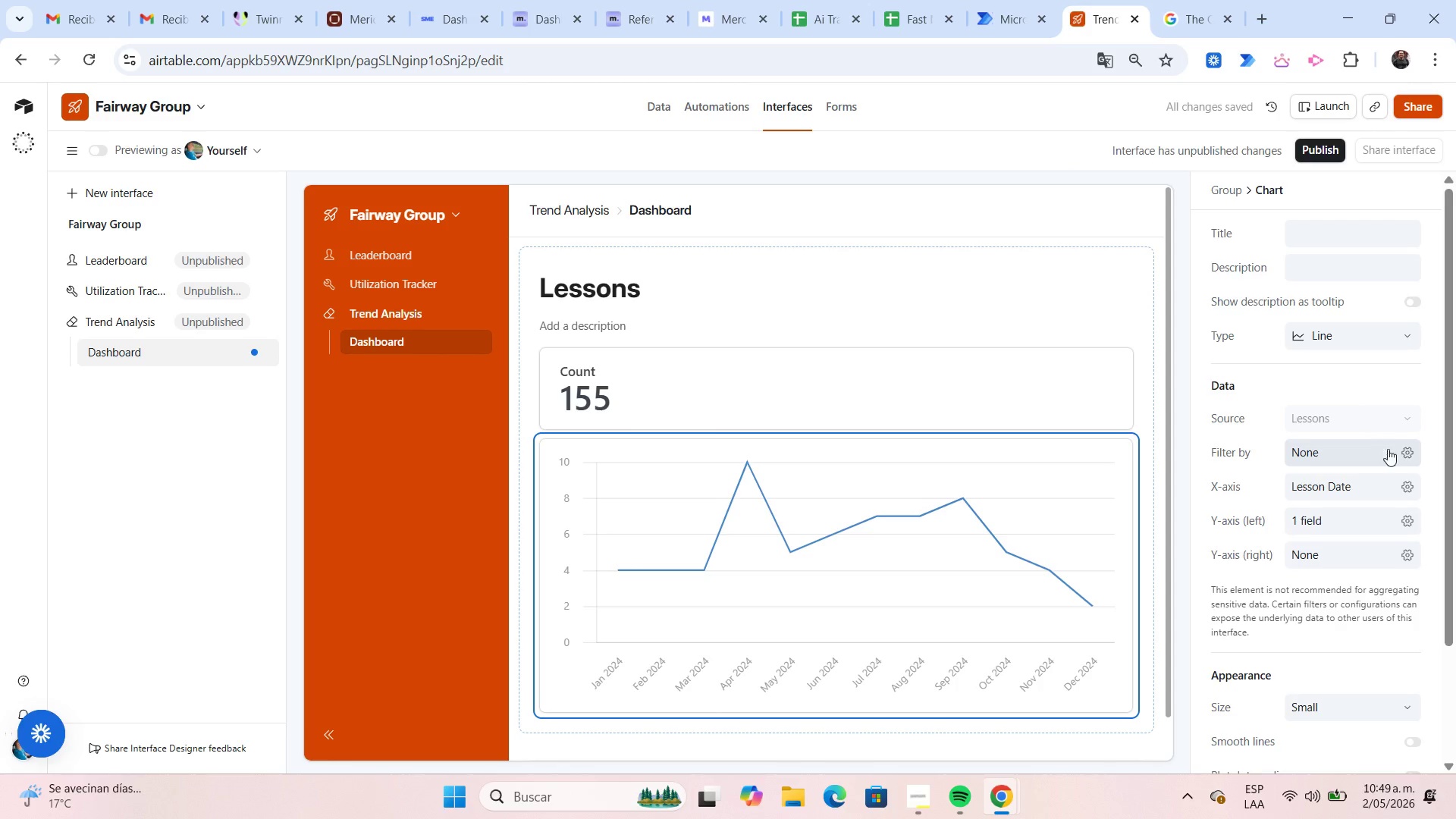 
scroll: coordinate [1423, 651], scroll_direction: down, amount: 1.0
 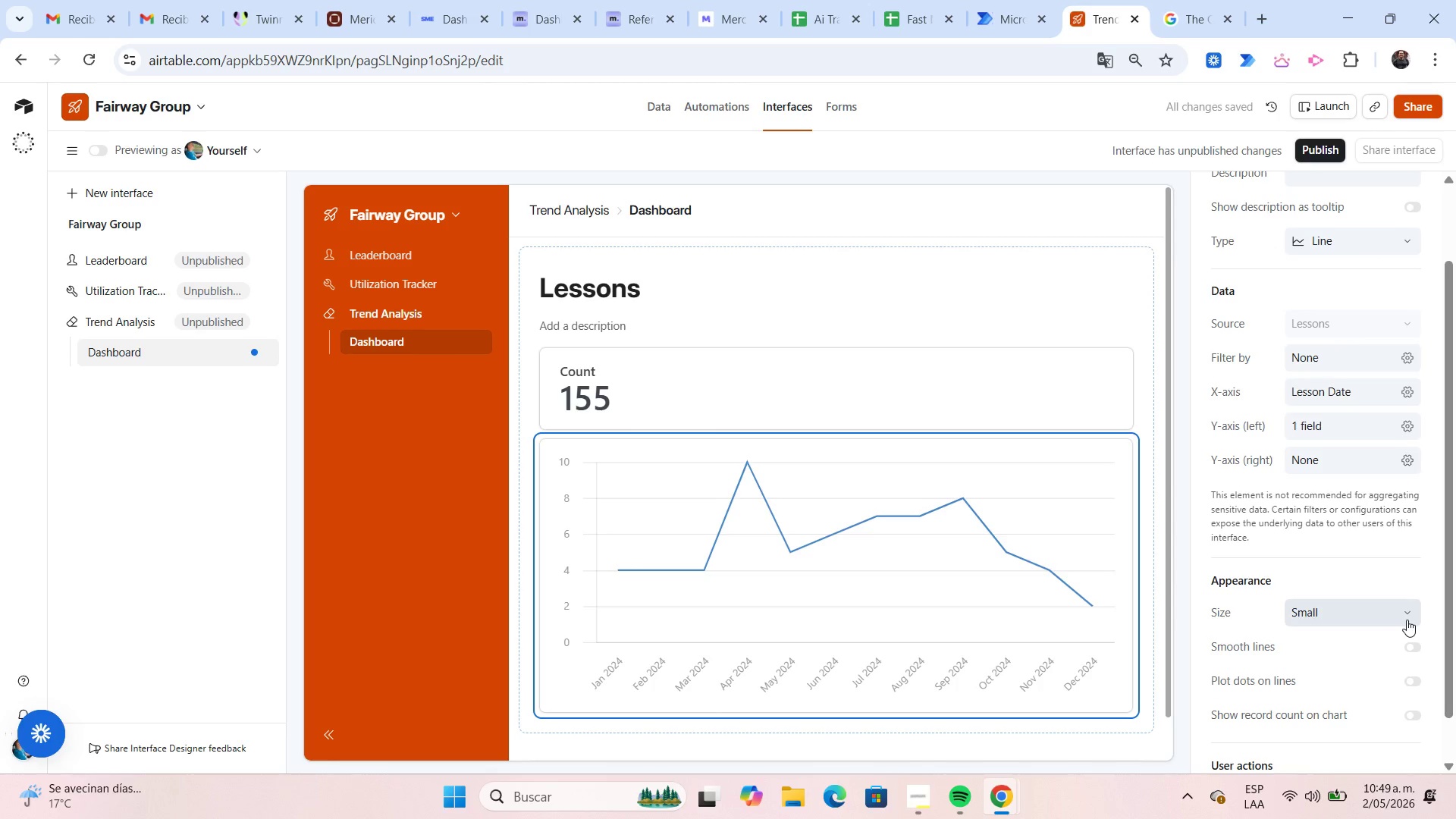 
left_click([1407, 620])
 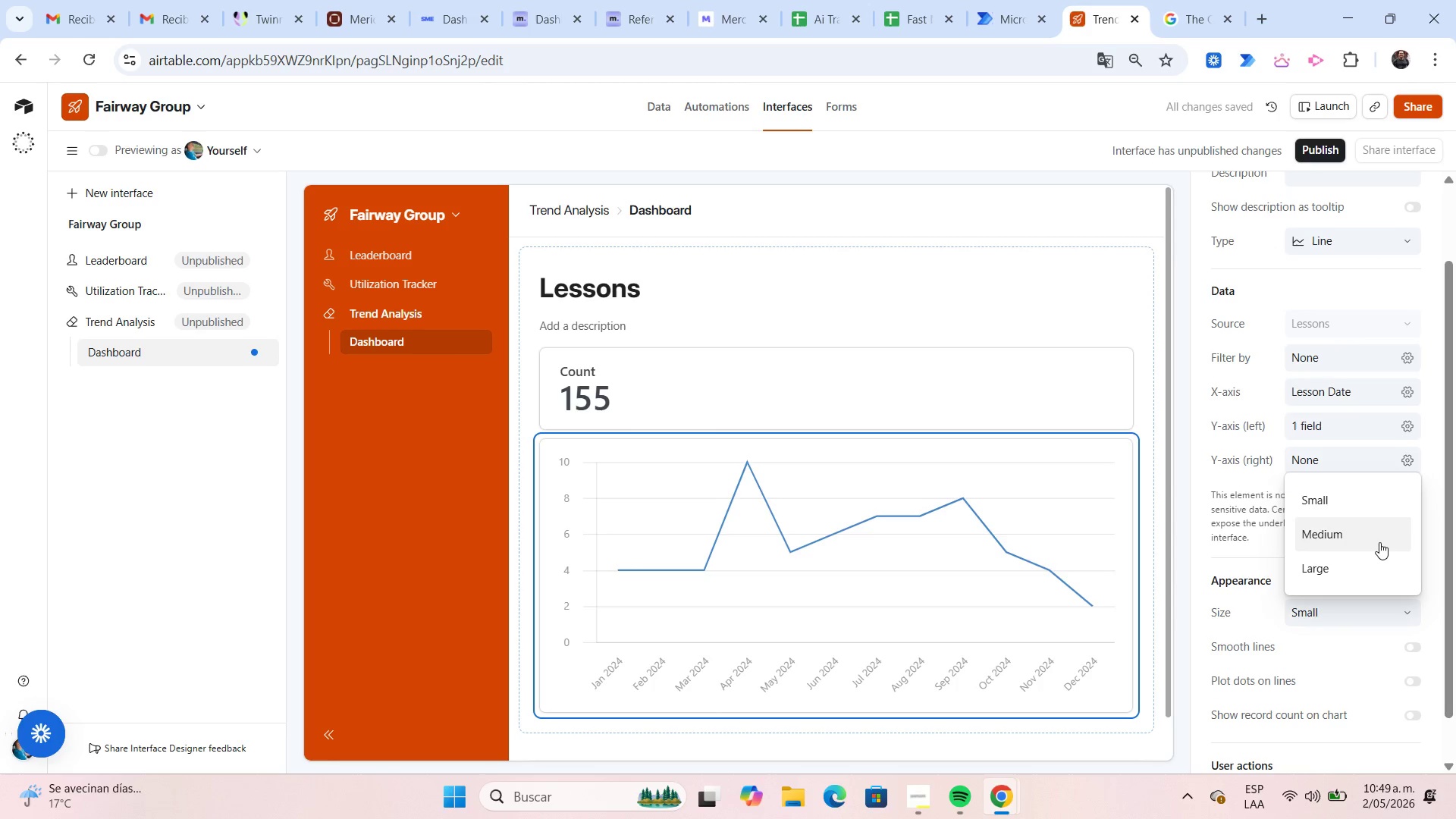 
left_click([1379, 542])
 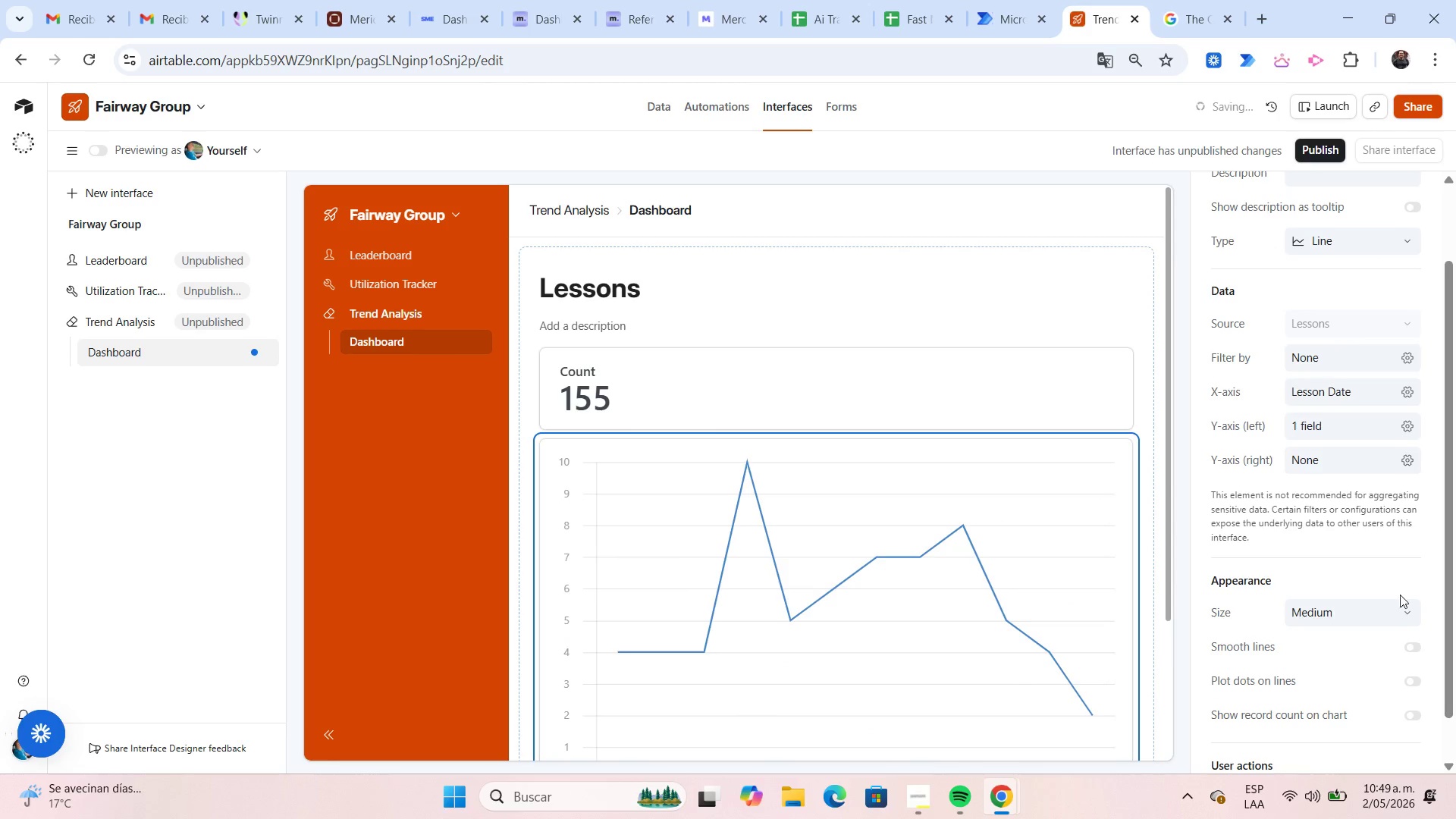 
left_click([1407, 609])
 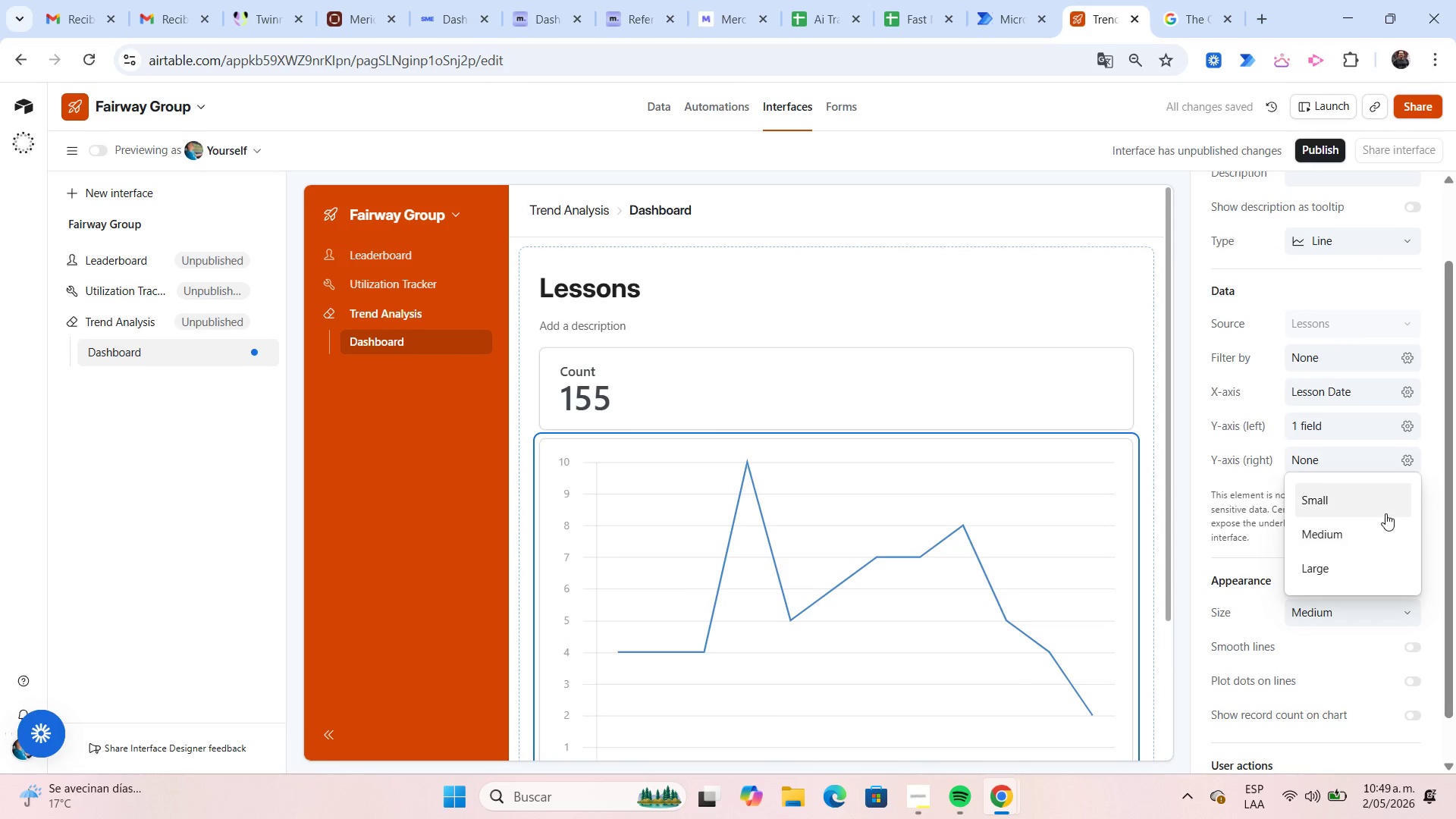 
left_click([1385, 511])
 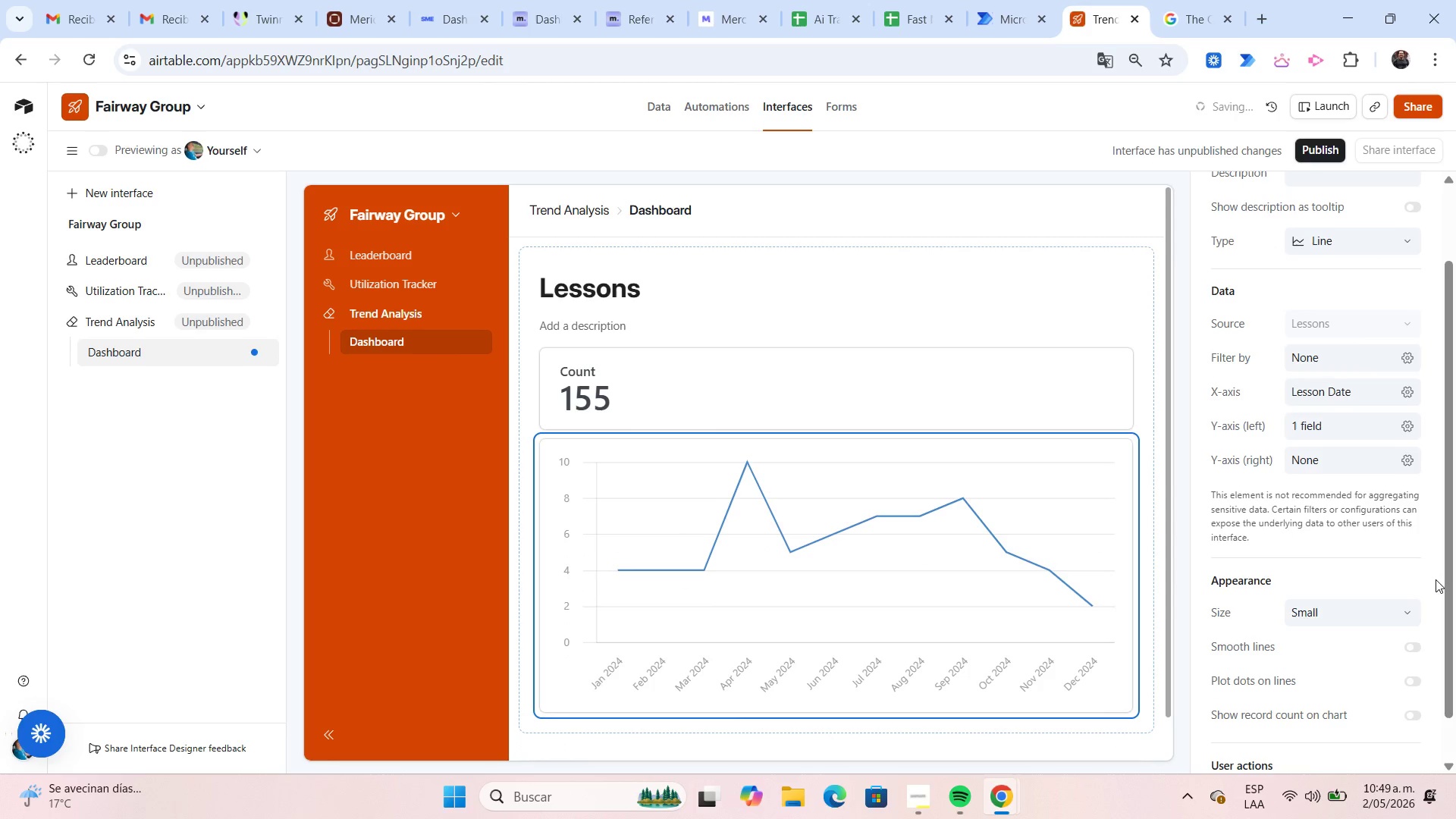 
scroll: coordinate [1435, 579], scroll_direction: down, amount: 2.0
 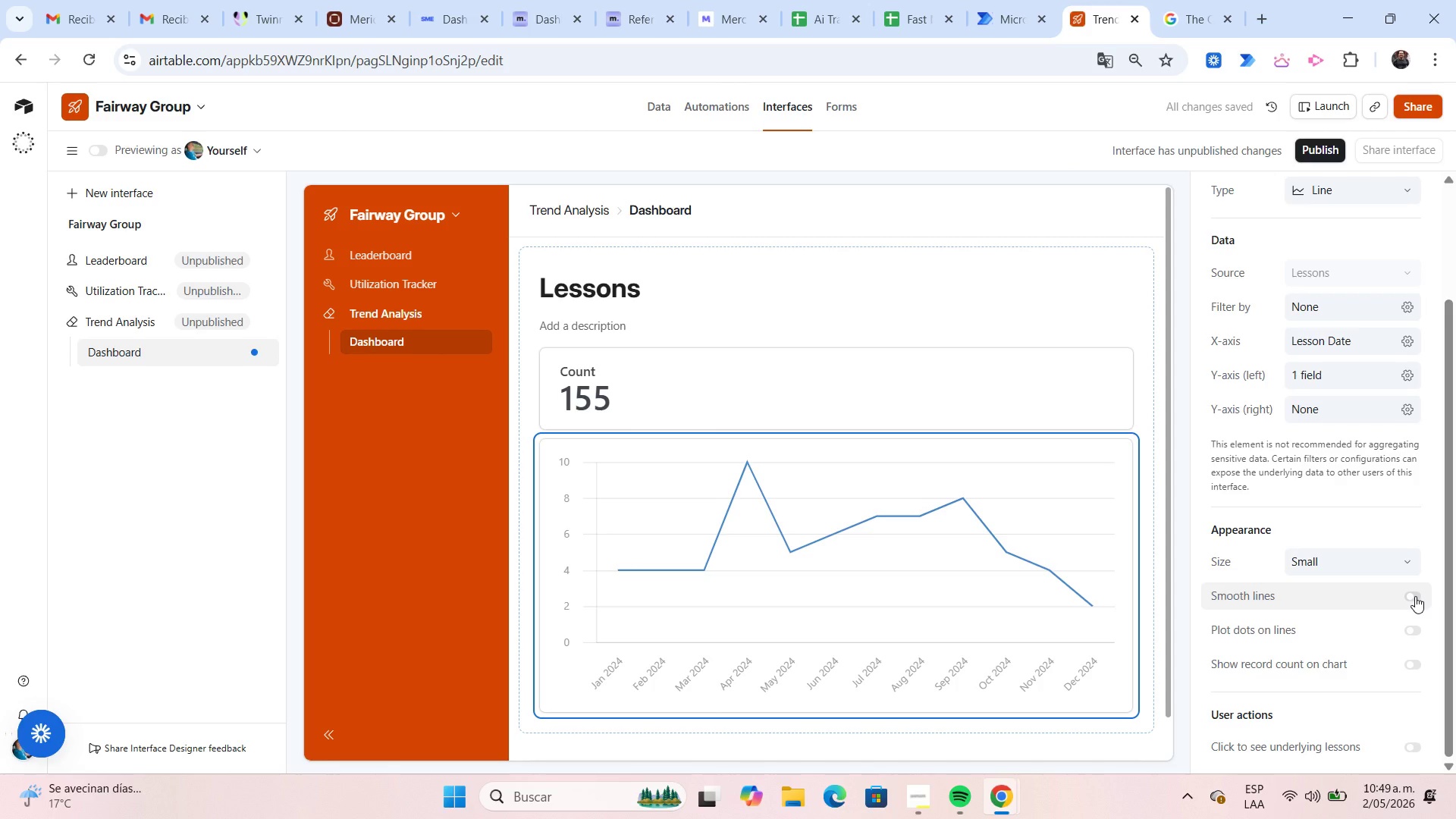 
left_click([1415, 596])
 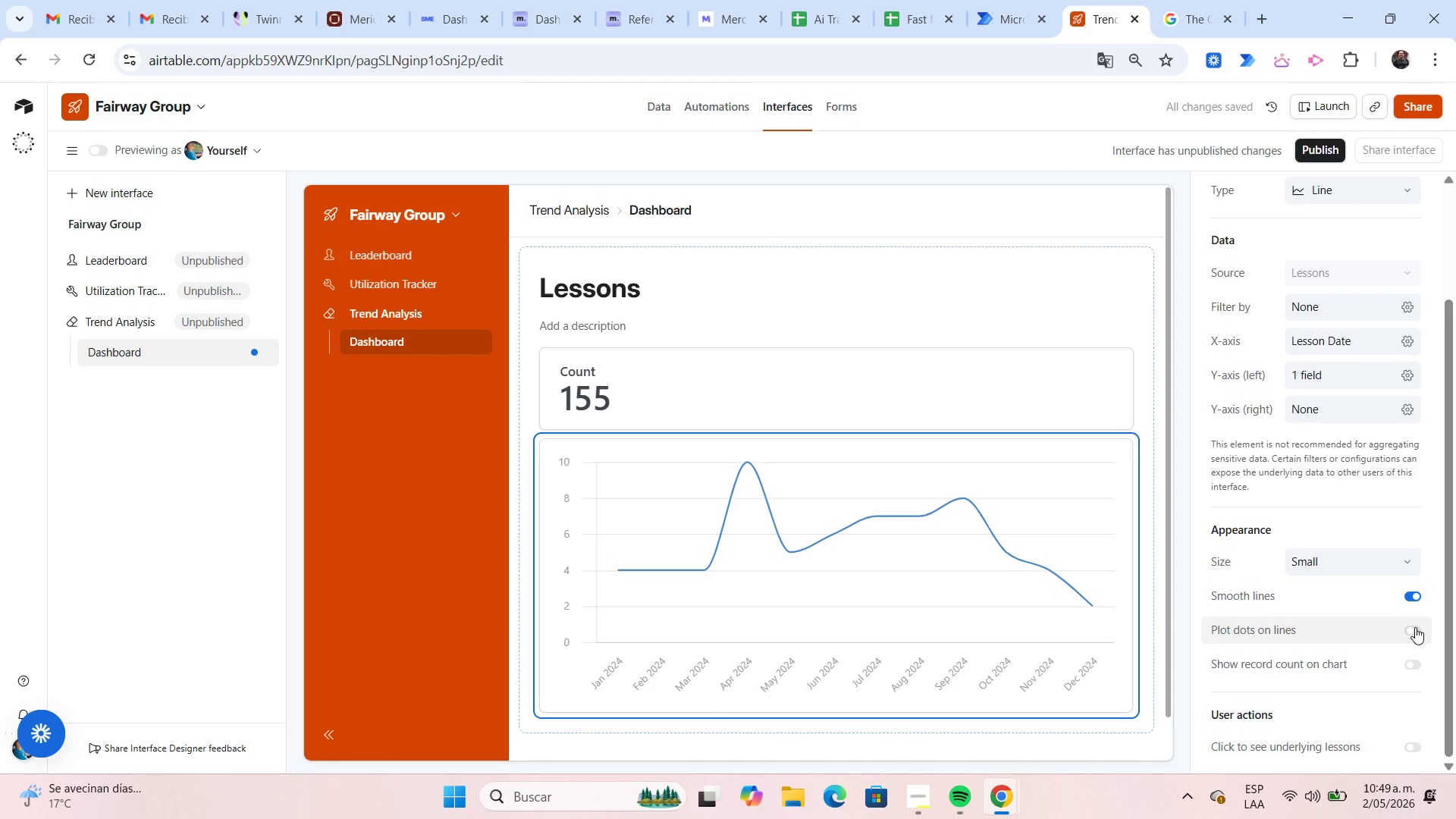 
left_click([1415, 627])
 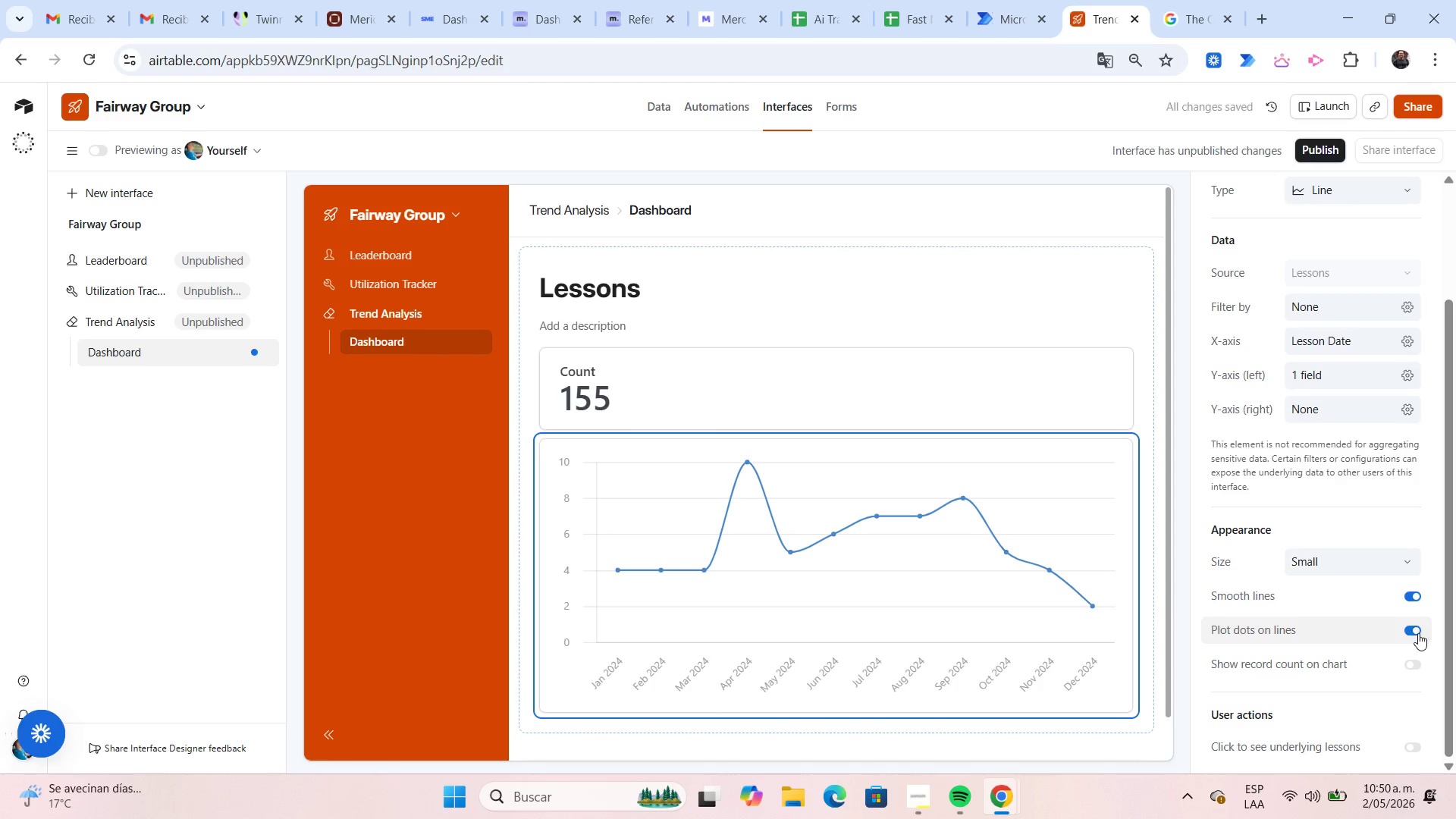 
left_click([1417, 665])
 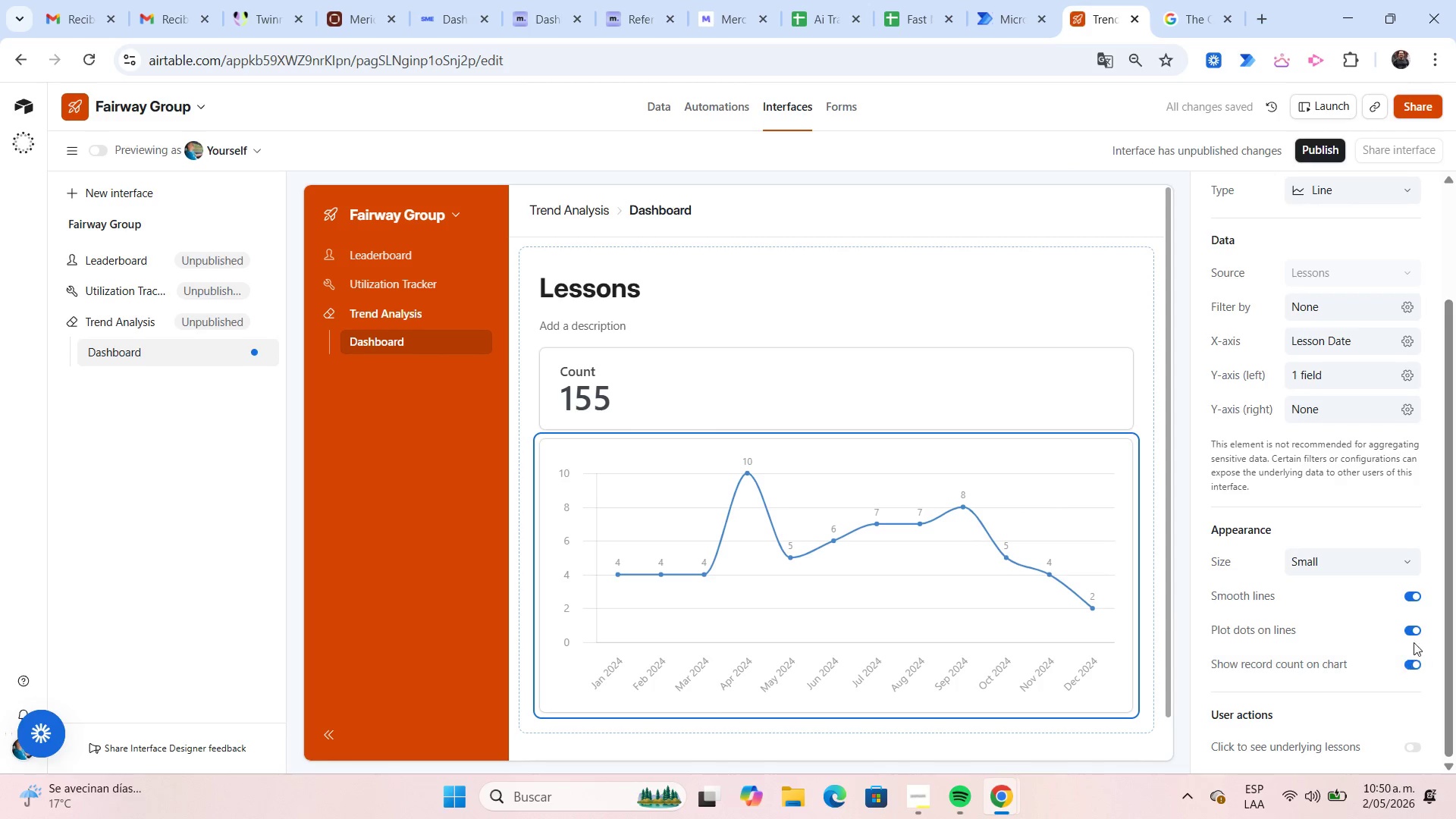 
left_click([1414, 631])
 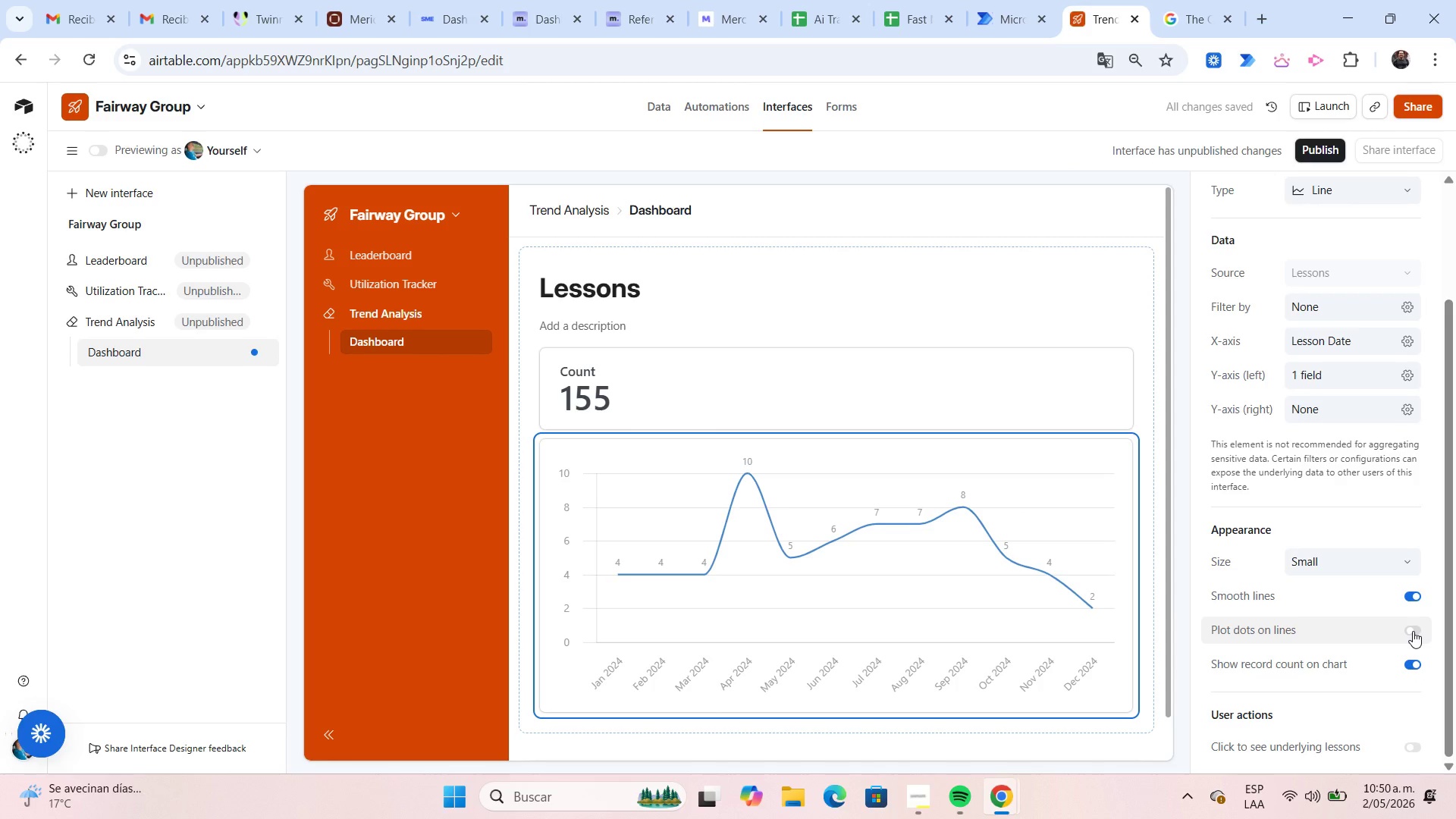 
scroll: coordinate [1414, 630], scroll_direction: down, amount: 2.0
 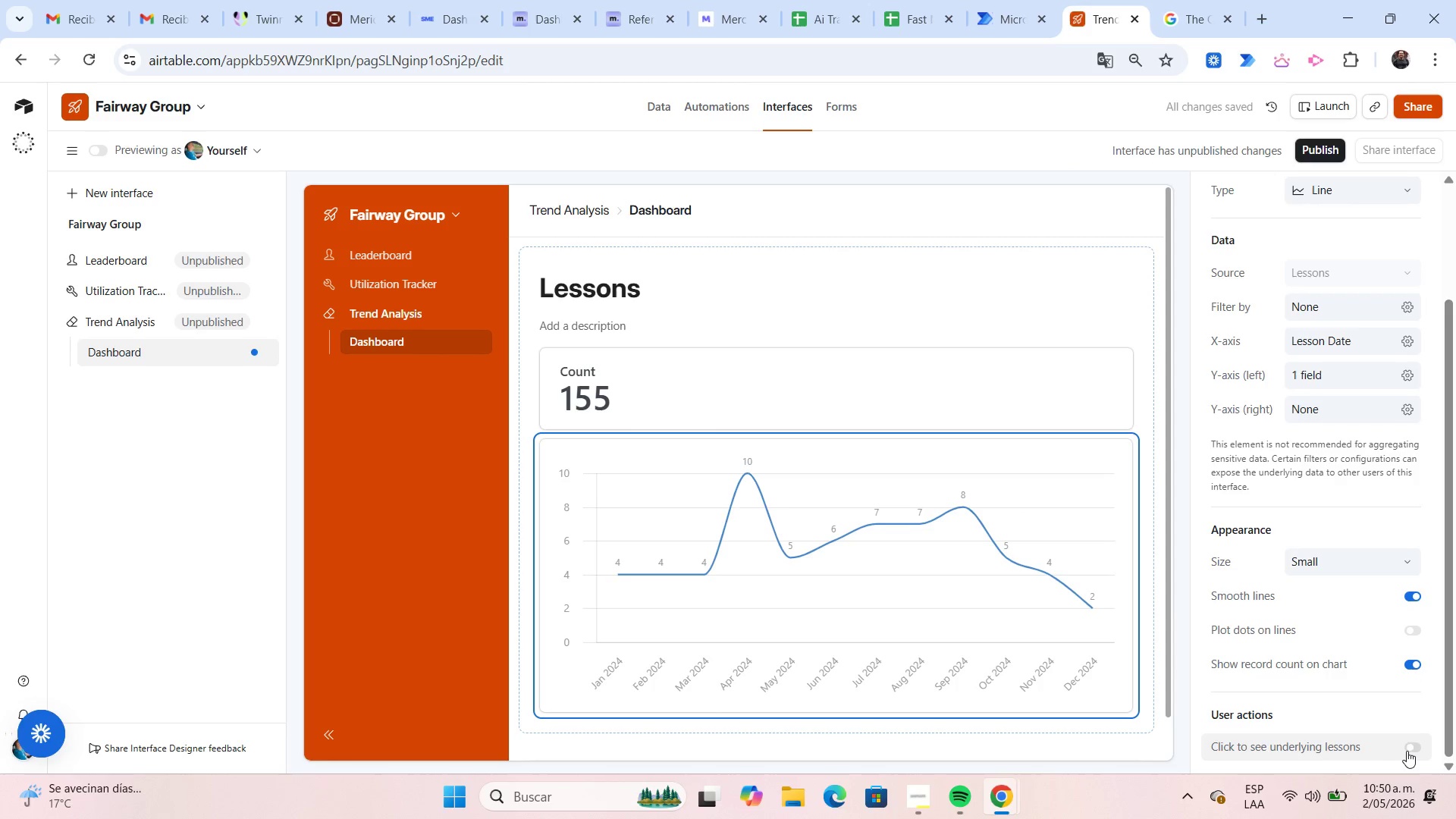 
left_click([1410, 750])
 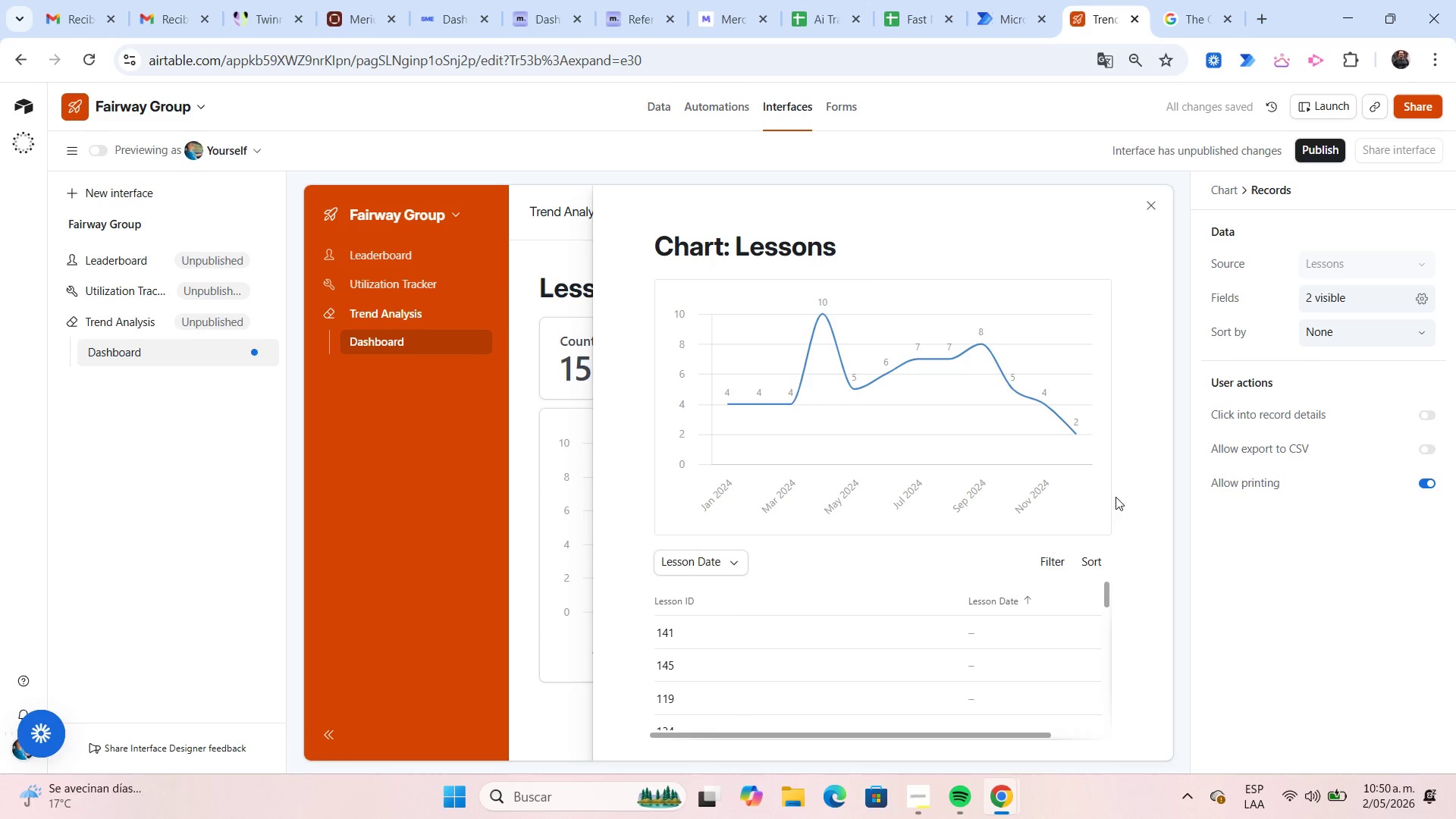 
scroll: coordinate [1098, 584], scroll_direction: down, amount: 5.0
 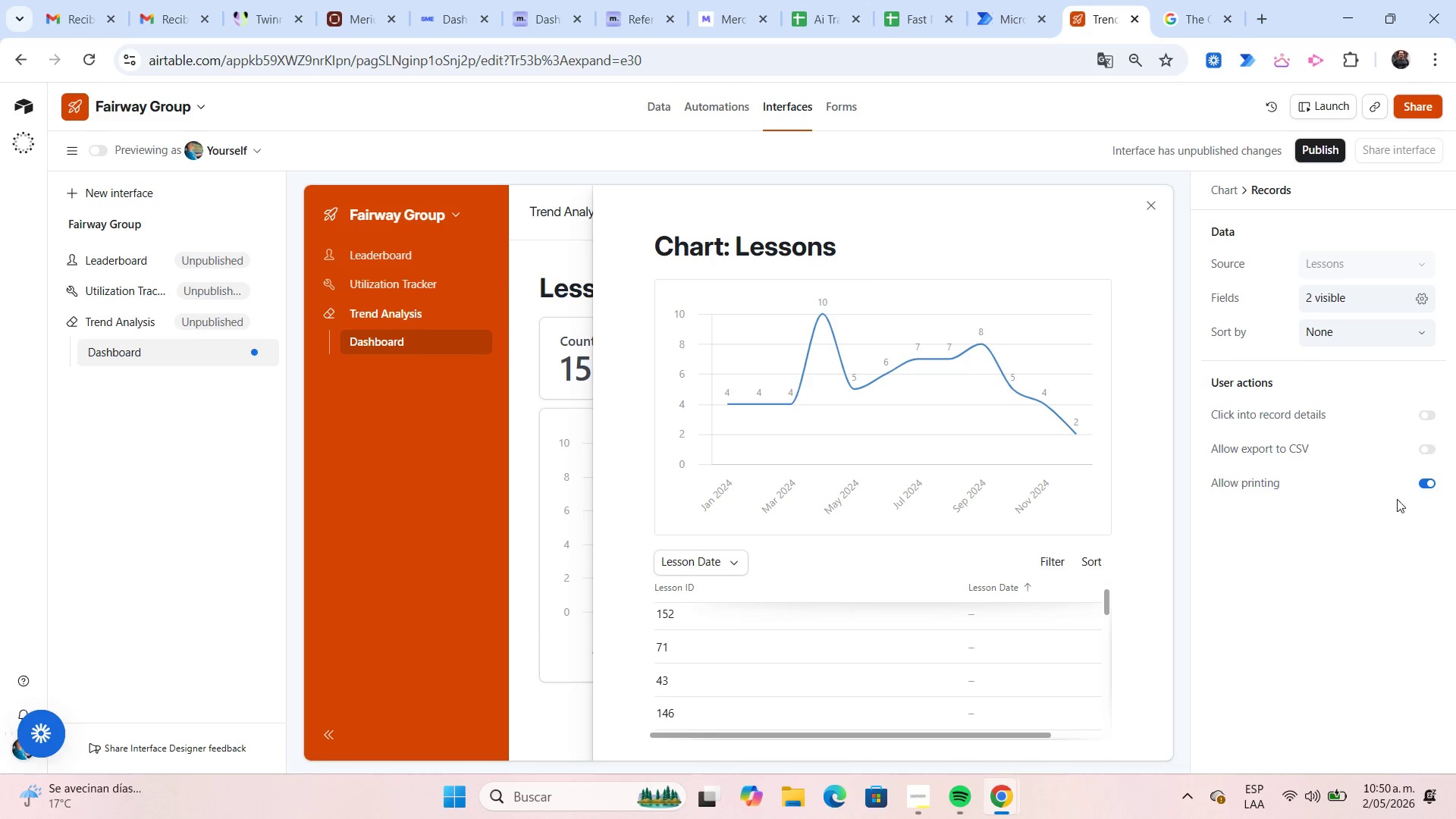 
left_click([1426, 487])
 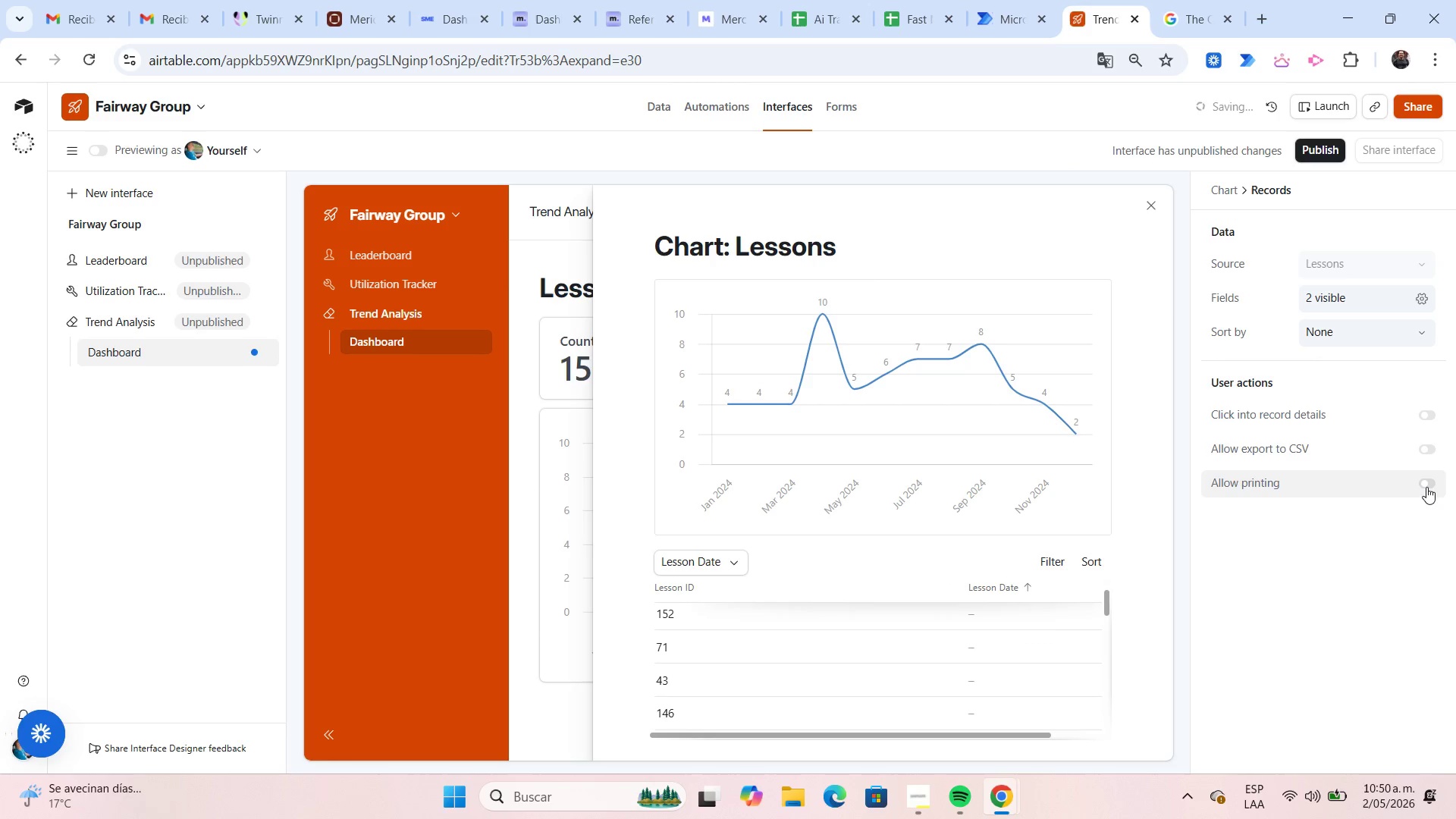 
left_click([1426, 487])
 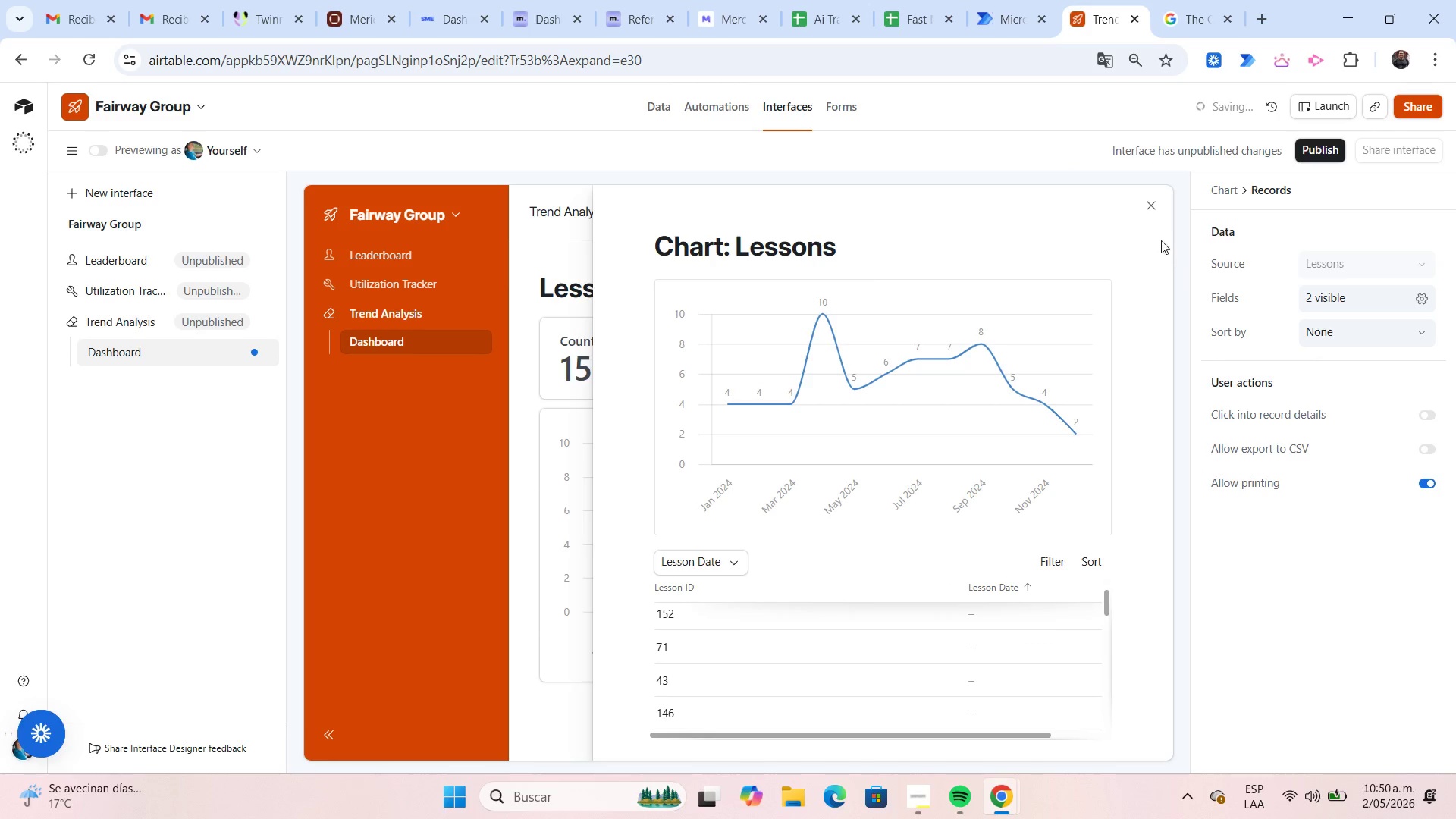 
left_click([1159, 203])
 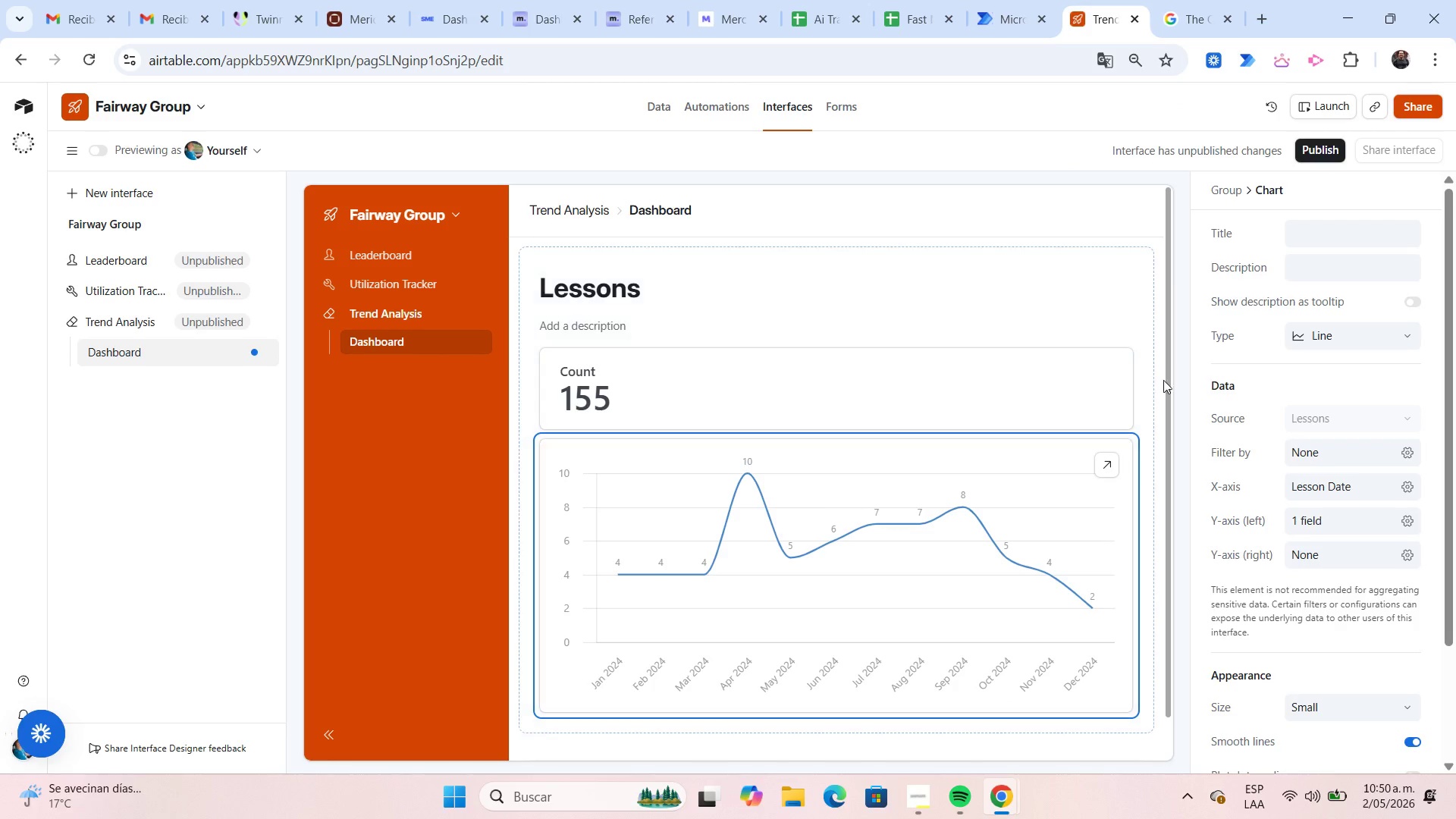 
wait(14.58)
 